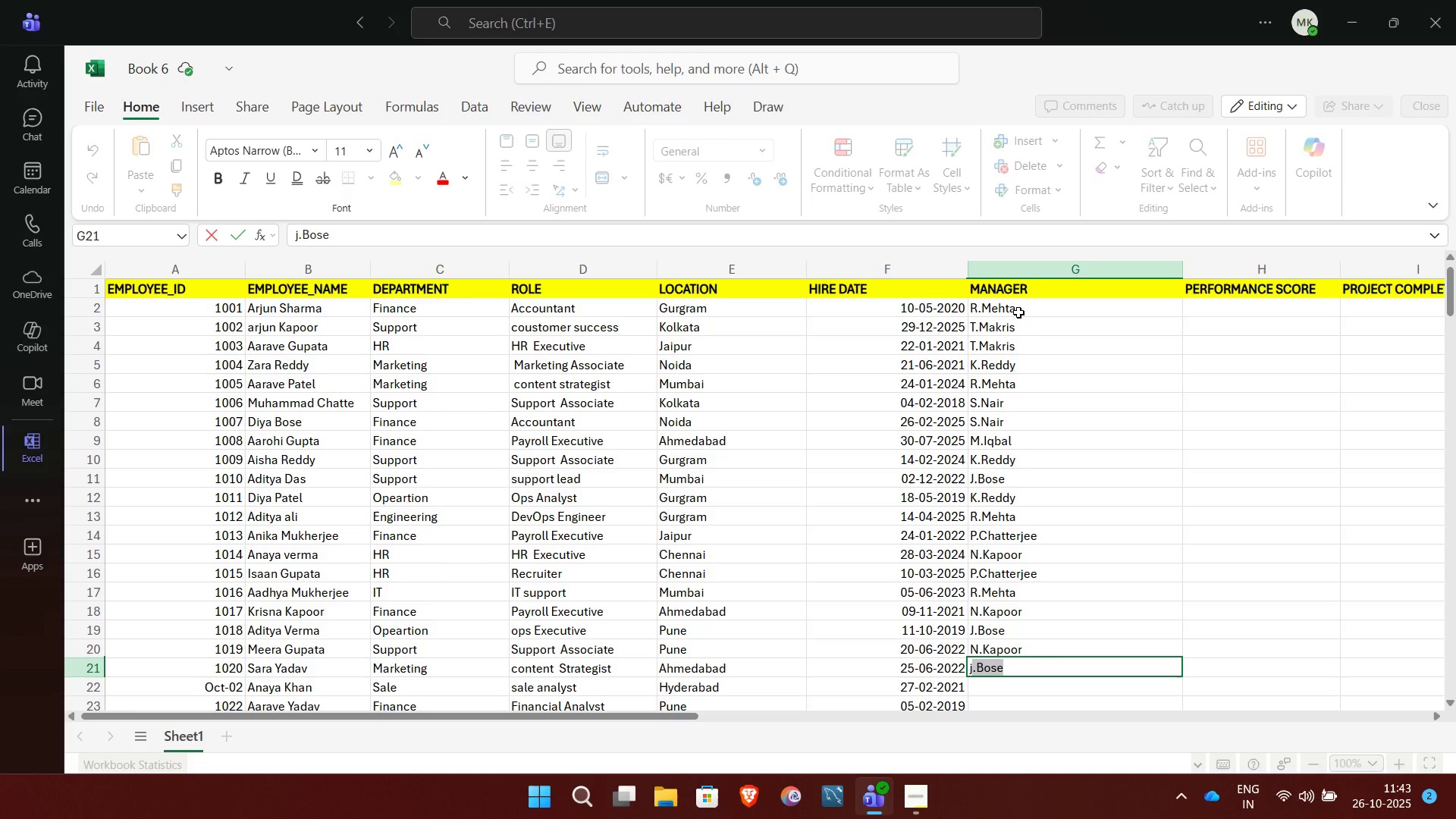 
key(NumpadEnter)
 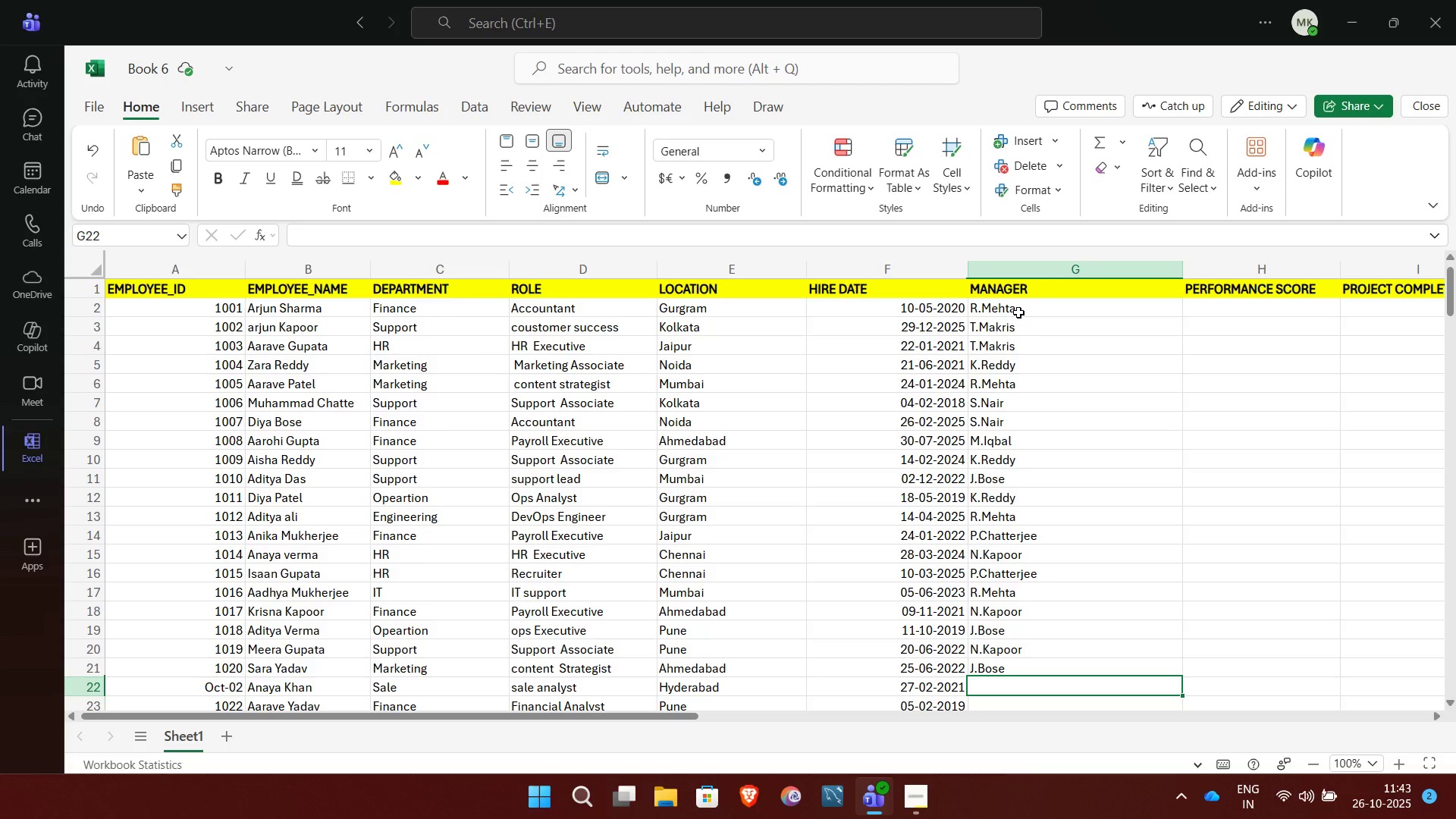 
wait(5.7)
 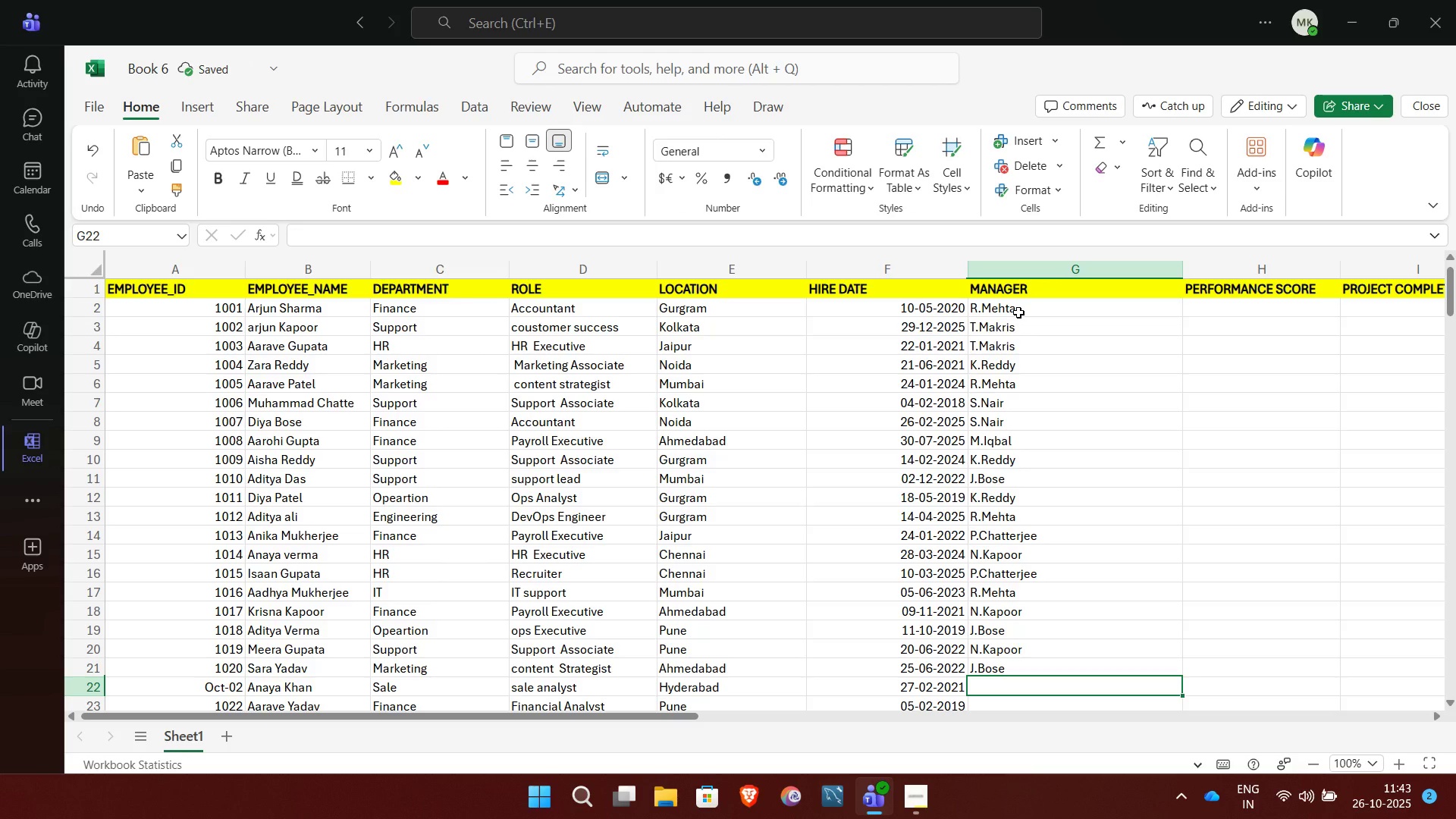 
key(K)
 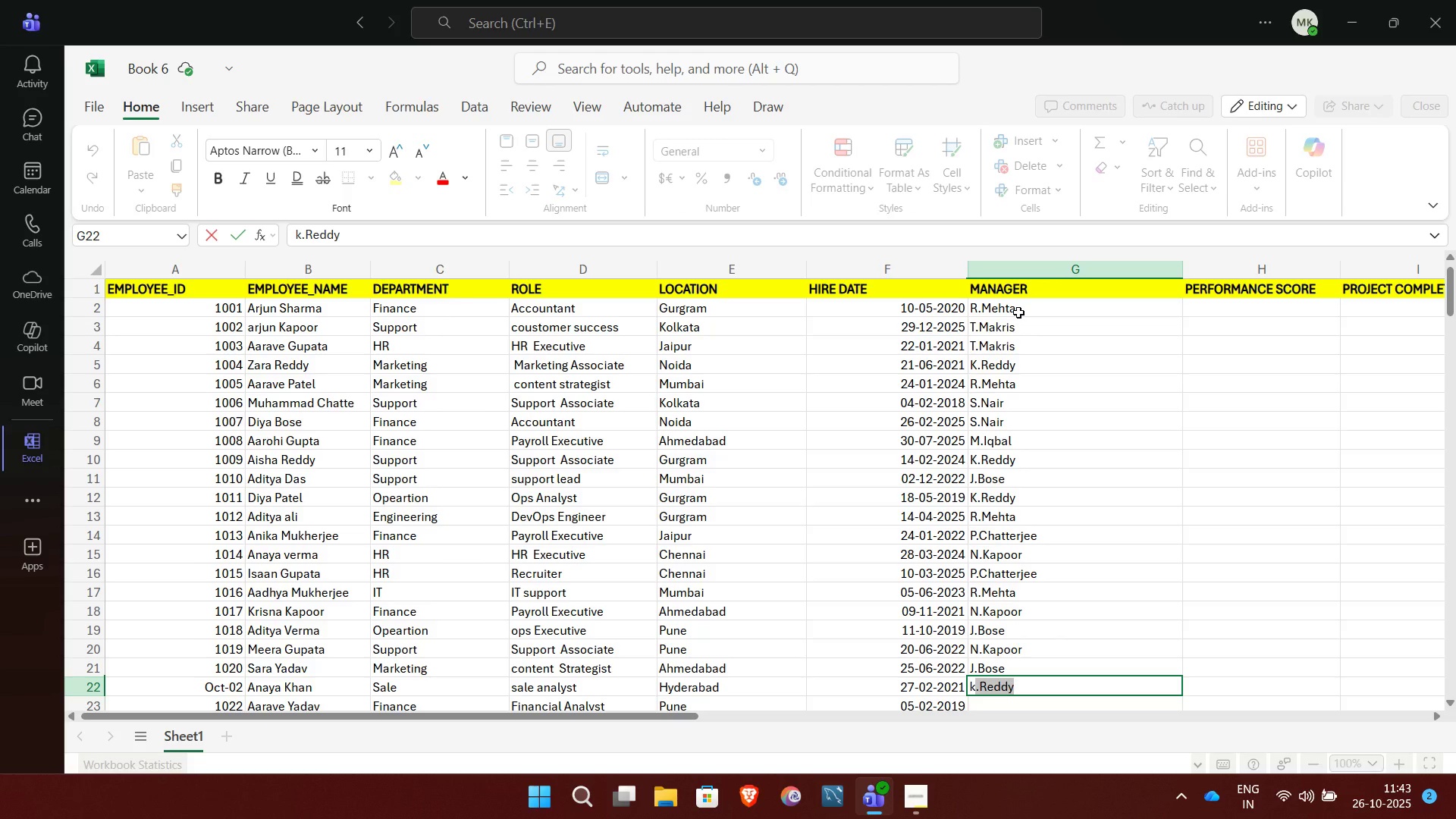 
key(NumpadEnter)
 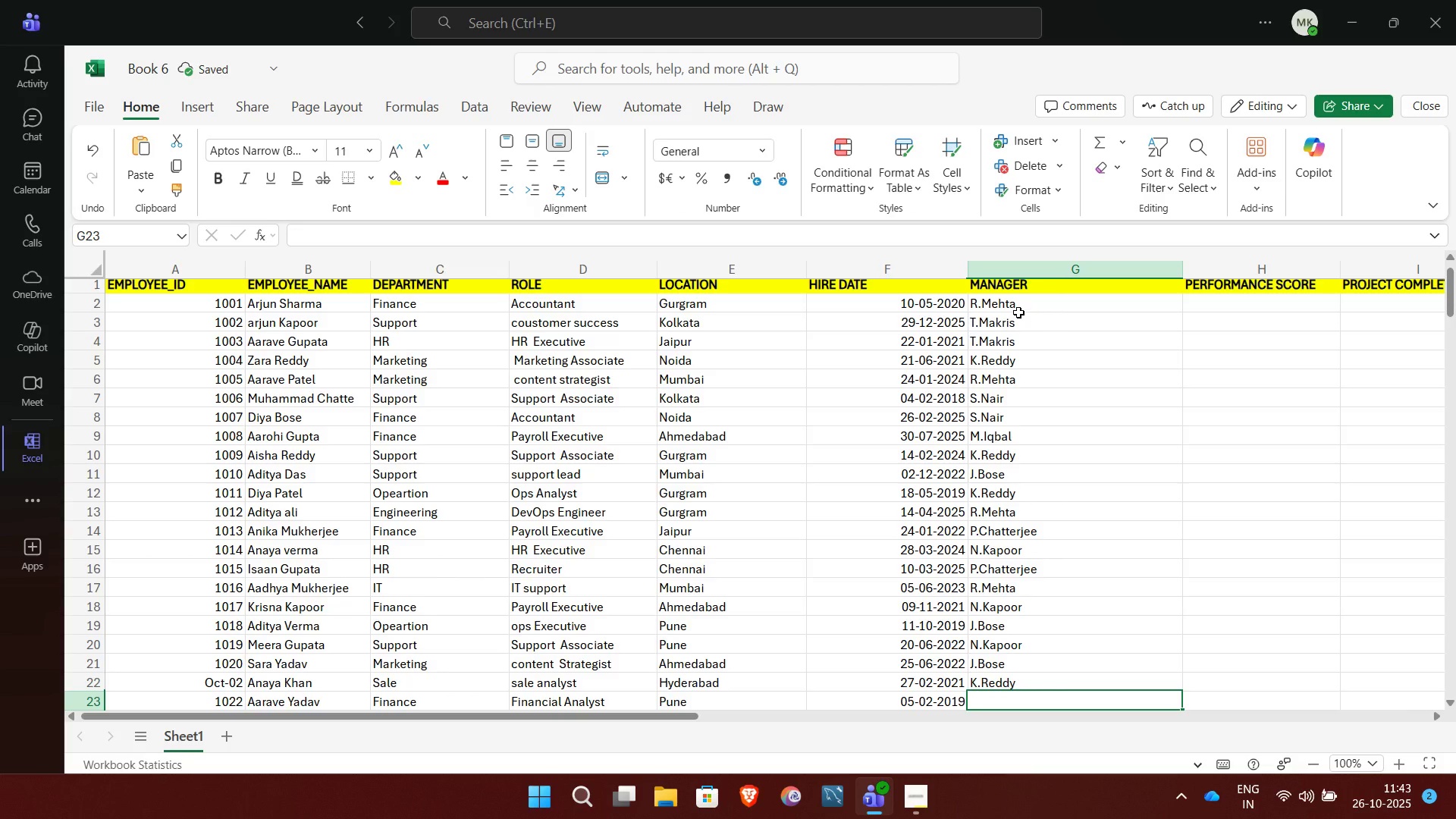 
key(J)
 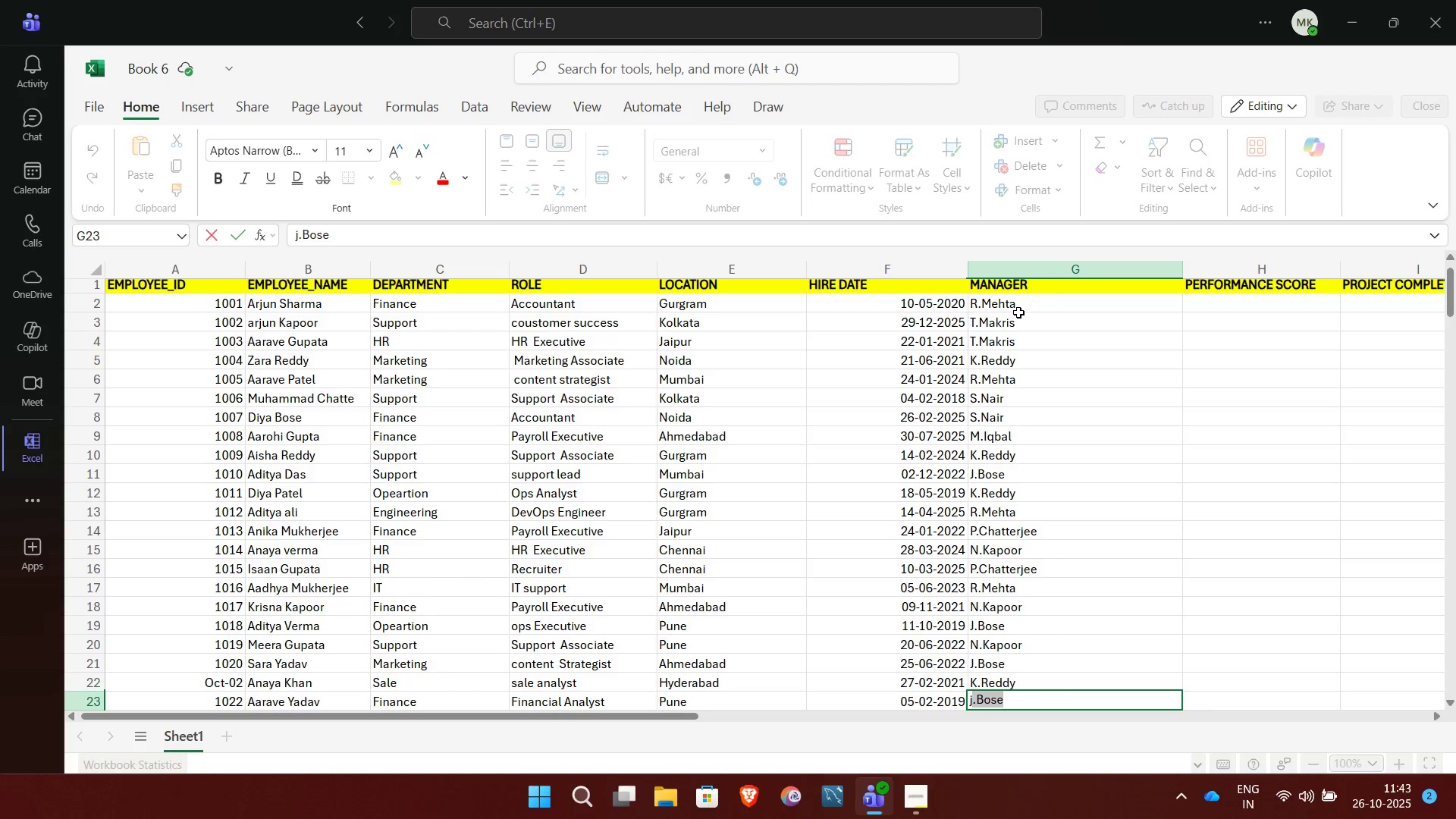 
key(NumpadEnter)
 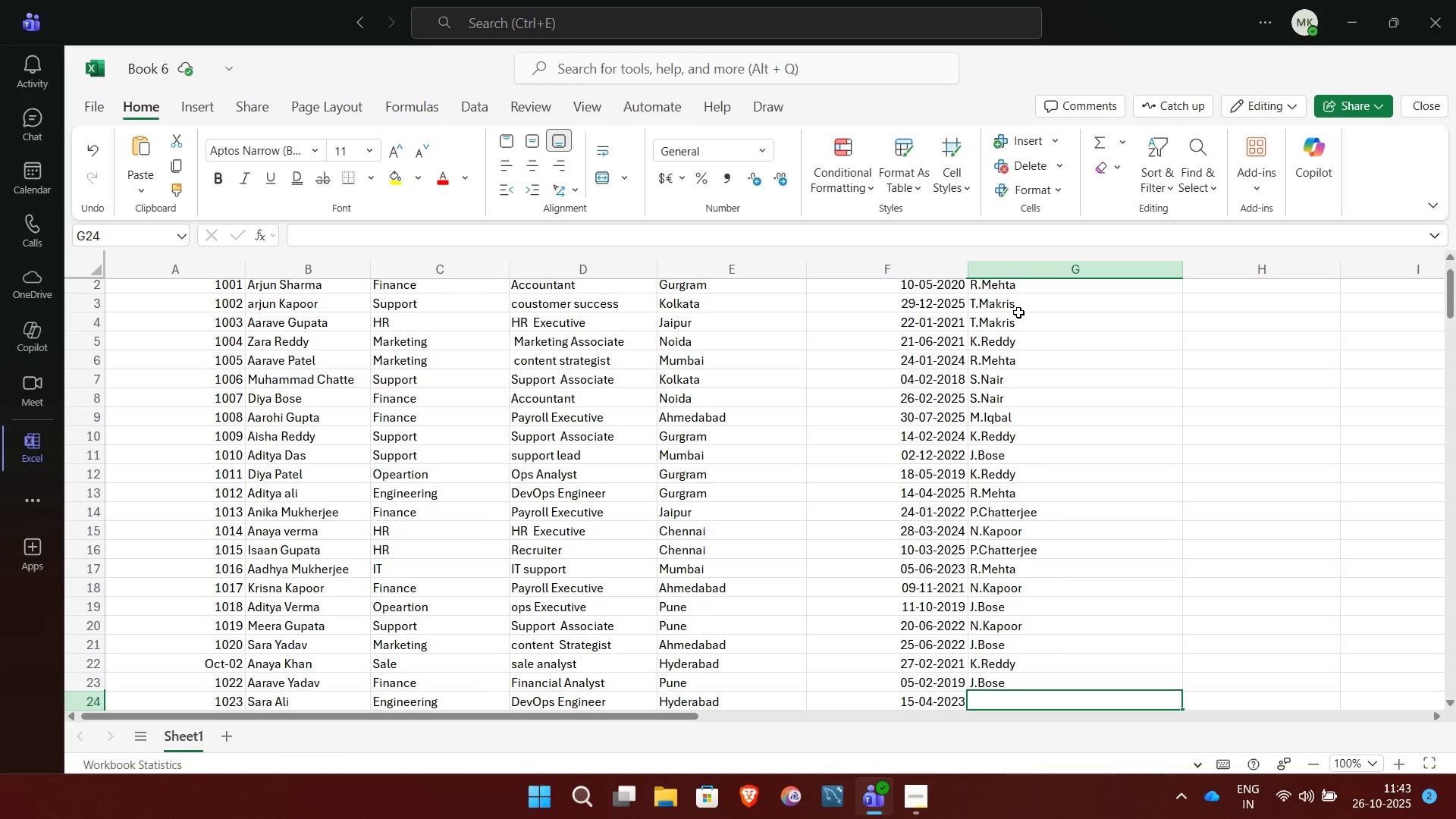 
wait(7.52)
 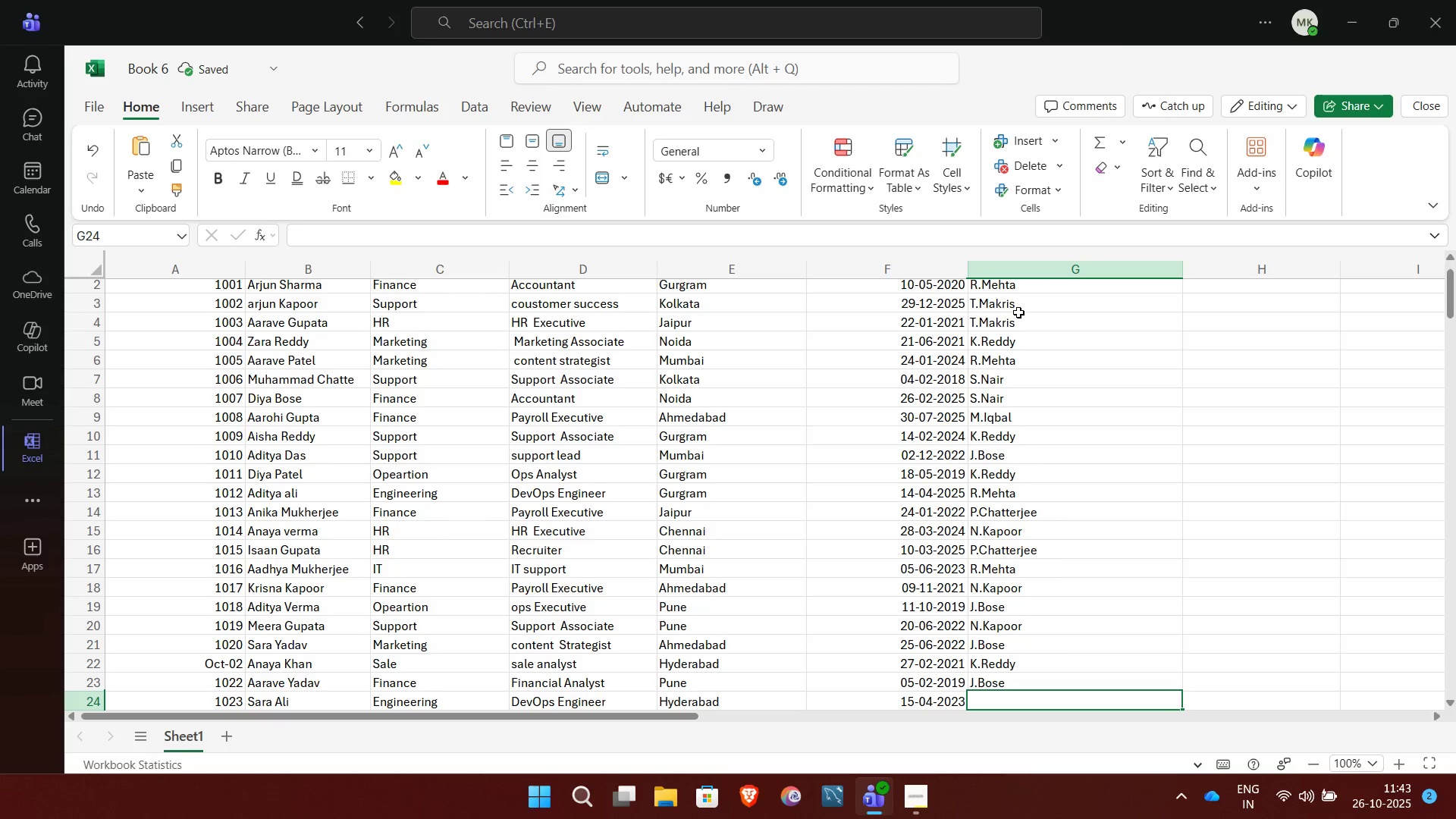 
key(K)
 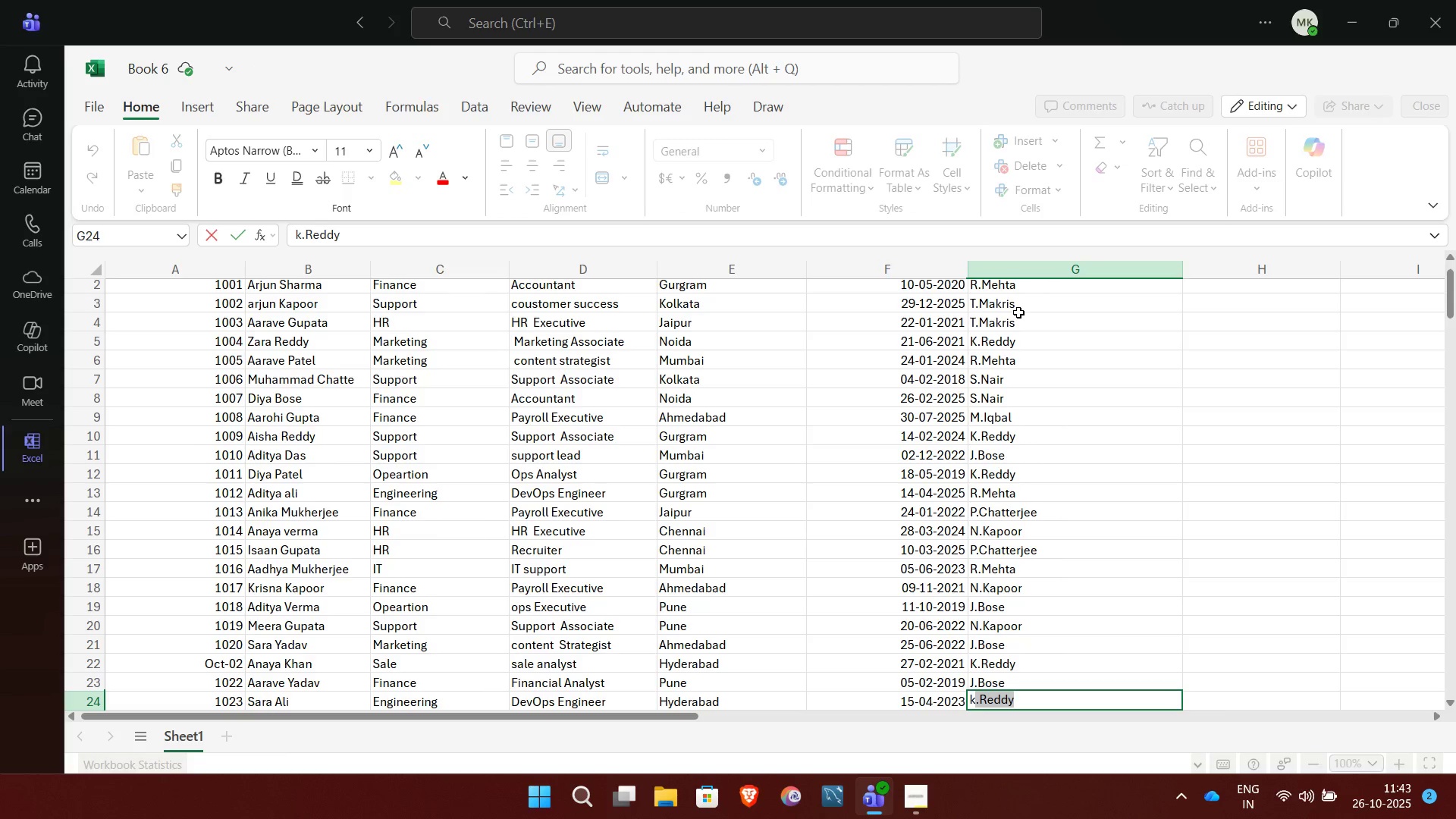 
key(NumpadEnter)
 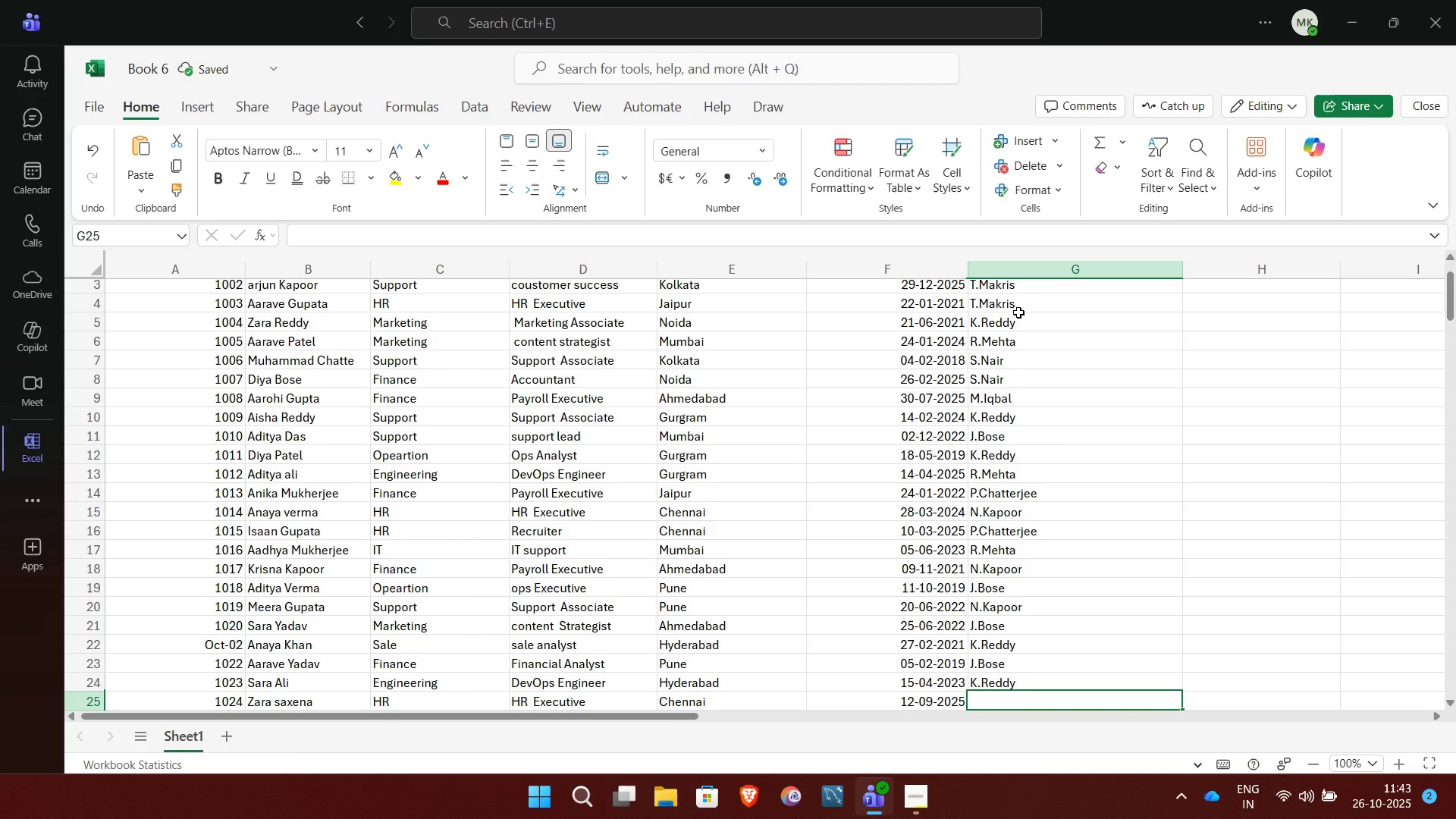 
key(R)
 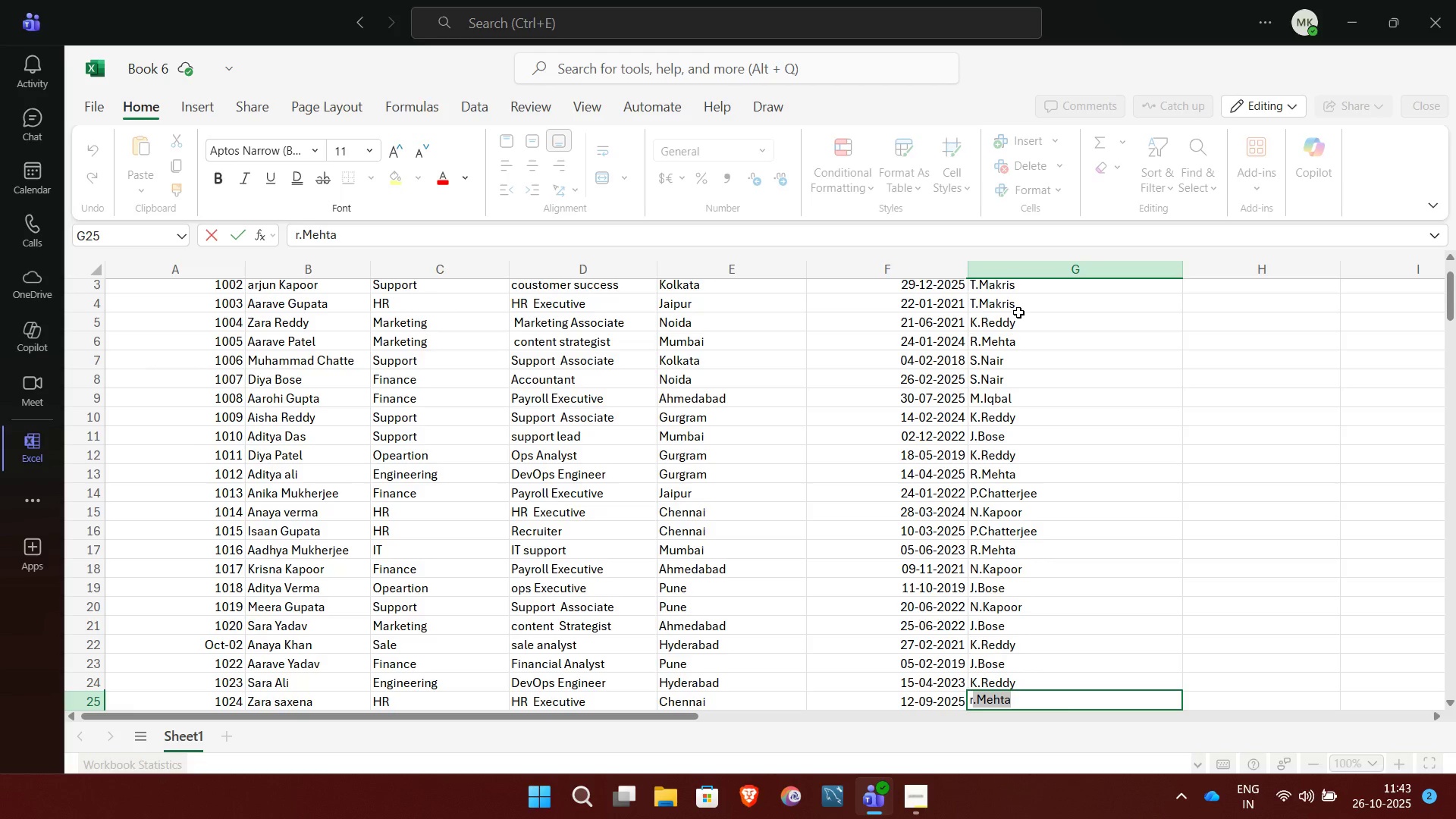 
key(NumpadEnter)
 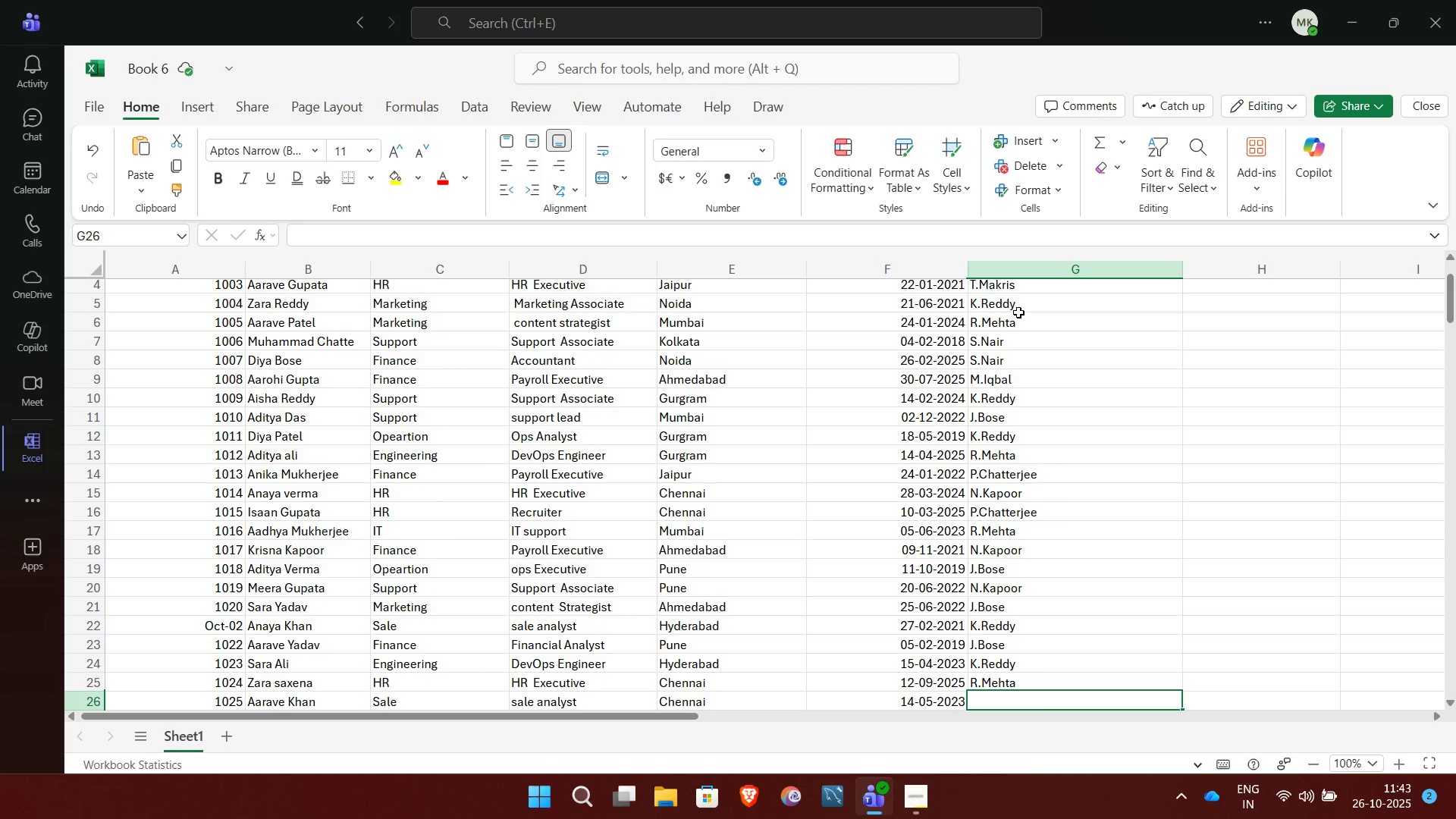 
wait(6.78)
 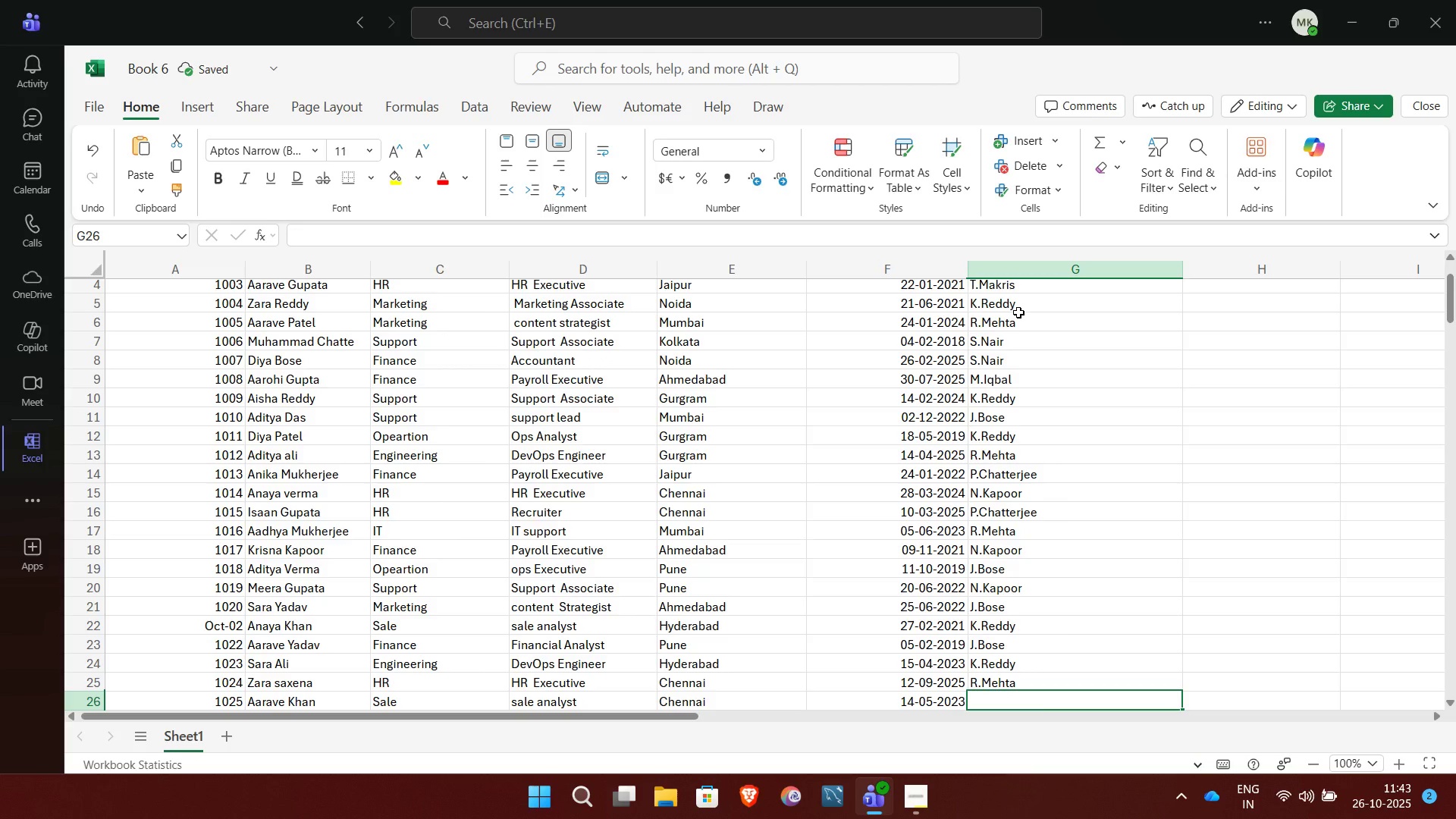 
key(J)
 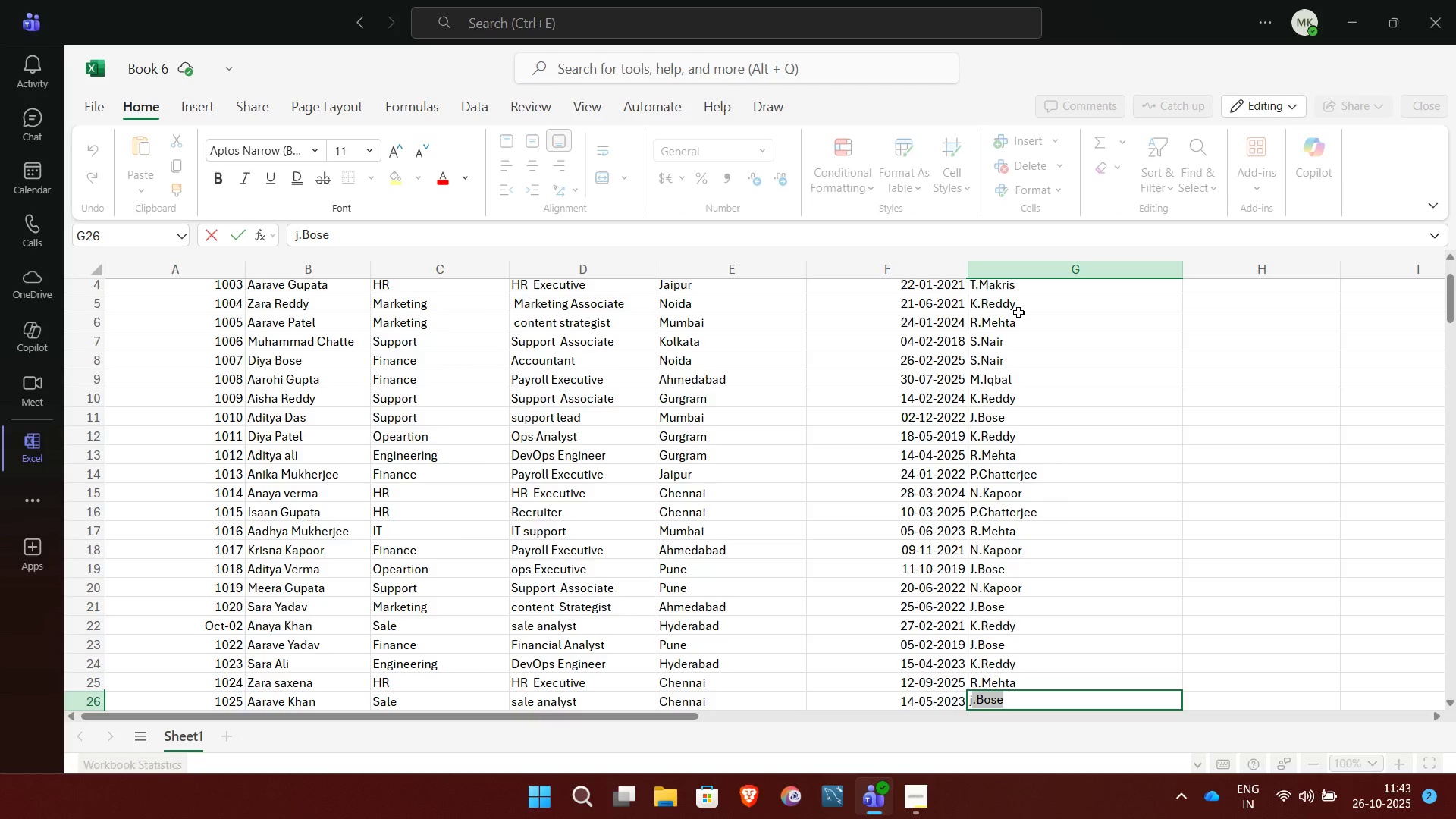 
key(NumpadEnter)
 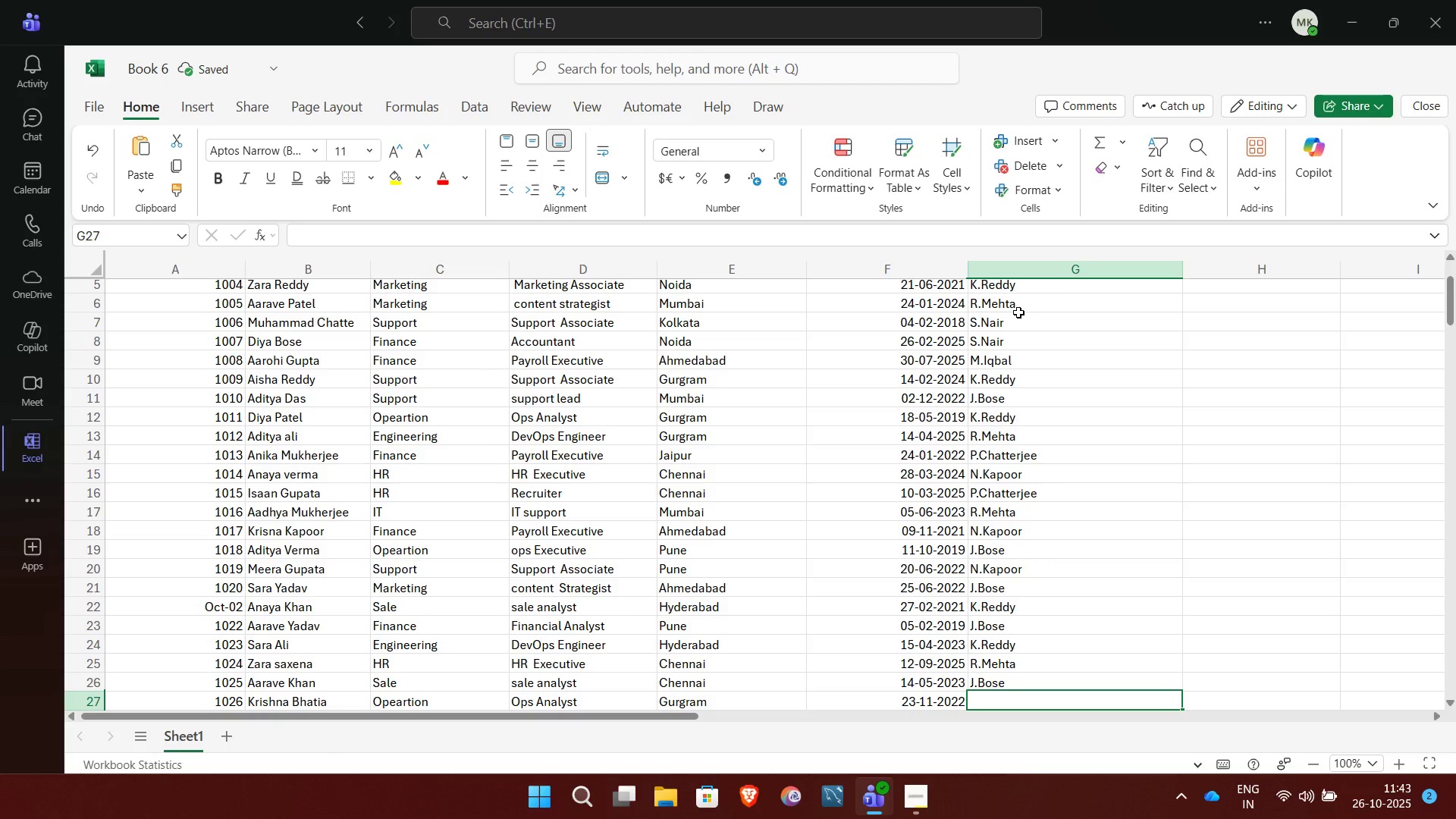 
key(T)
 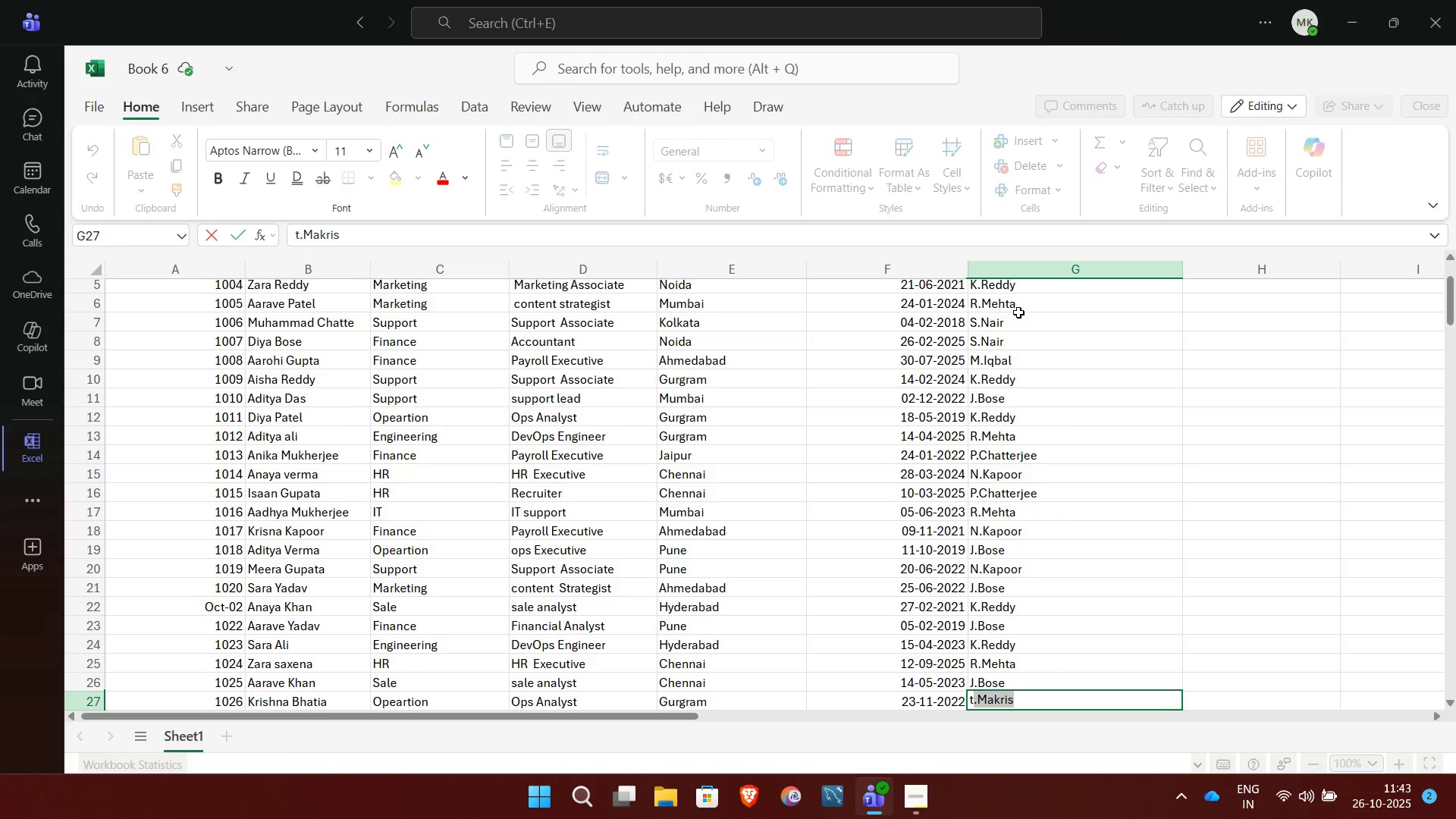 
key(NumpadEnter)
 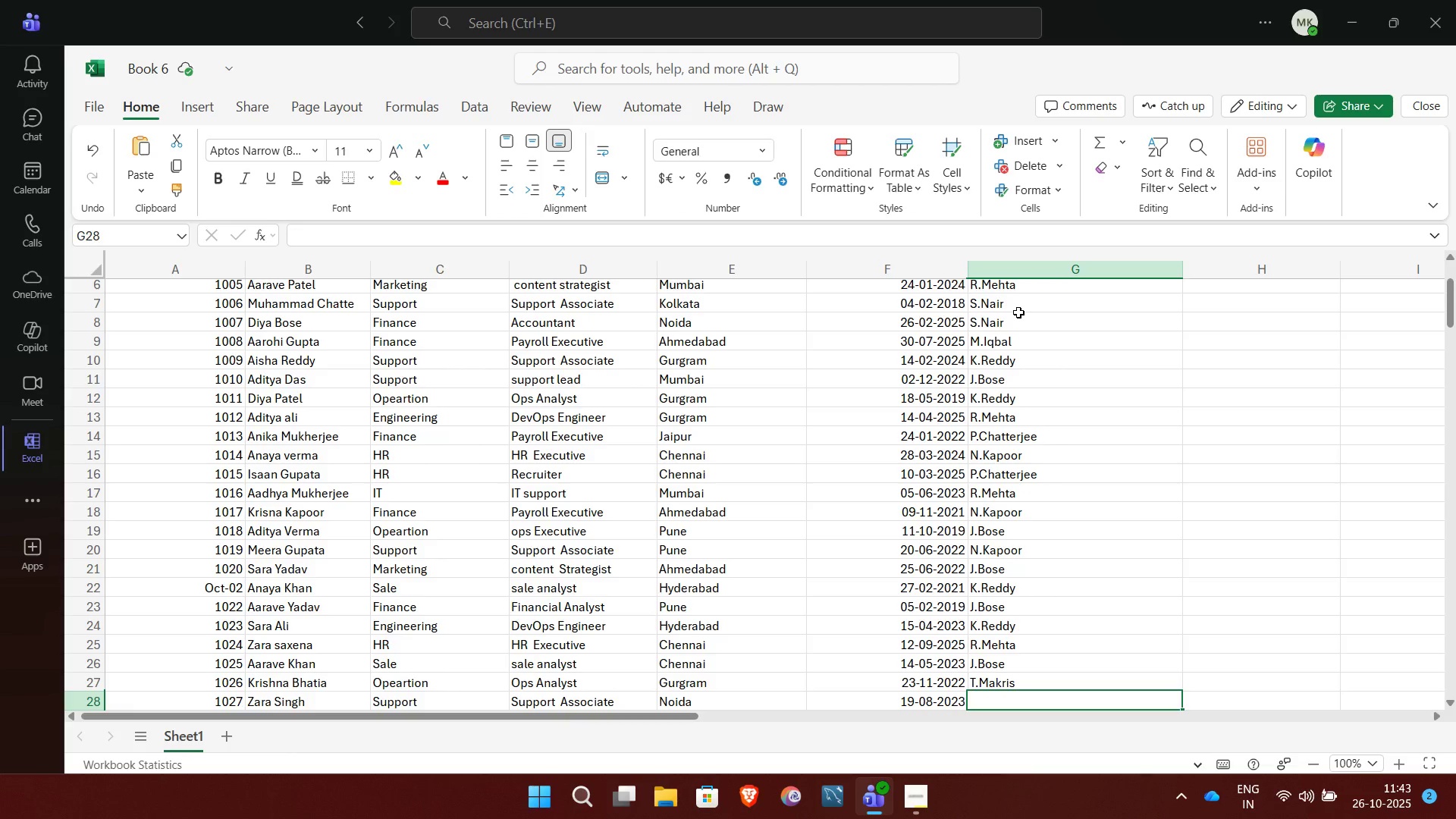 
key(S)
 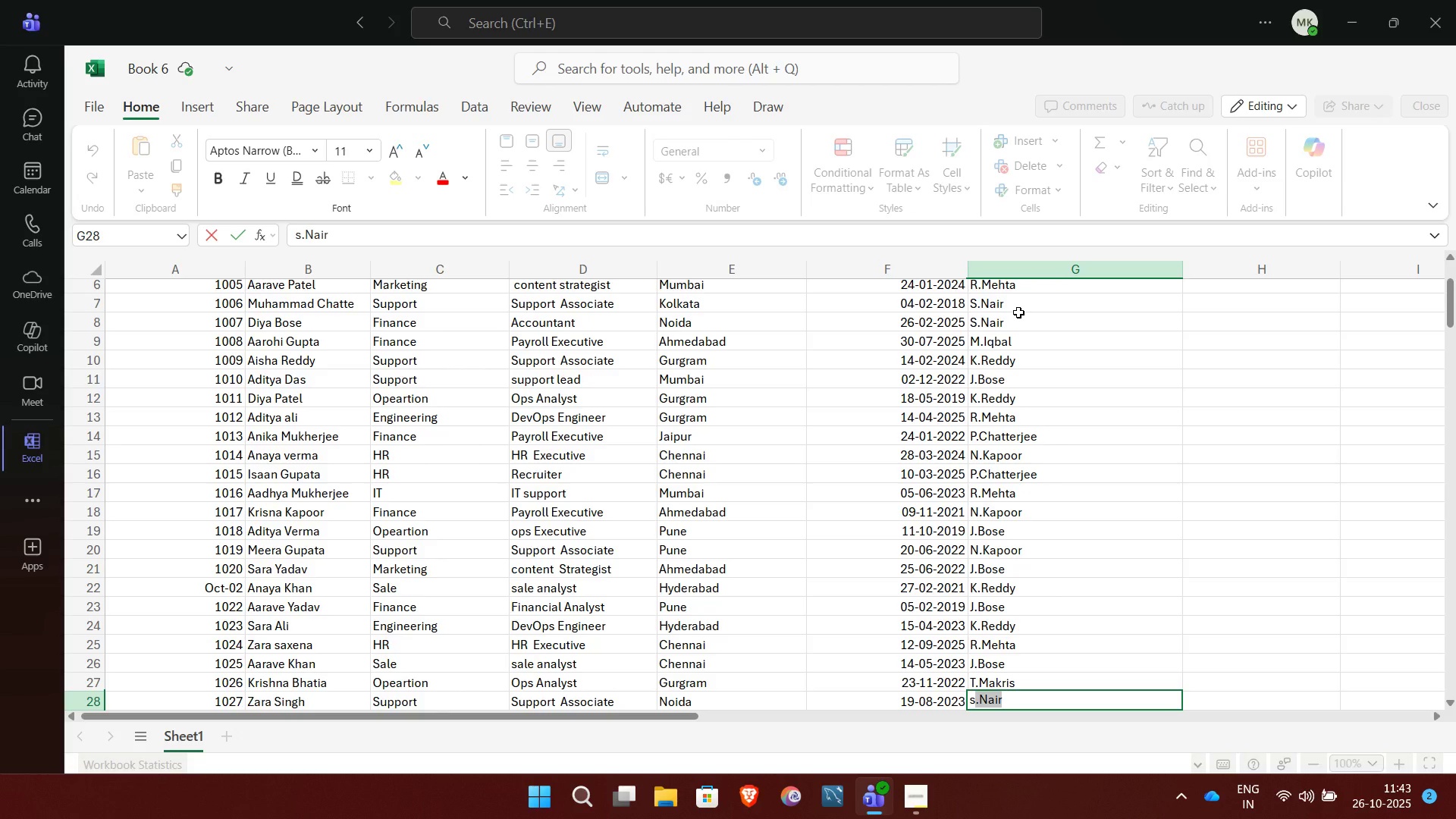 
key(NumpadEnter)
 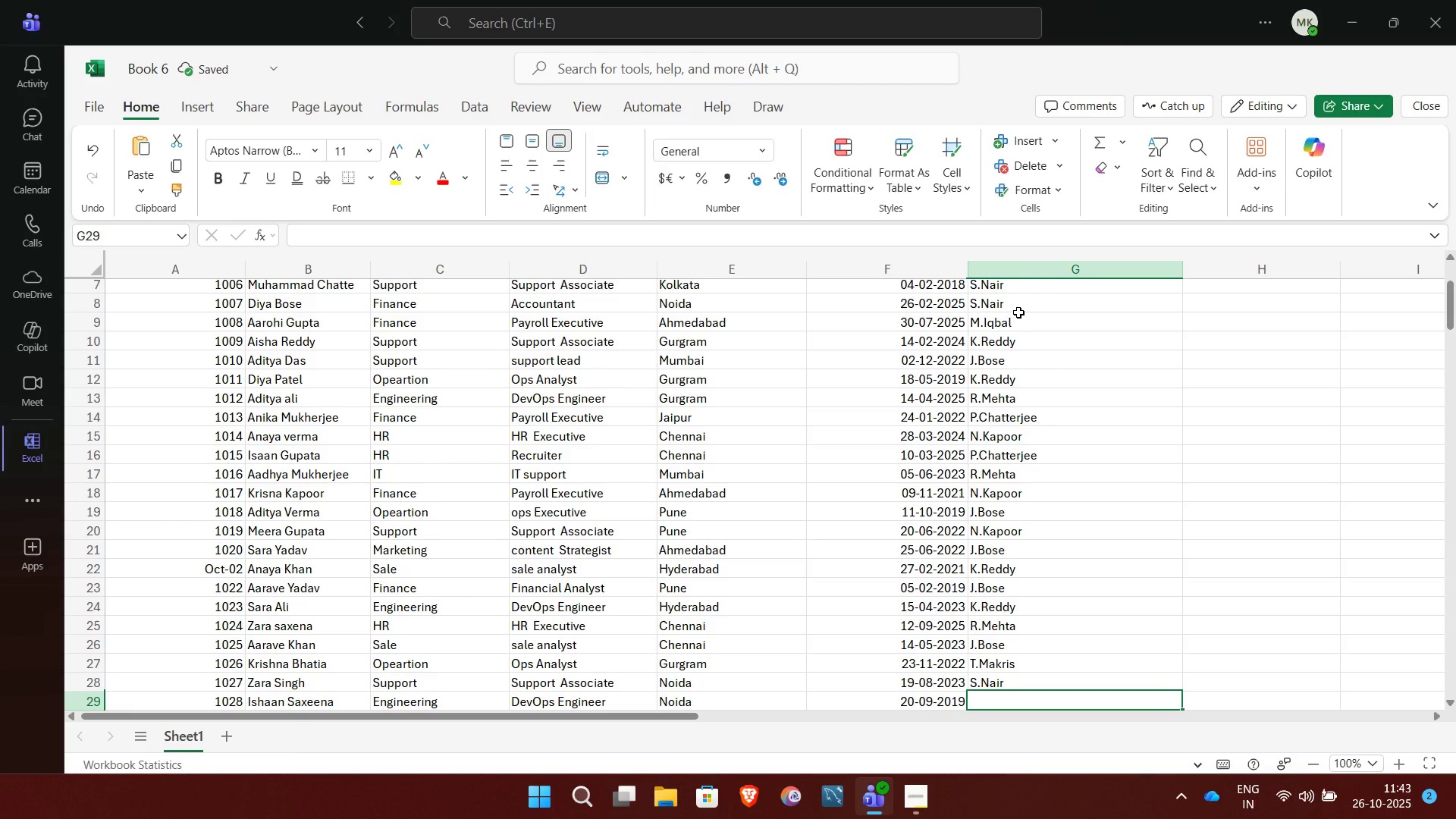 
key(R)
 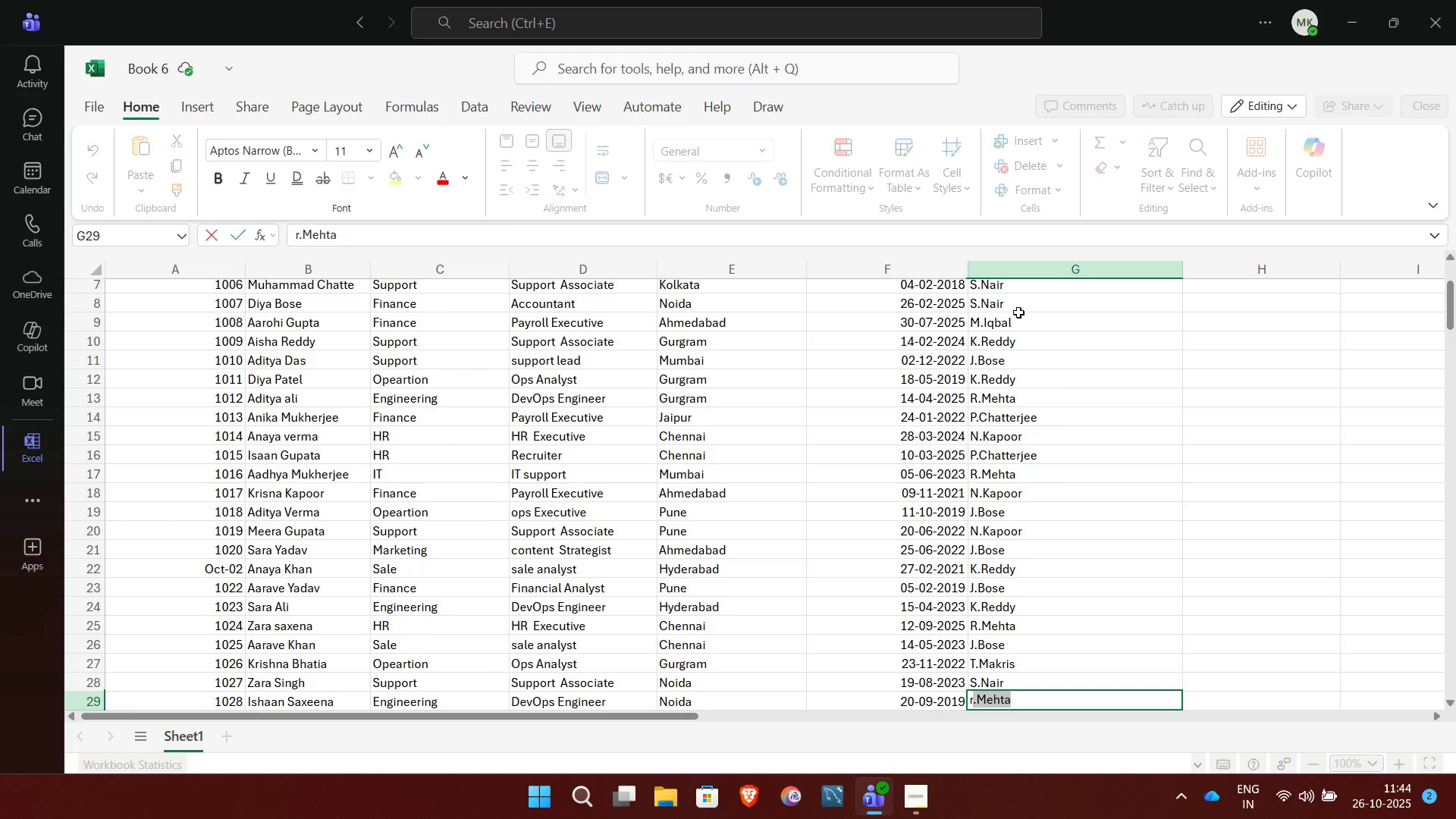 
key(NumpadEnter)
 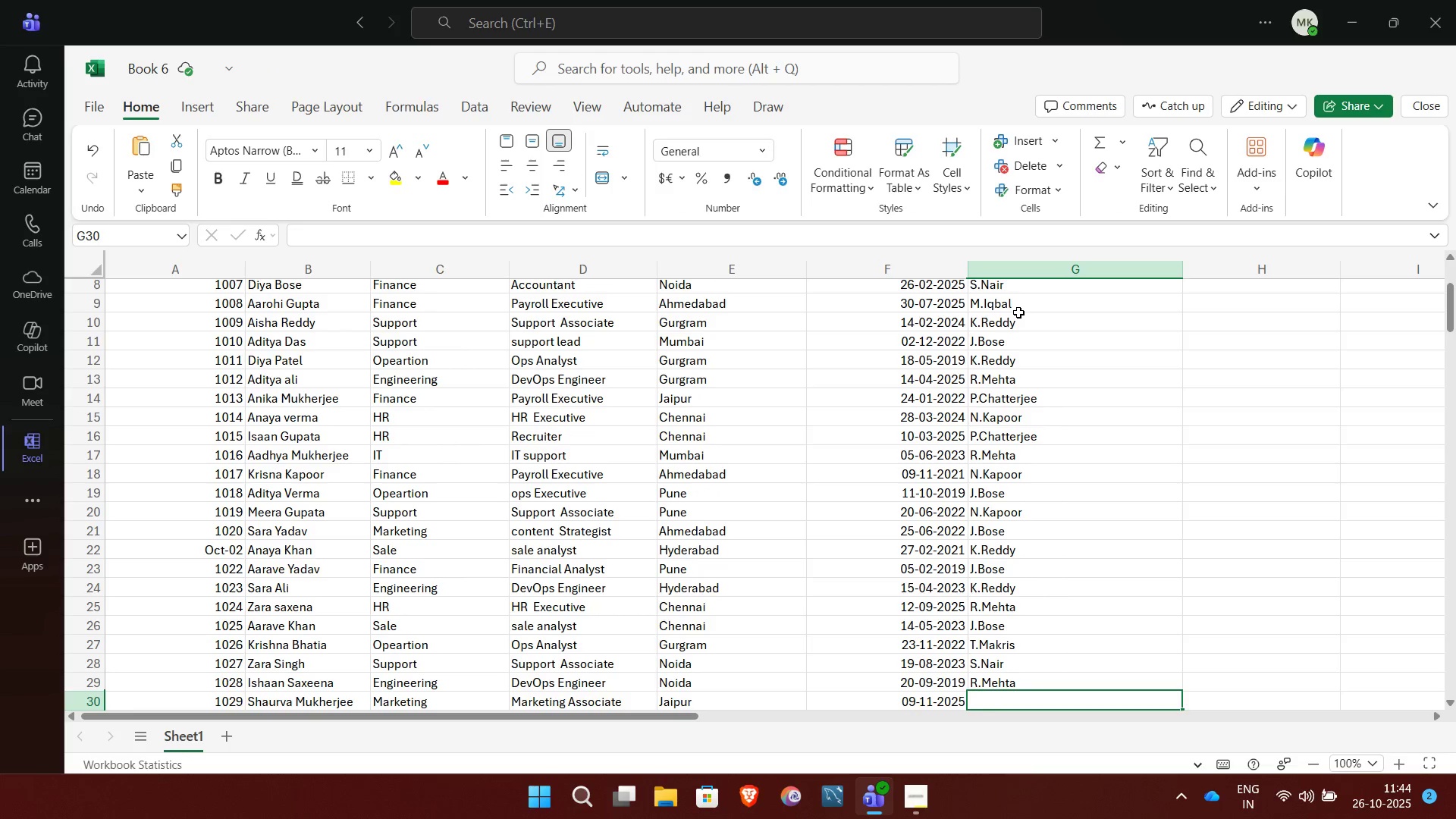 
key(P)
 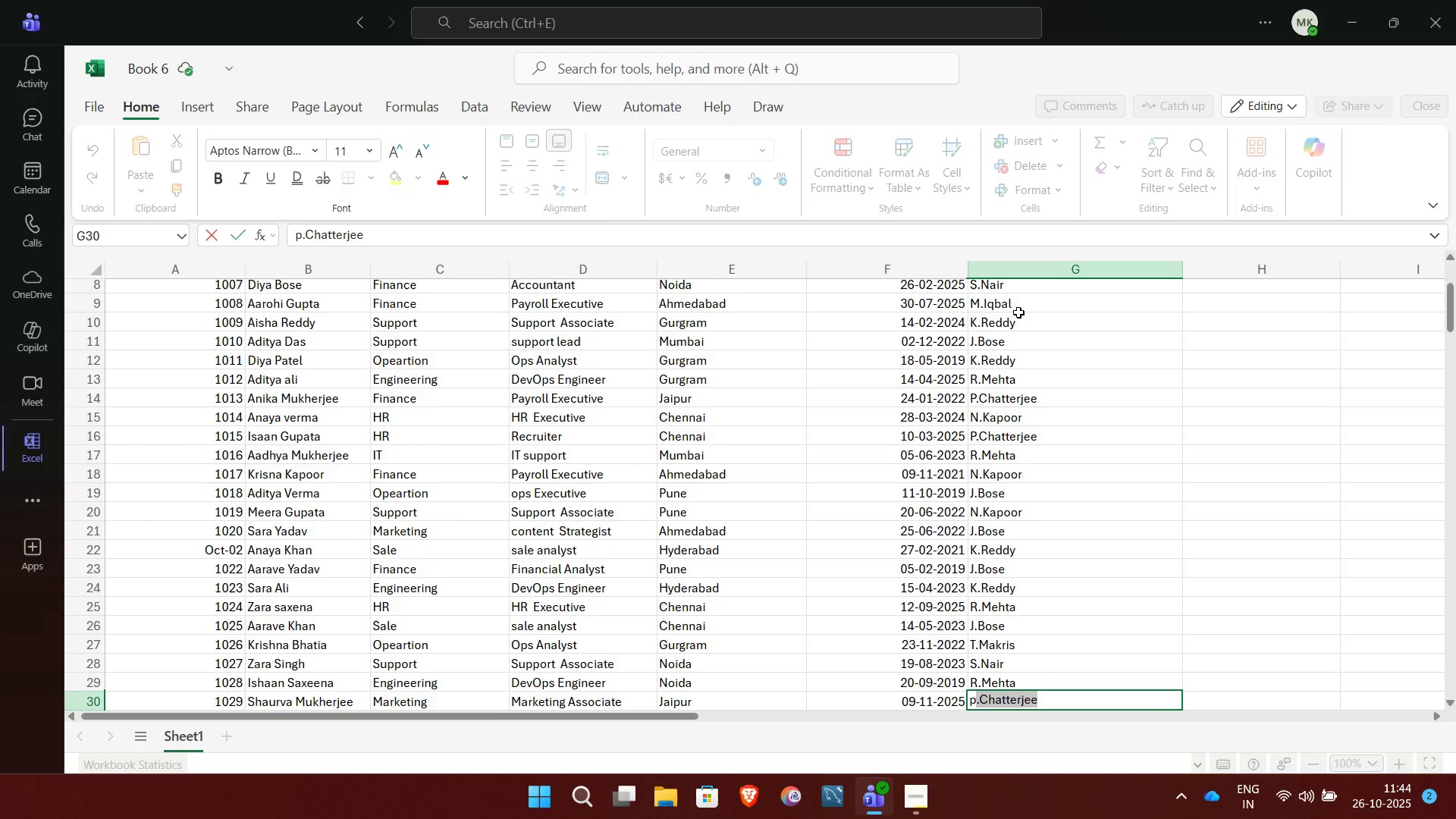 
key(NumpadEnter)
 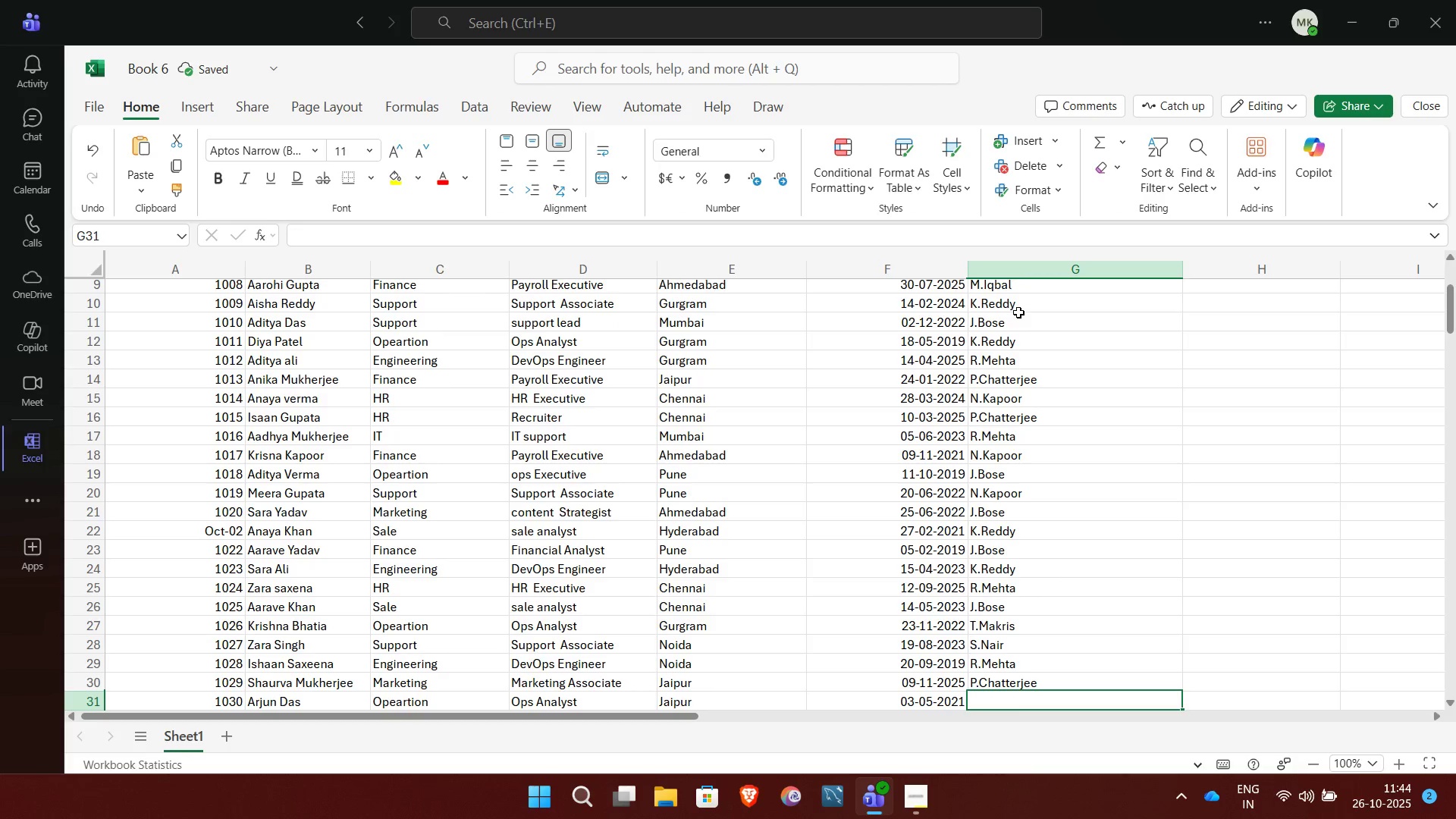 
double_click([1018, 312])
 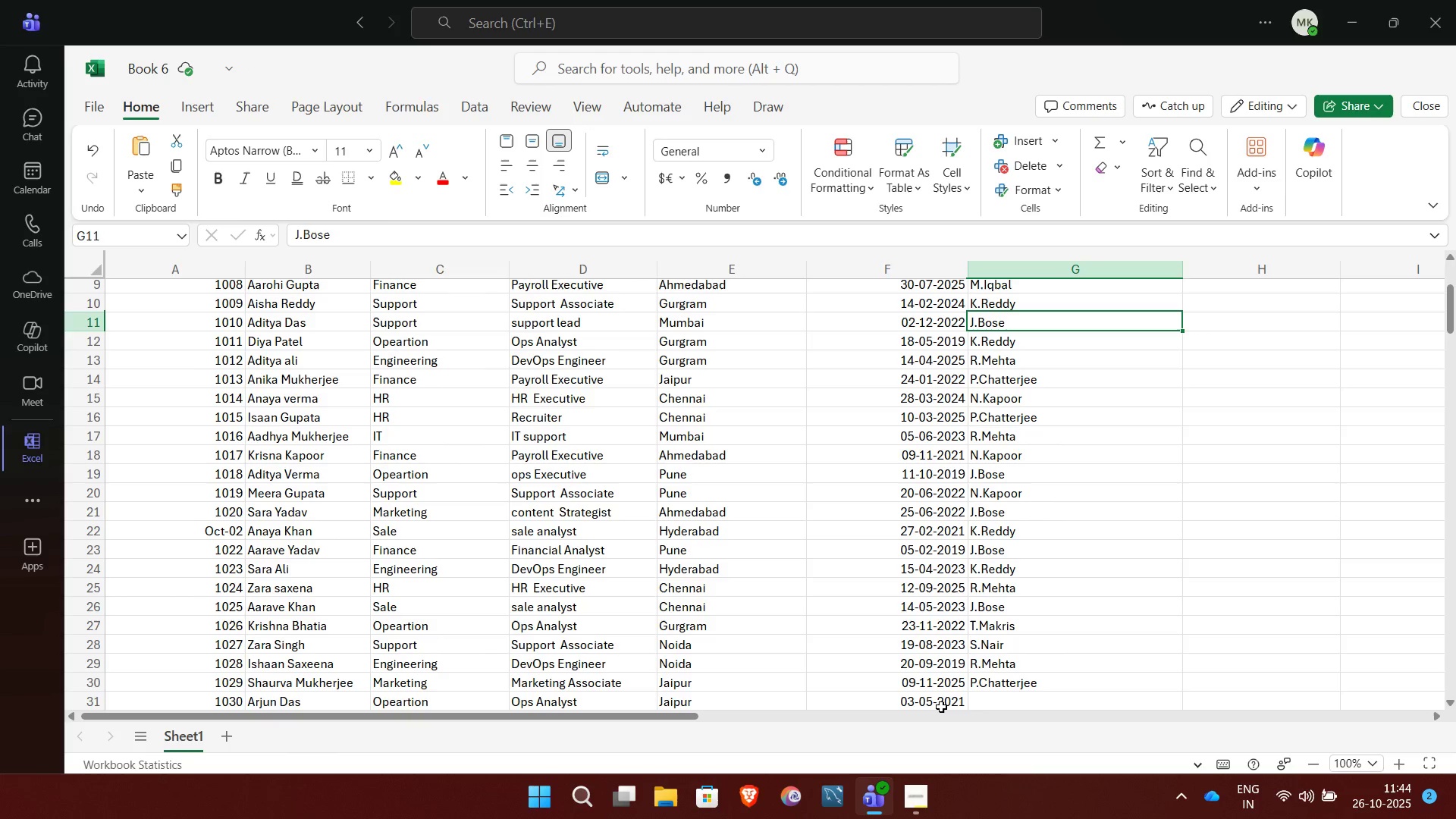 
wait(7.87)
 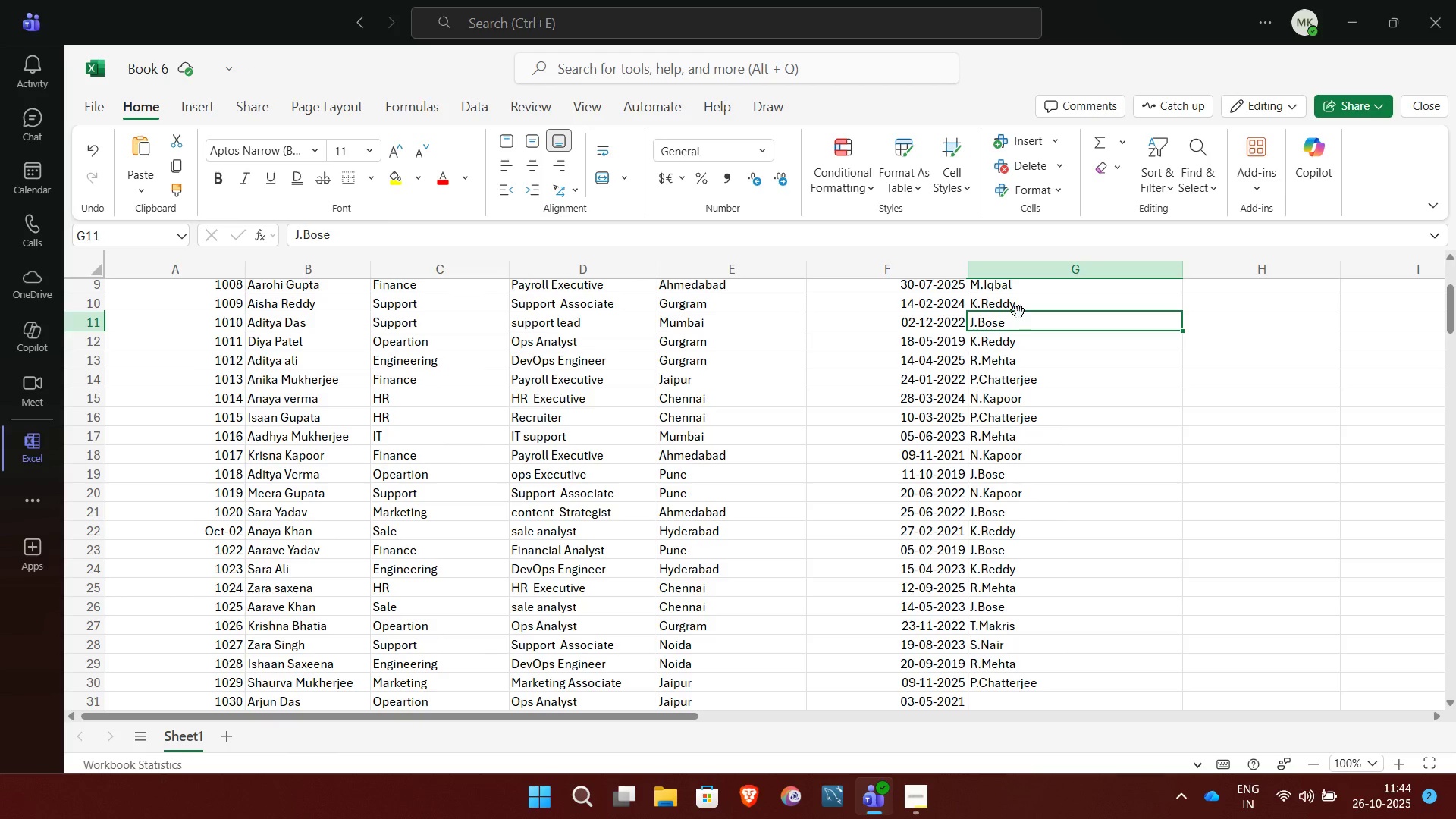 
left_click([1011, 704])
 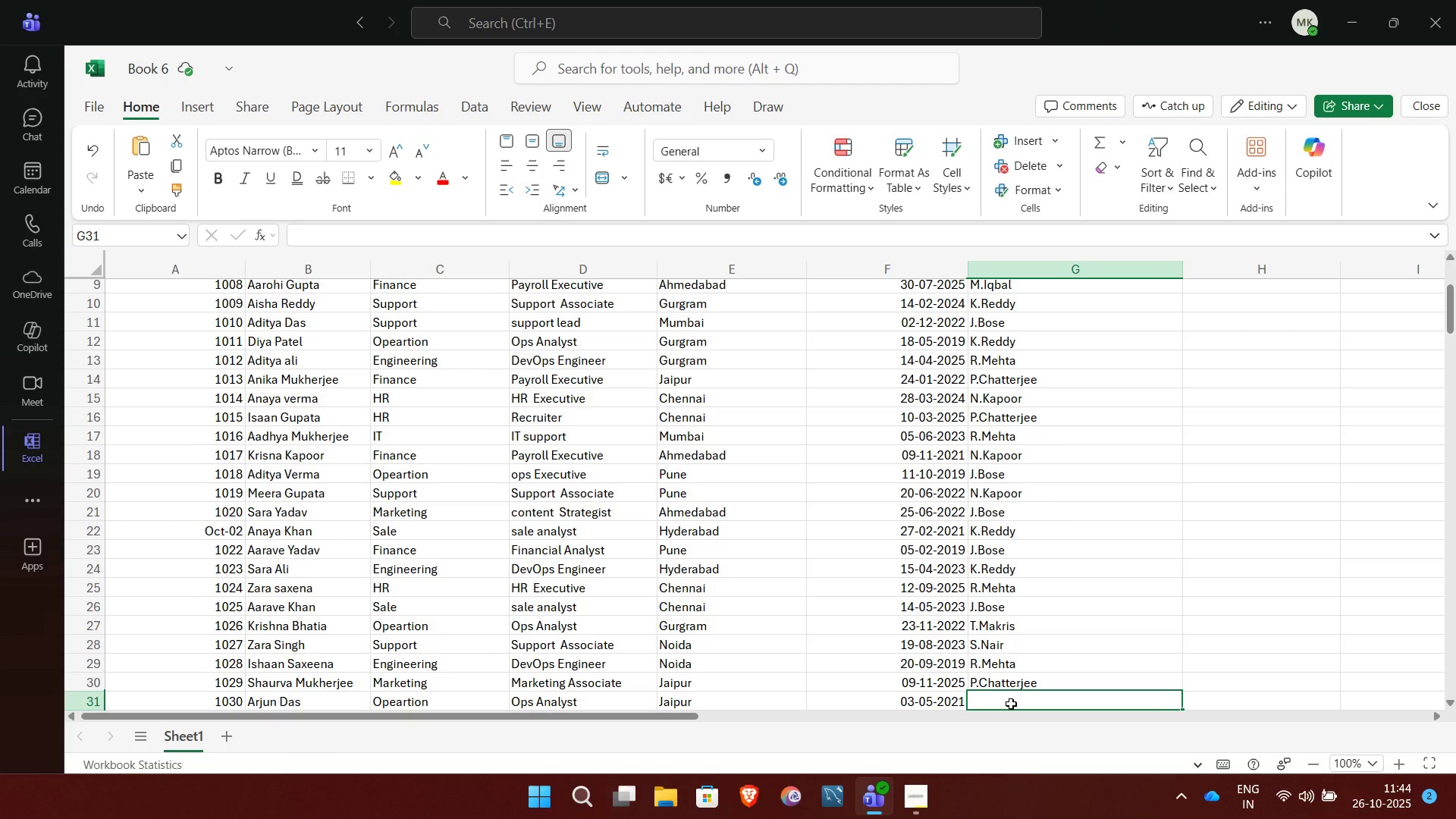 
wait(8.99)
 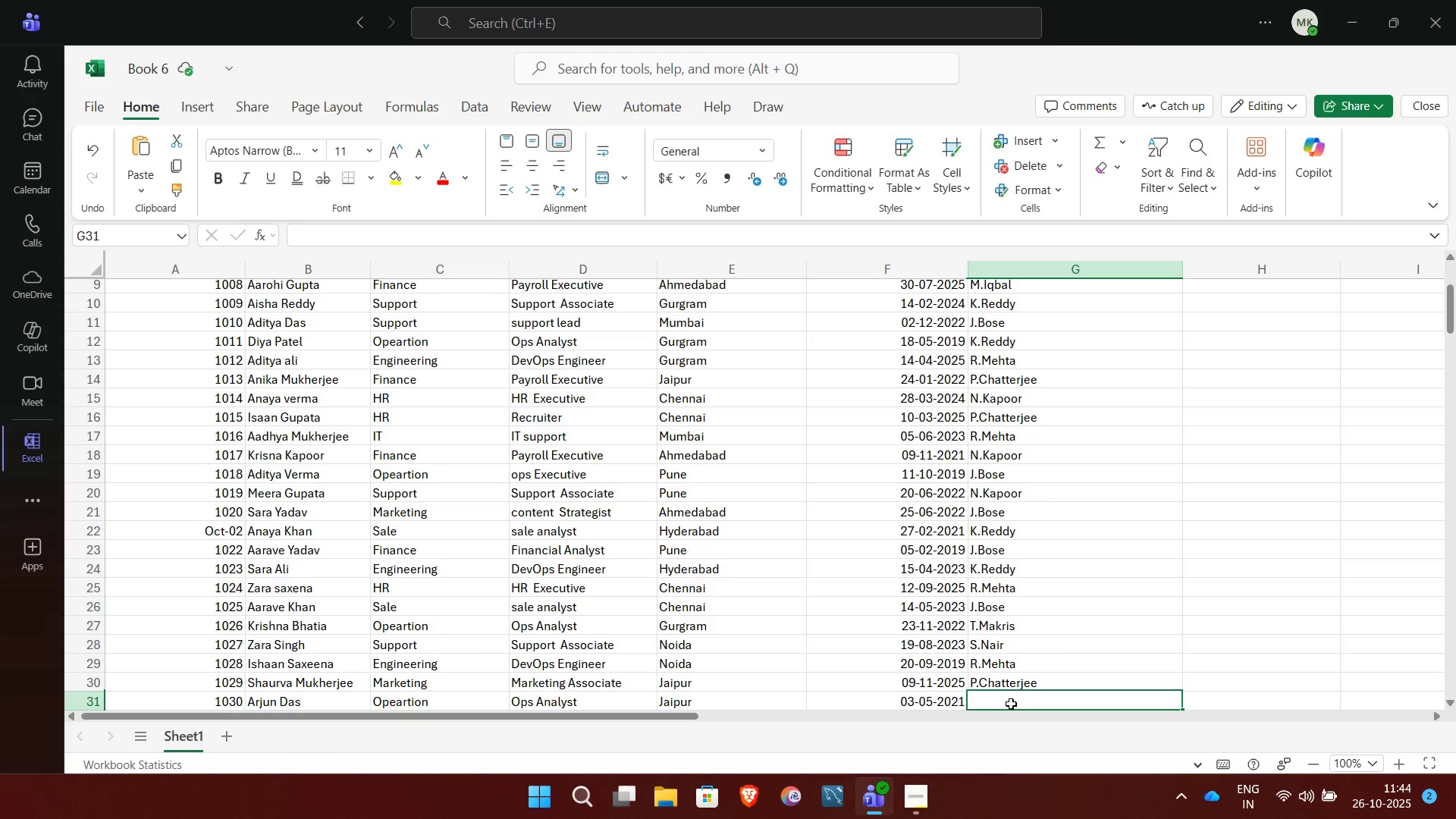 
key(J)
 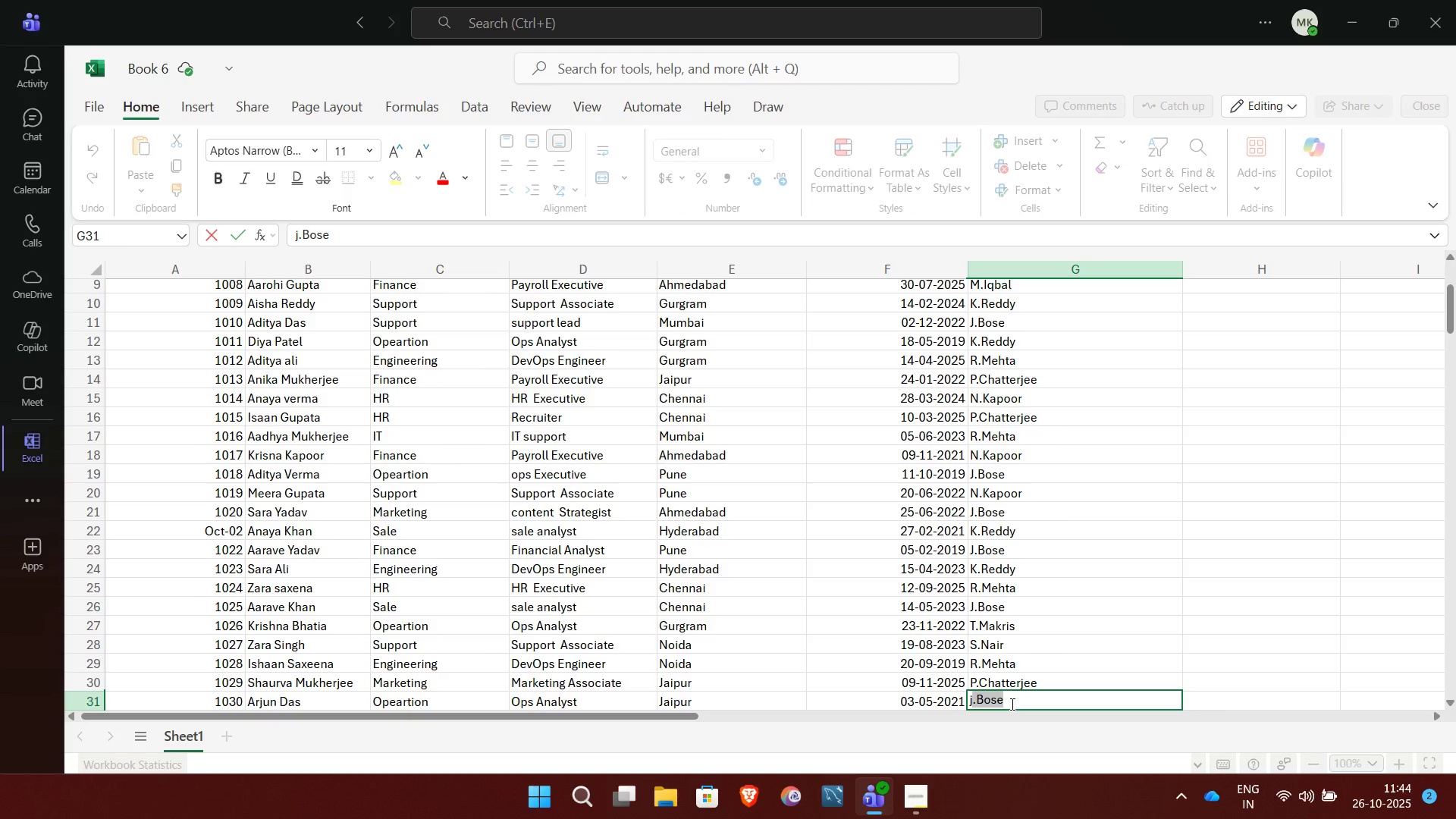 
key(NumpadEnter)
 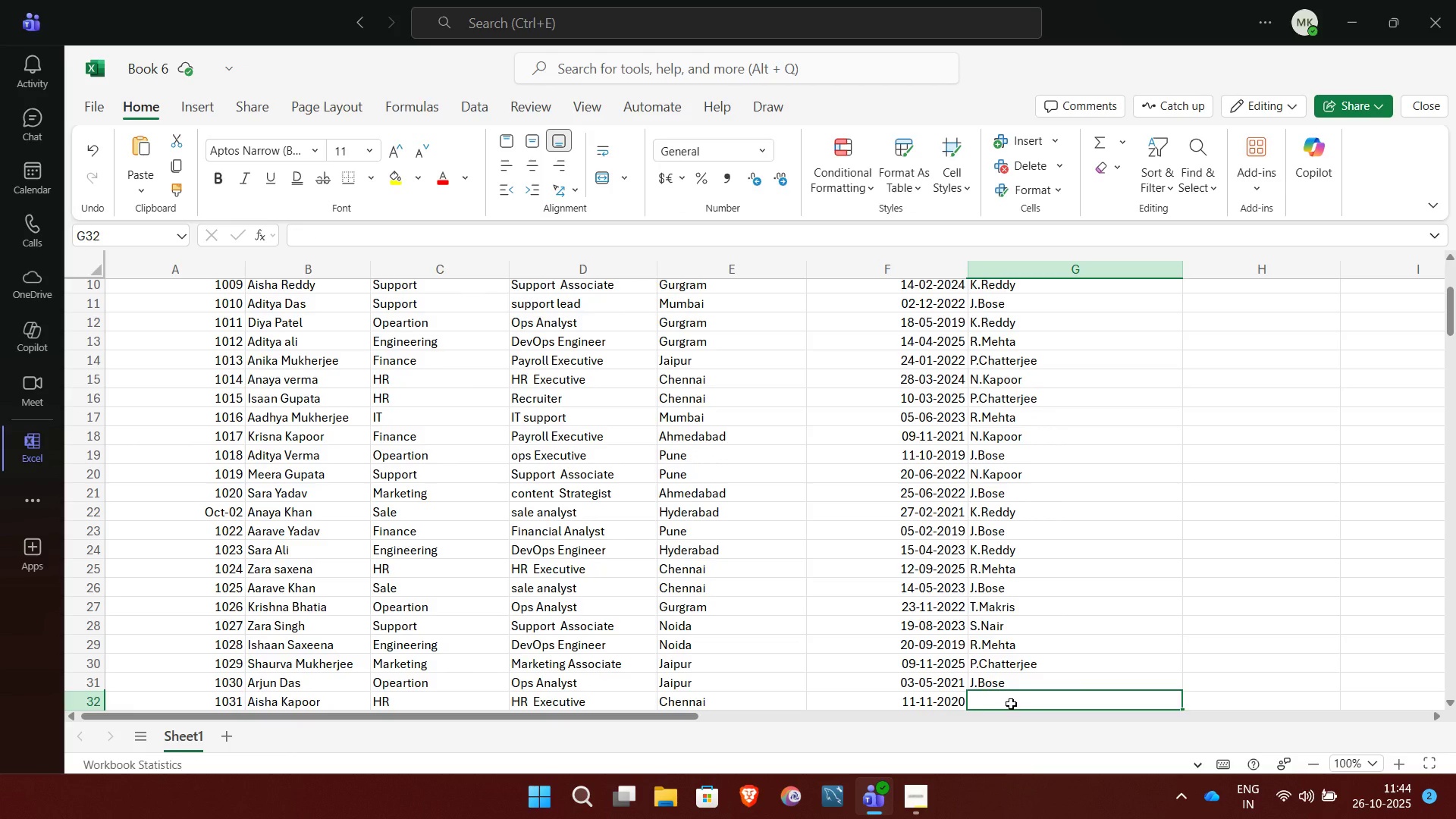 
key(T)
 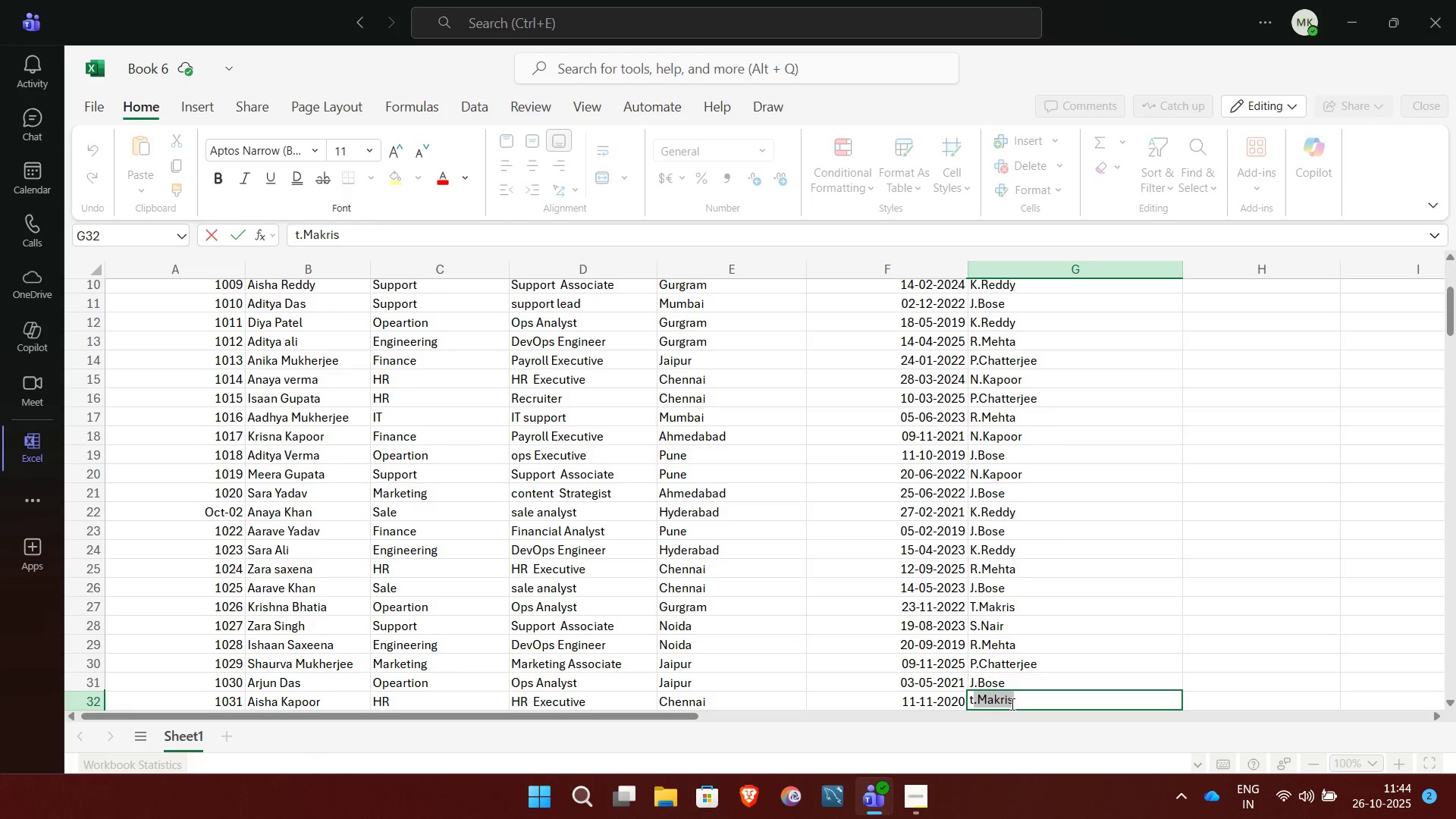 
key(NumpadEnter)
 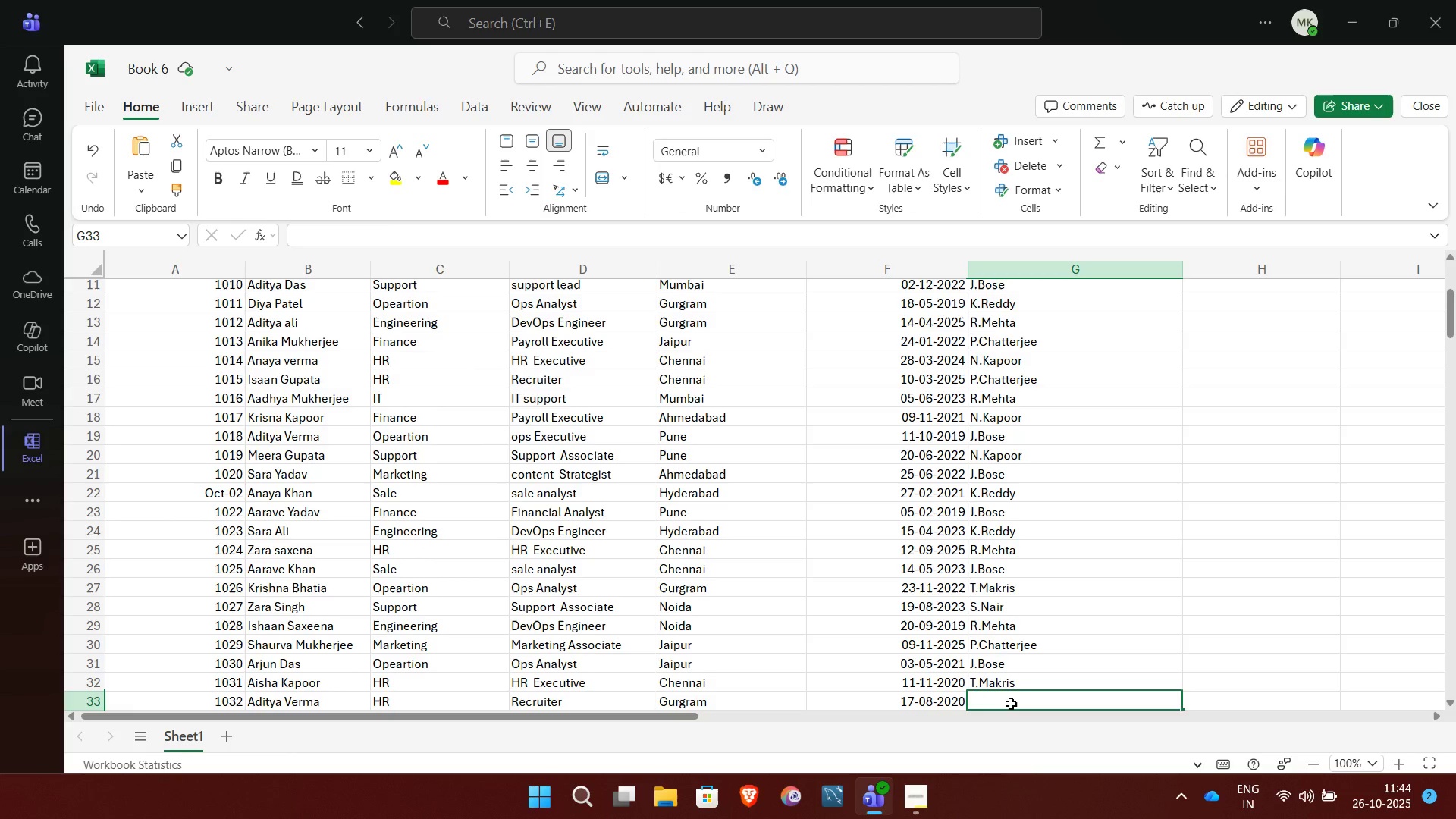 
key(T)
 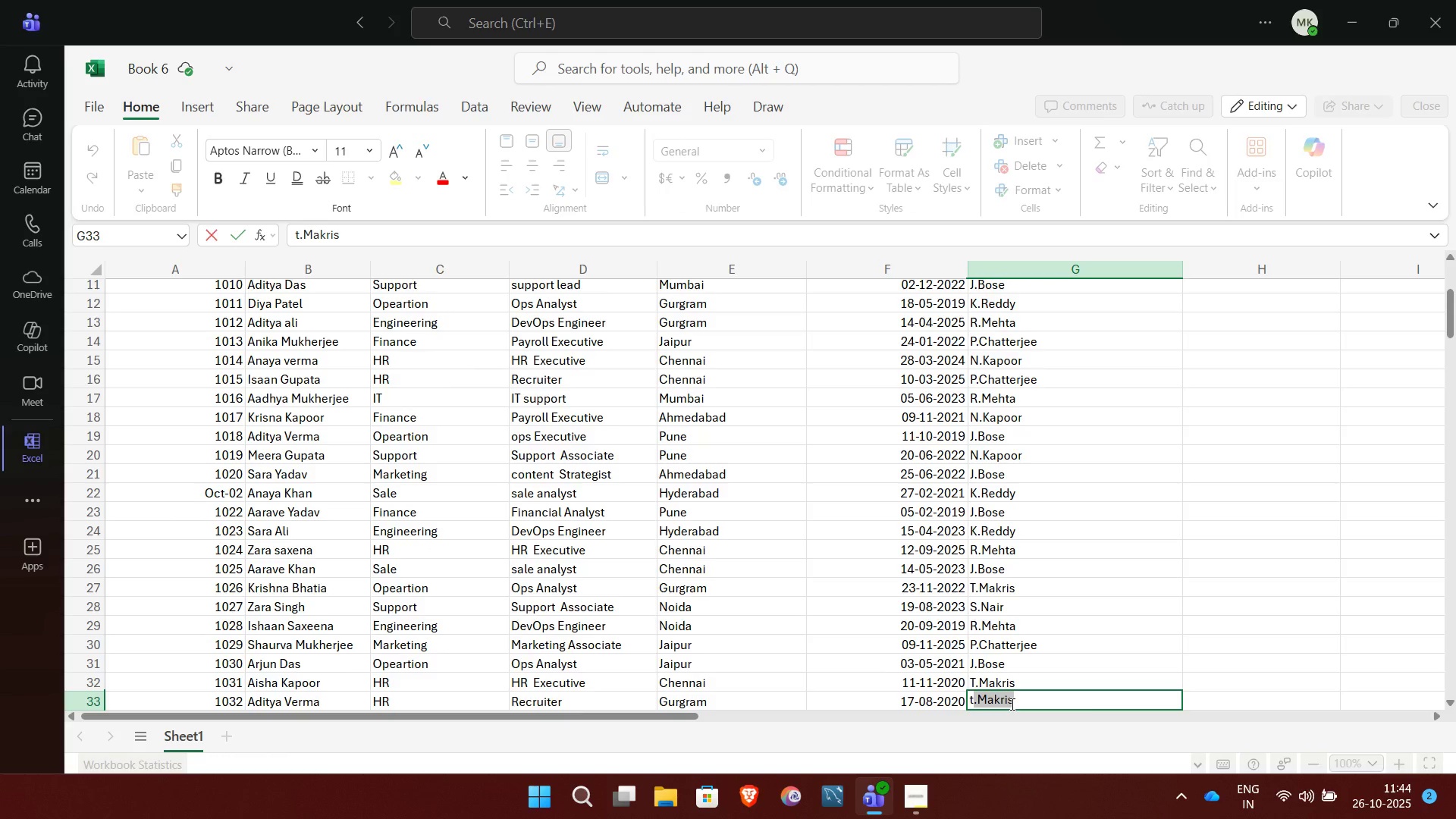 
key(NumpadEnter)
 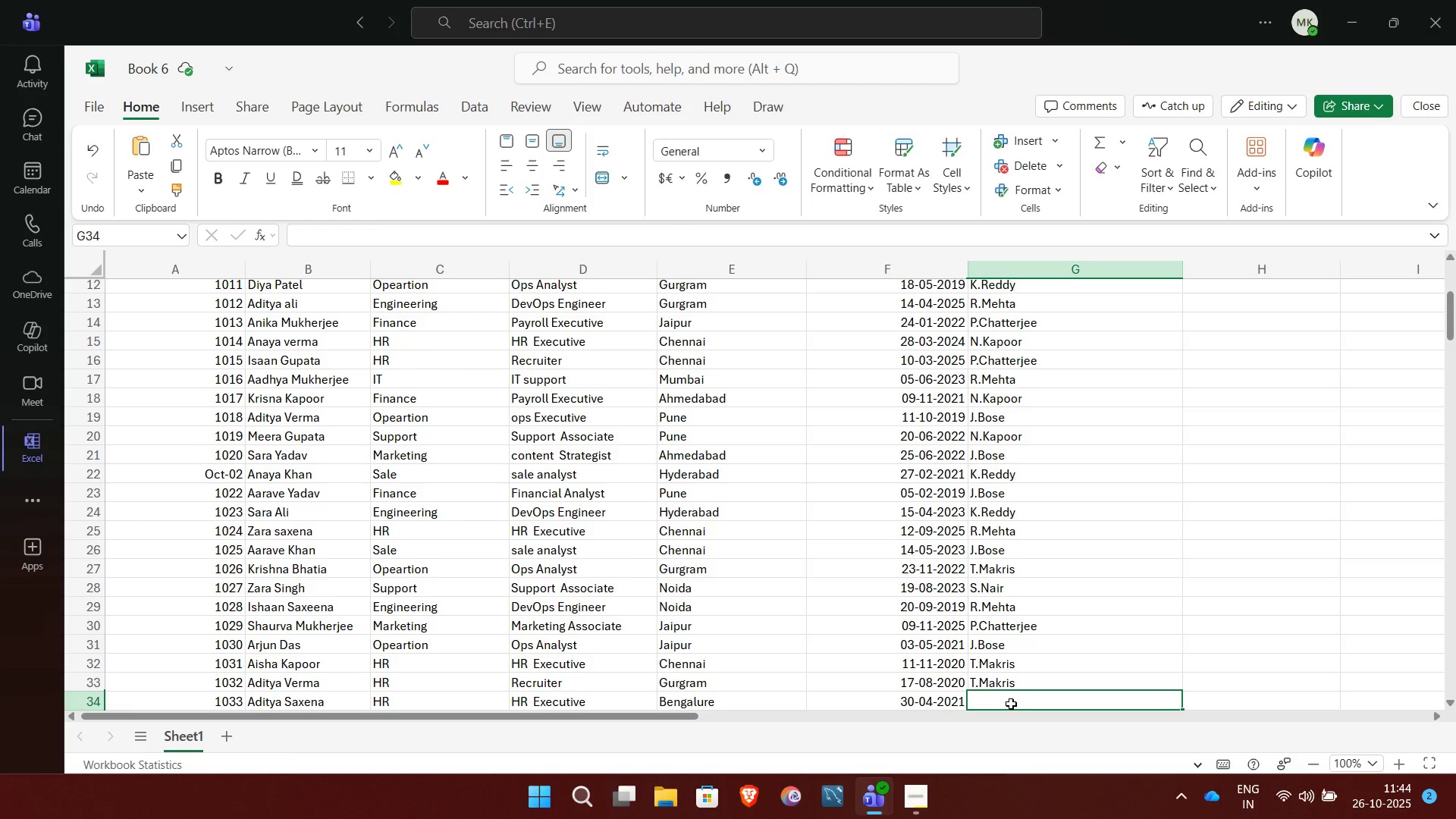 
wait(6.45)
 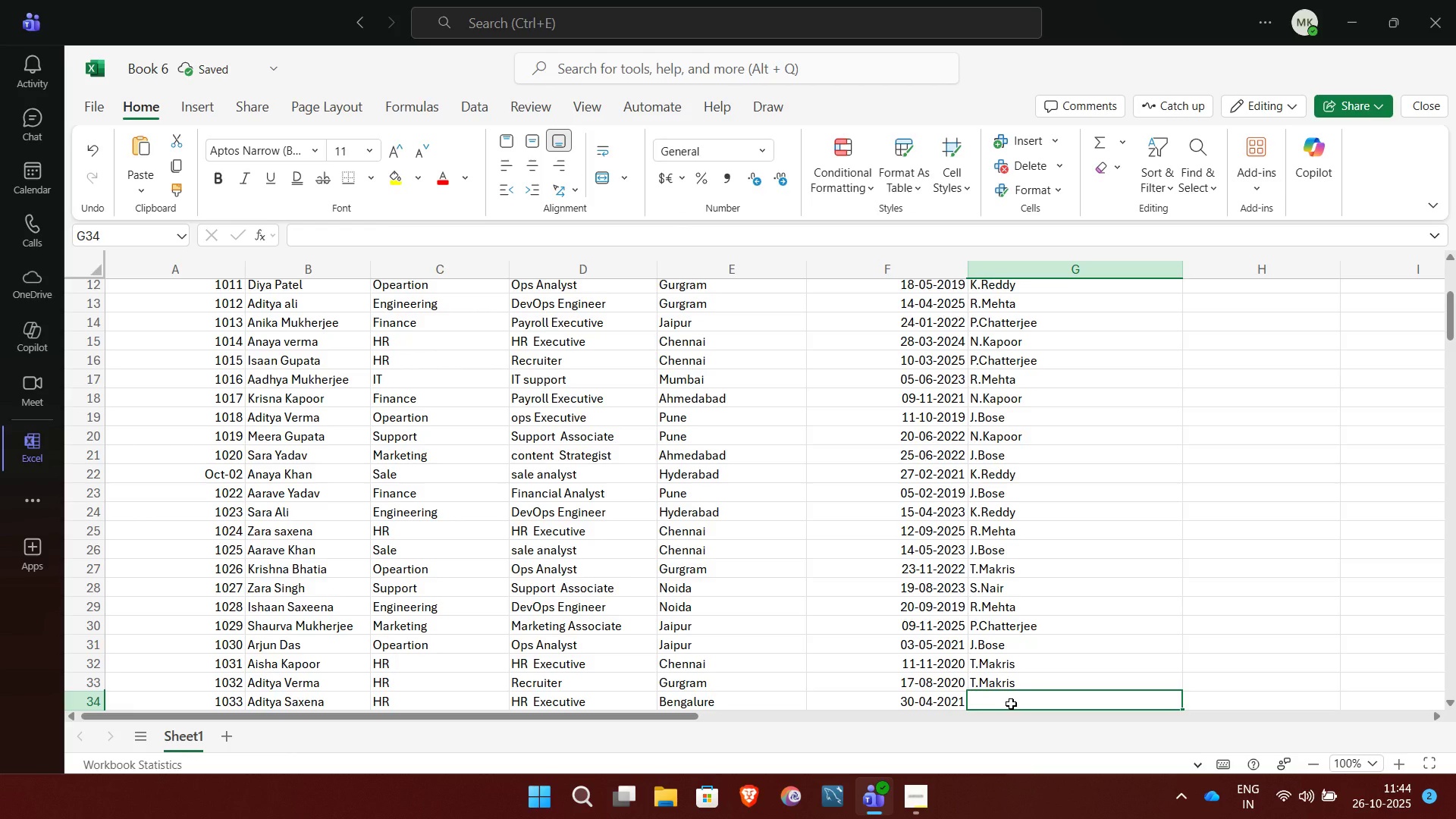 
key(M)
 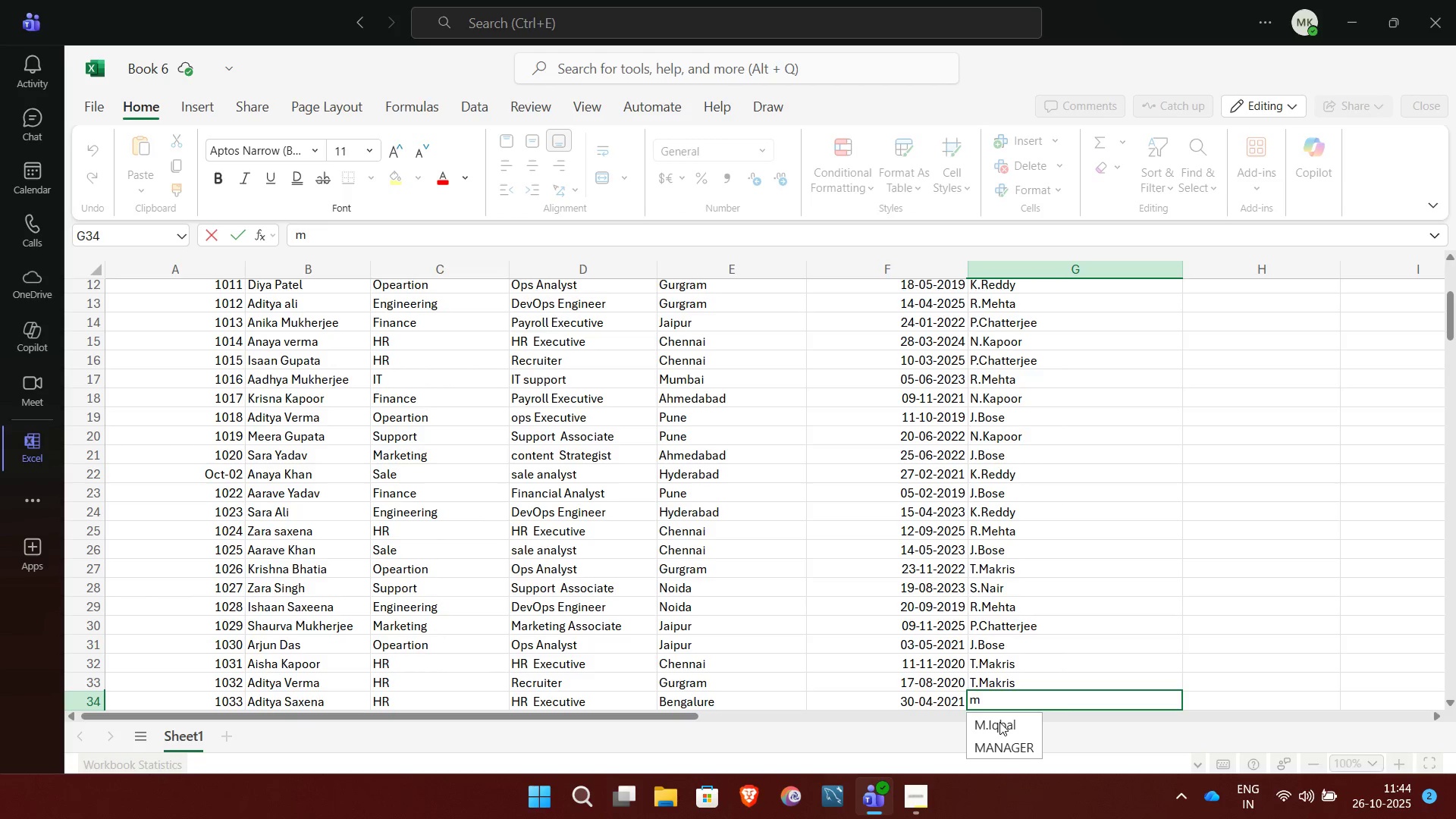 
wait(6.74)
 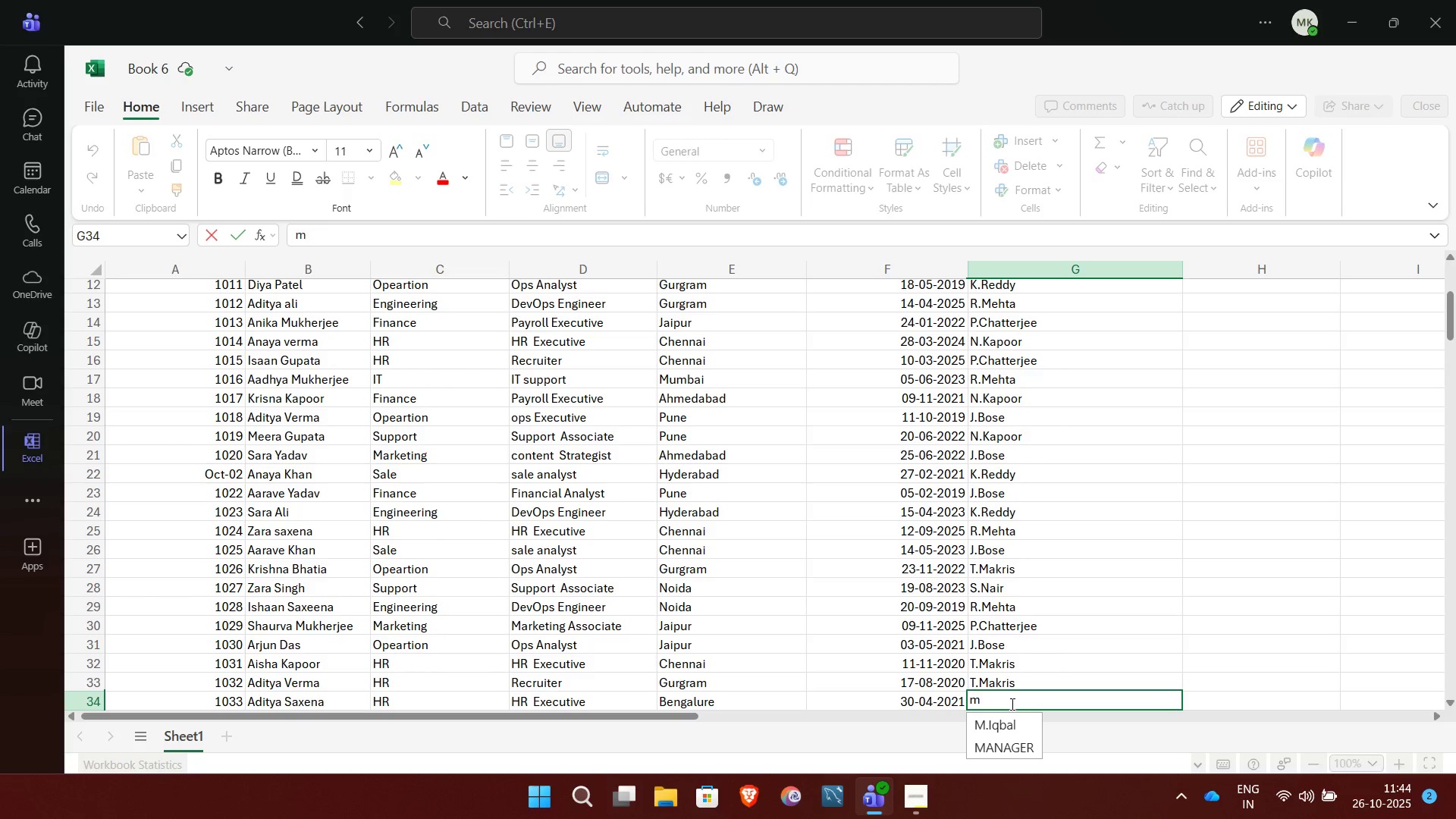 
left_click([999, 722])
 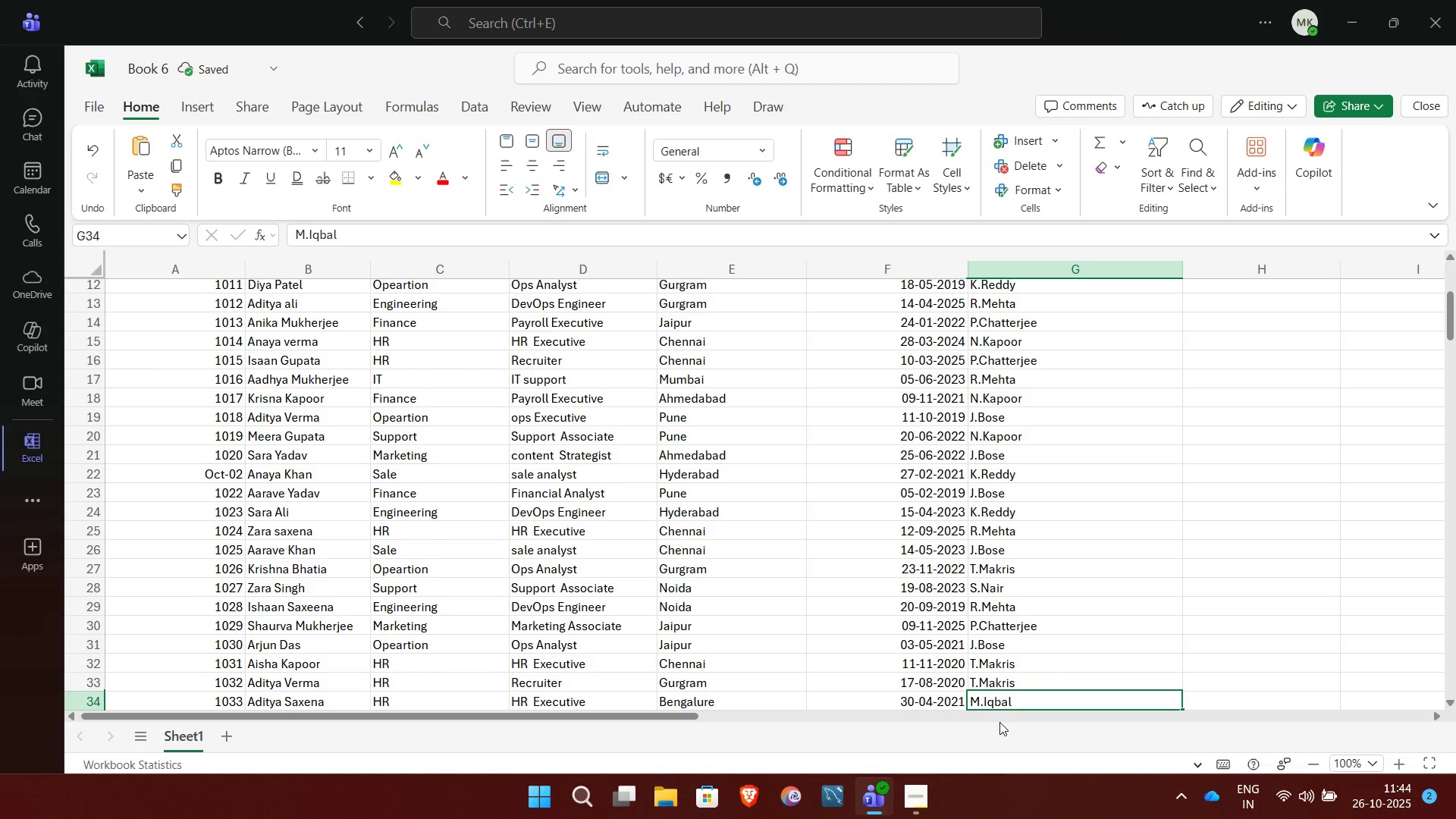 
key(NumpadEnter)
 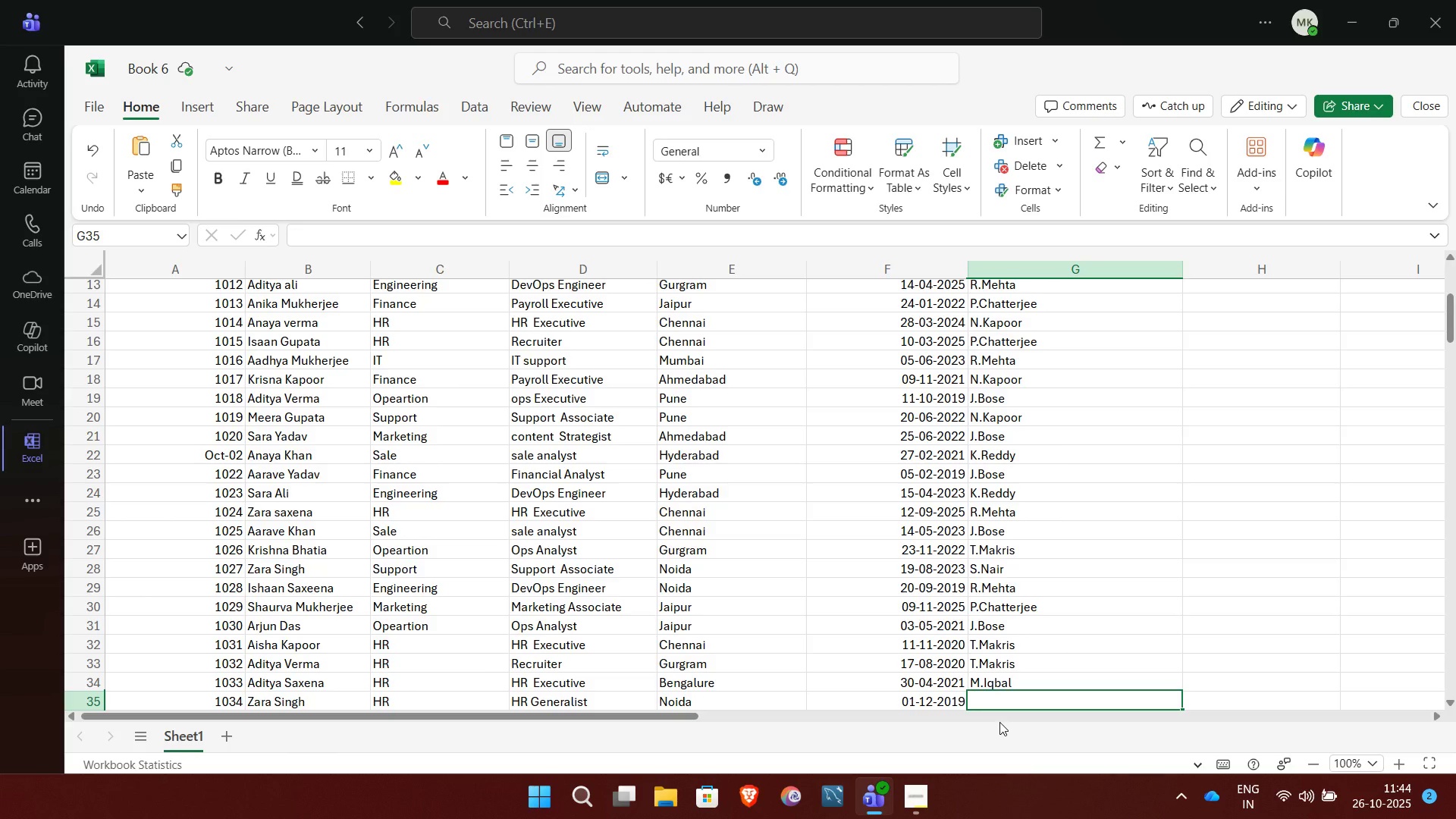 
wait(11.47)
 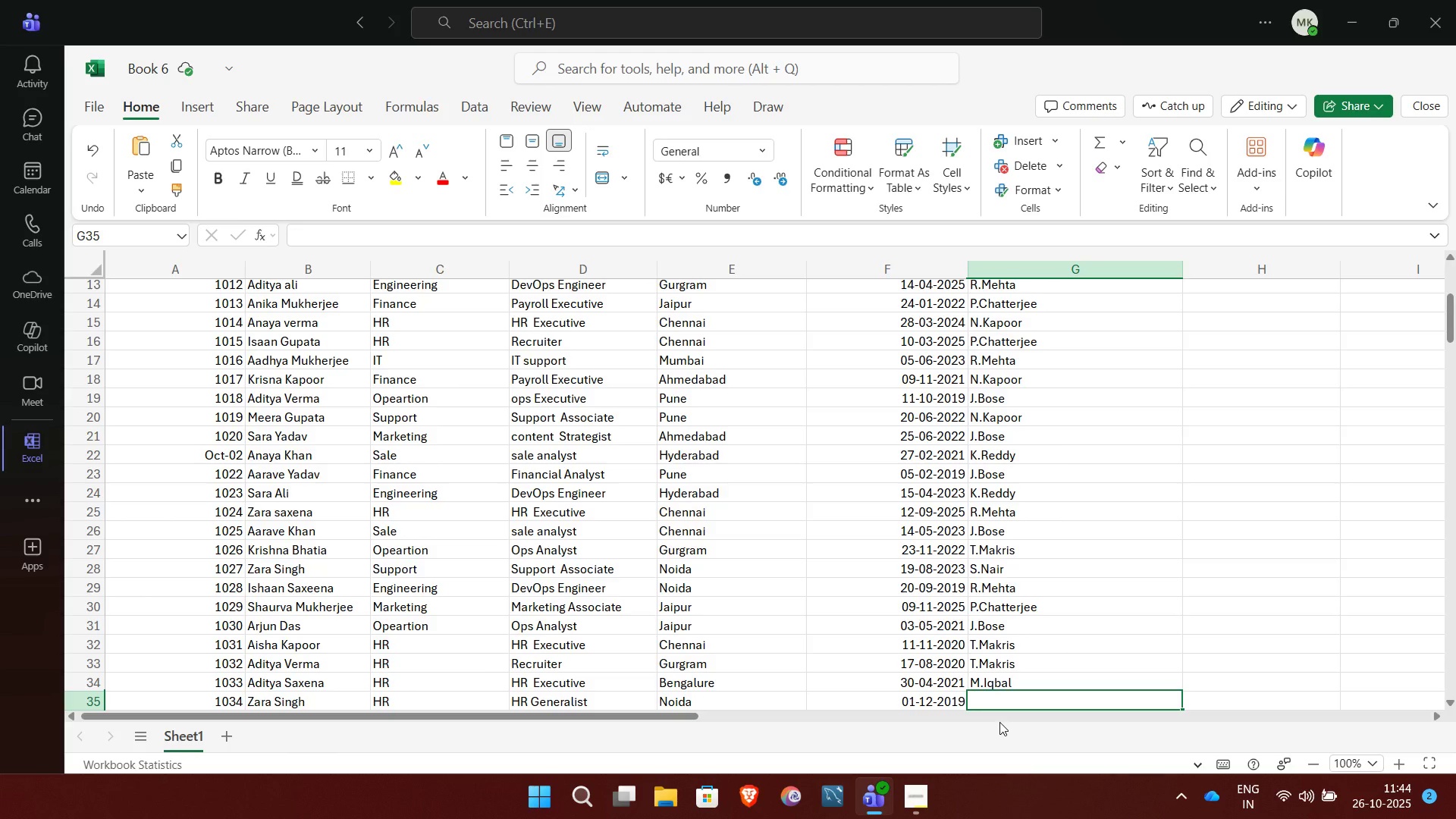 
key(P)
 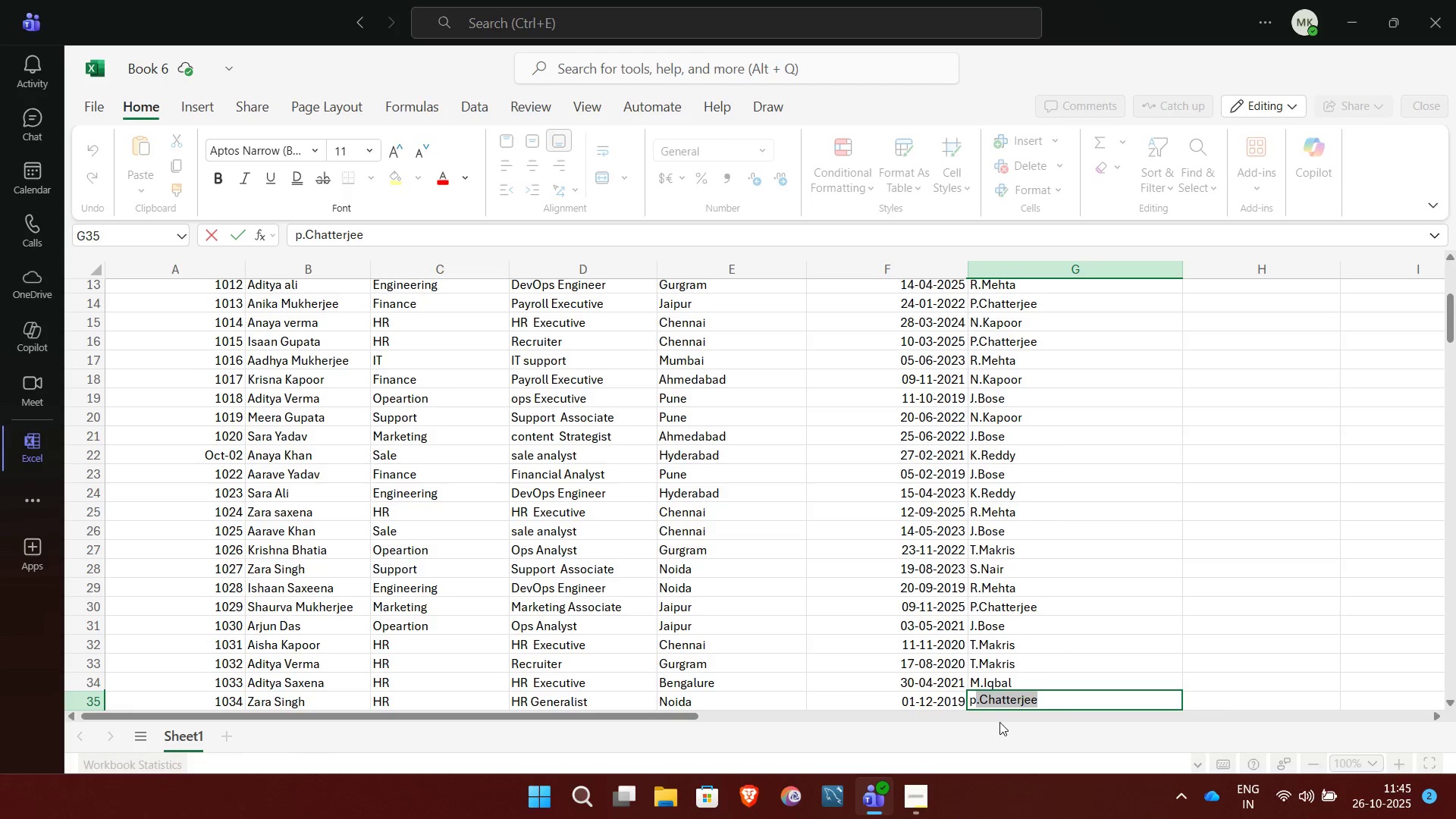 
key(NumpadEnter)
 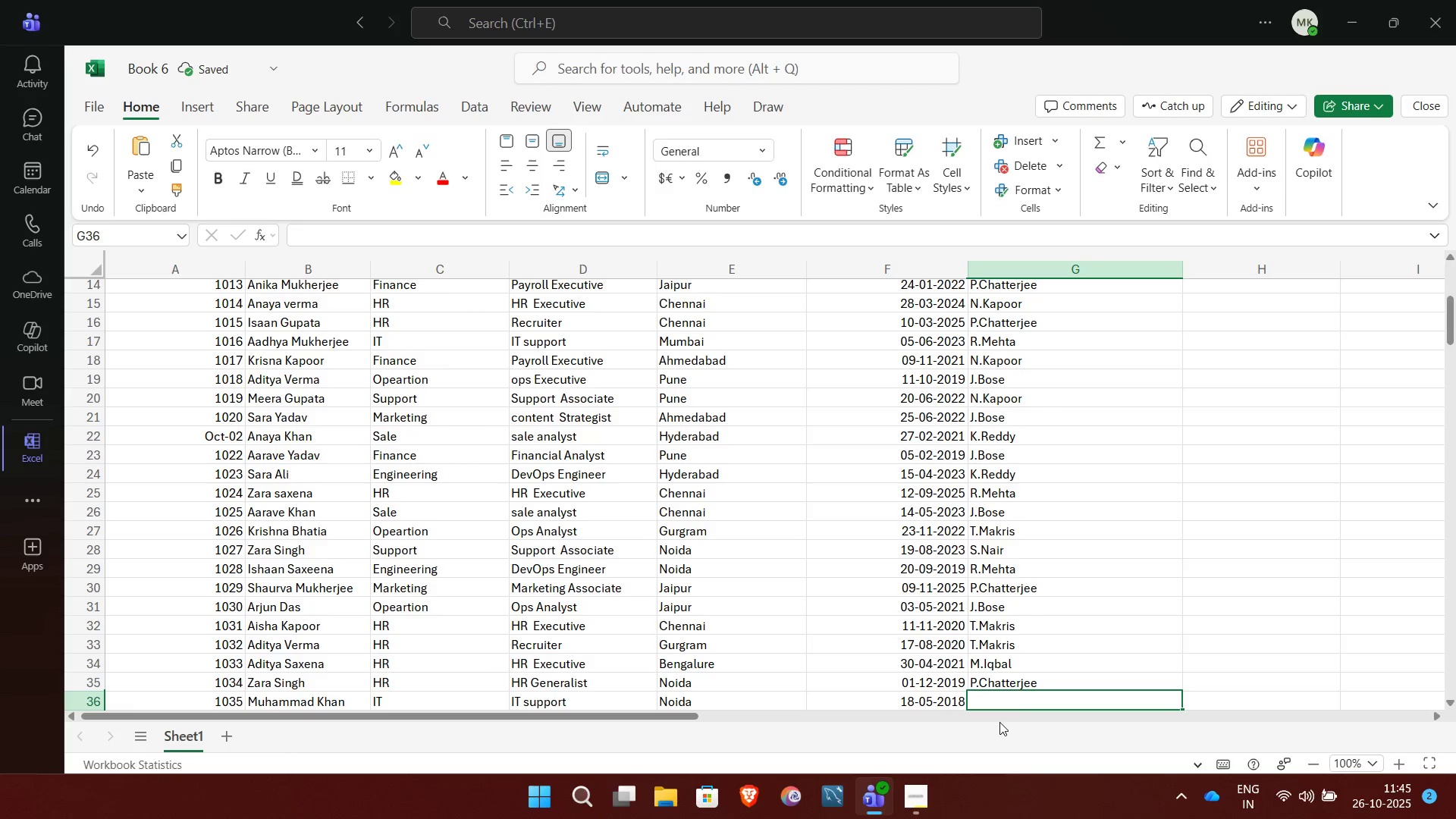 
key(N)
 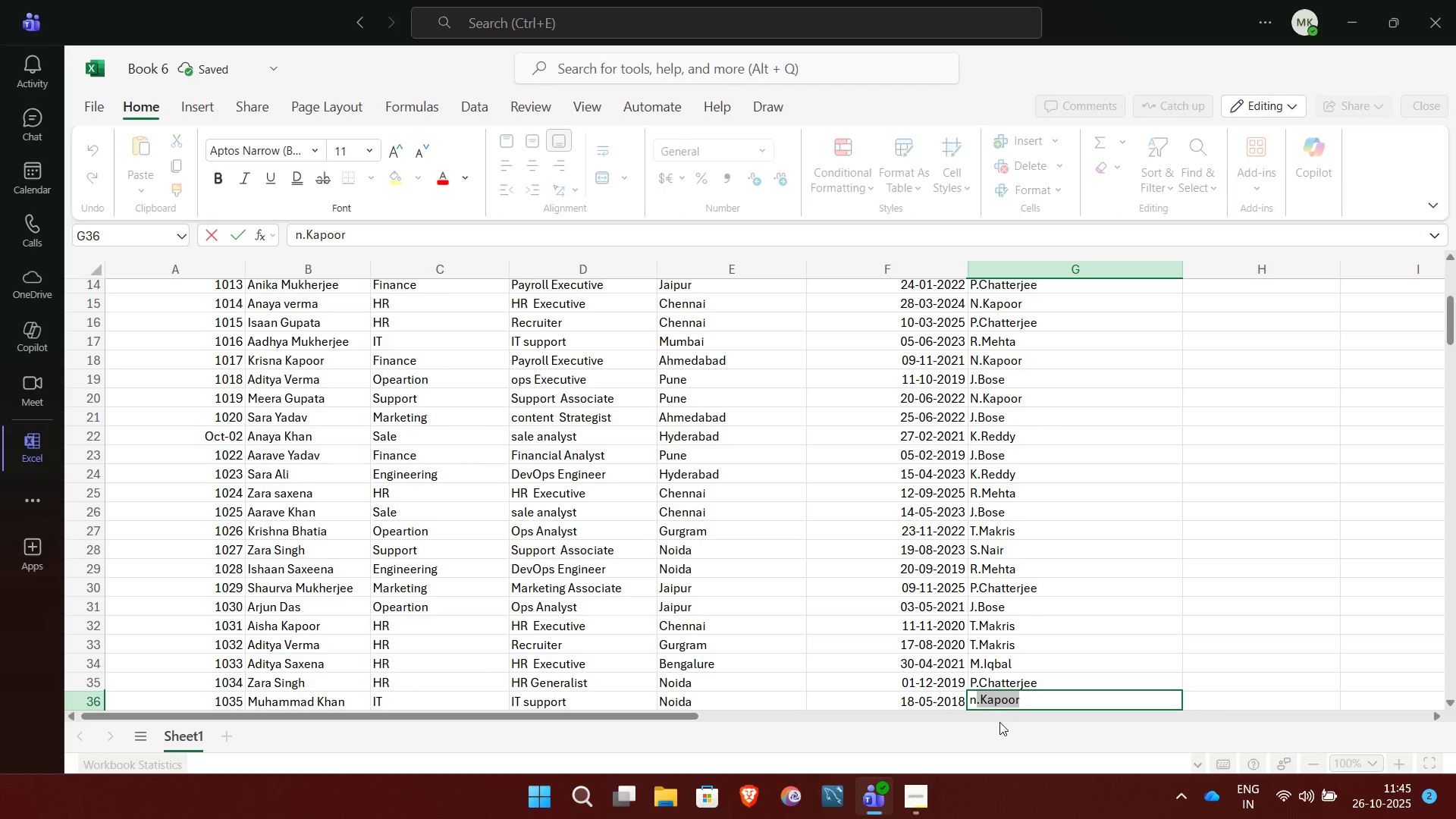 
key(NumpadEnter)
 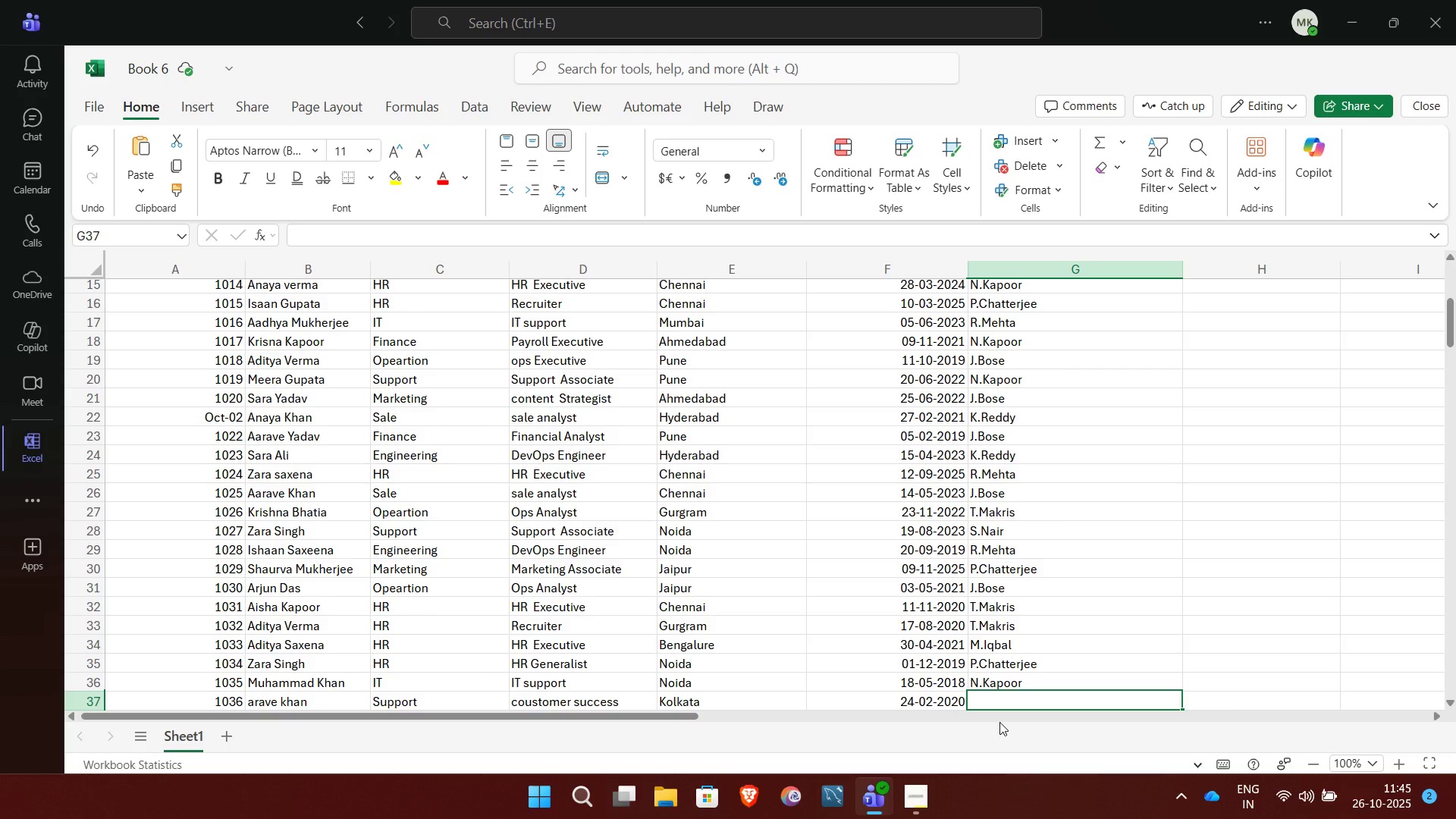 
wait(10.33)
 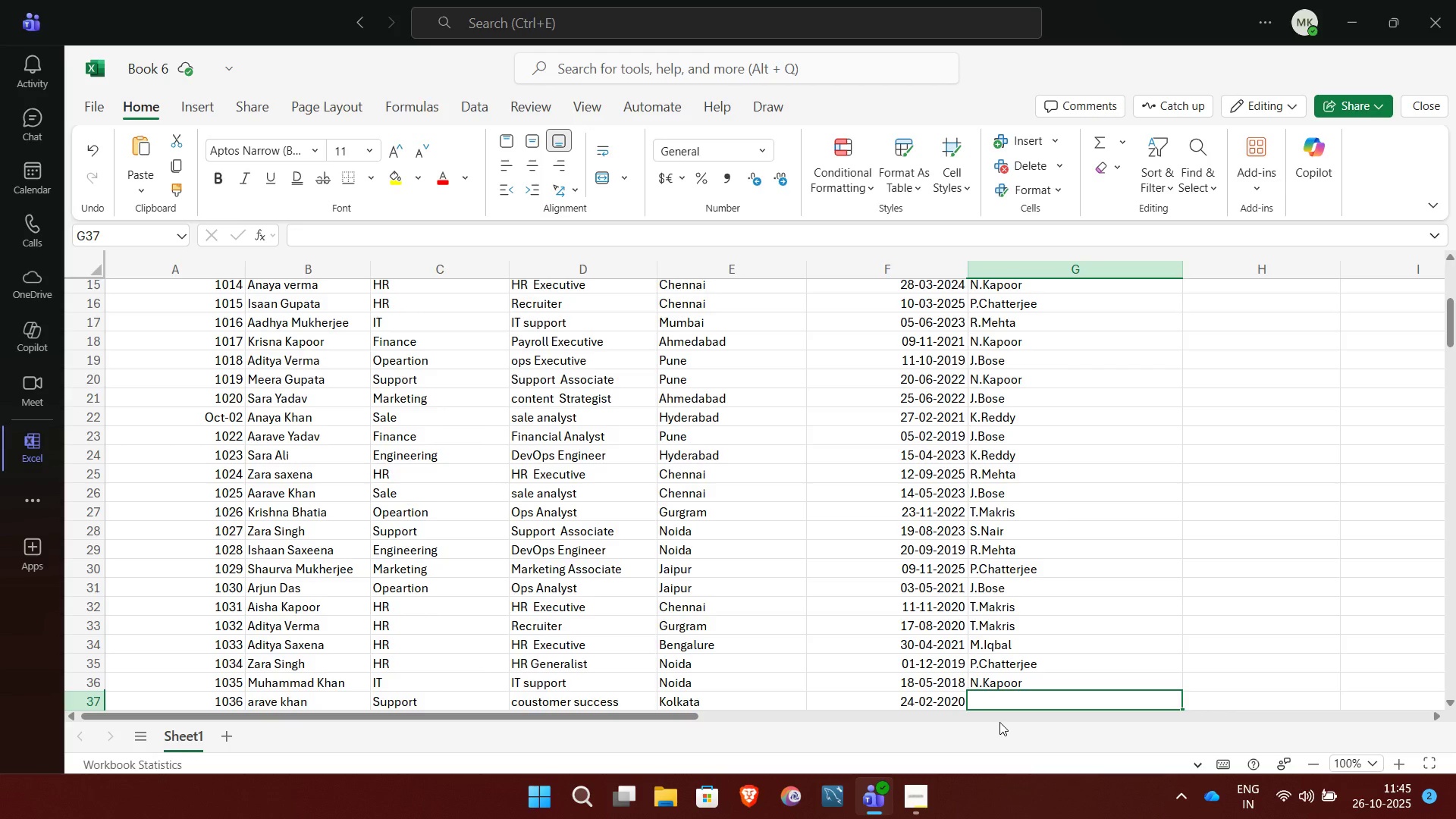 
key(M)
 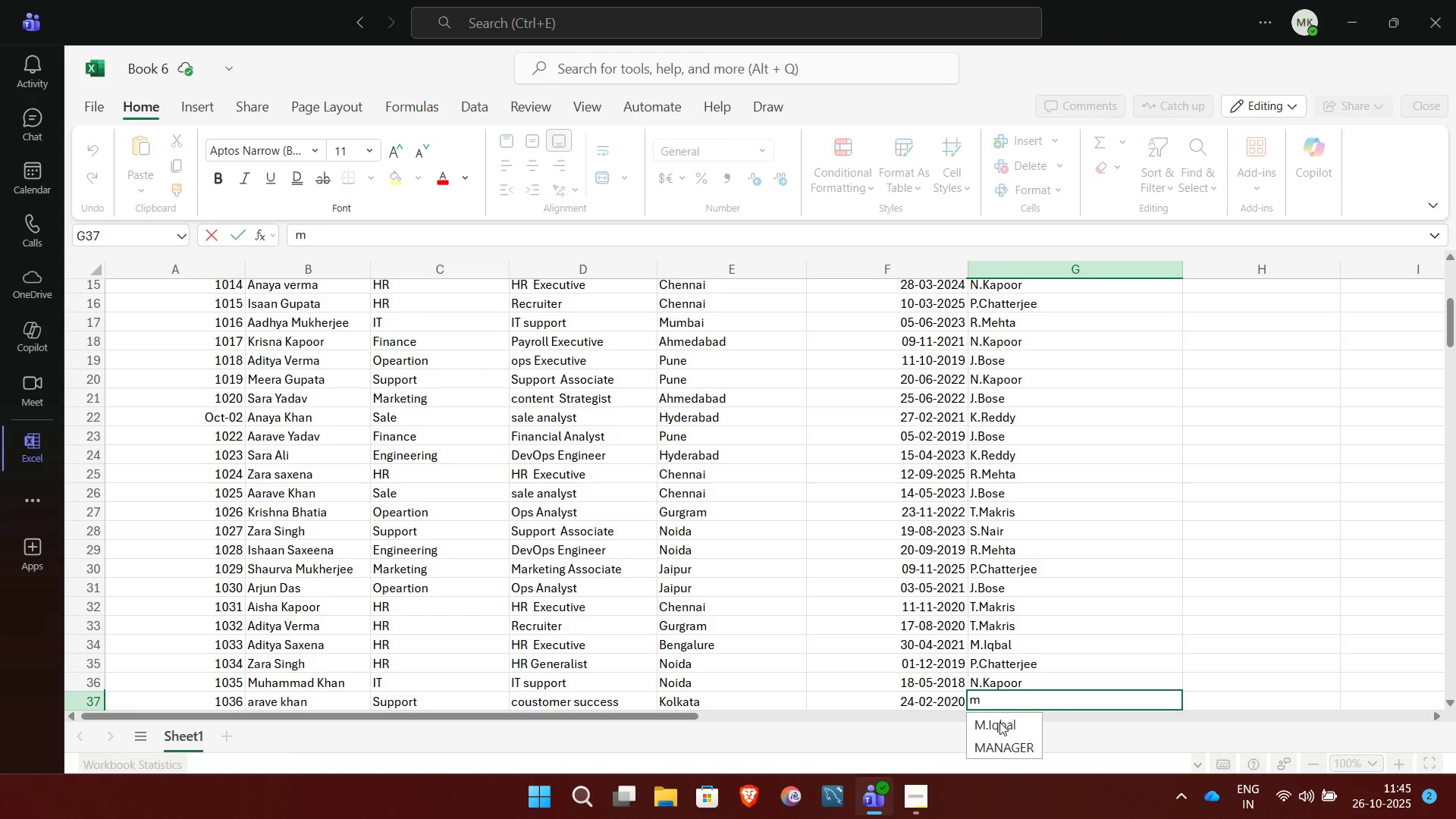 
left_click([999, 722])
 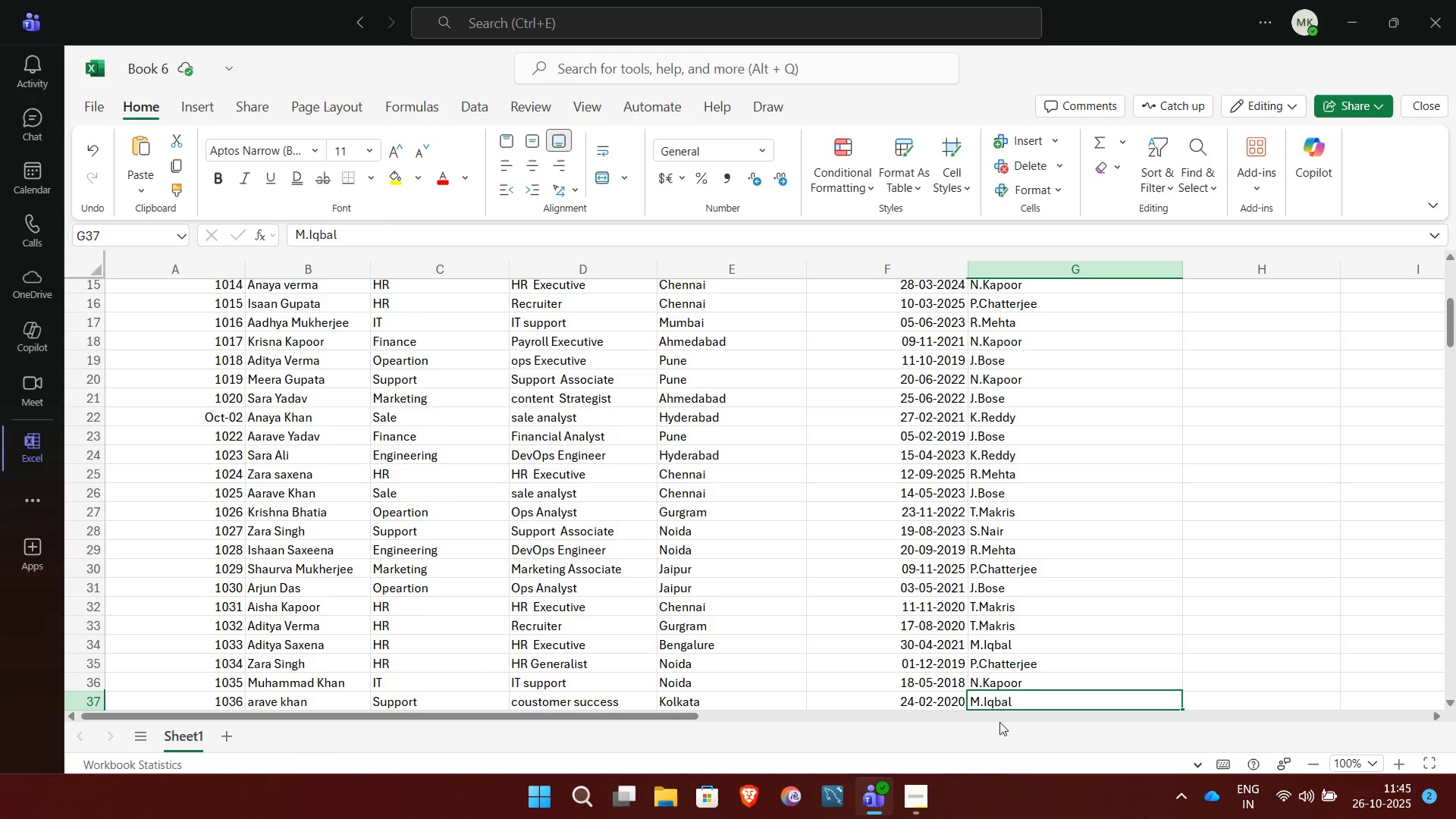 
wait(7.92)
 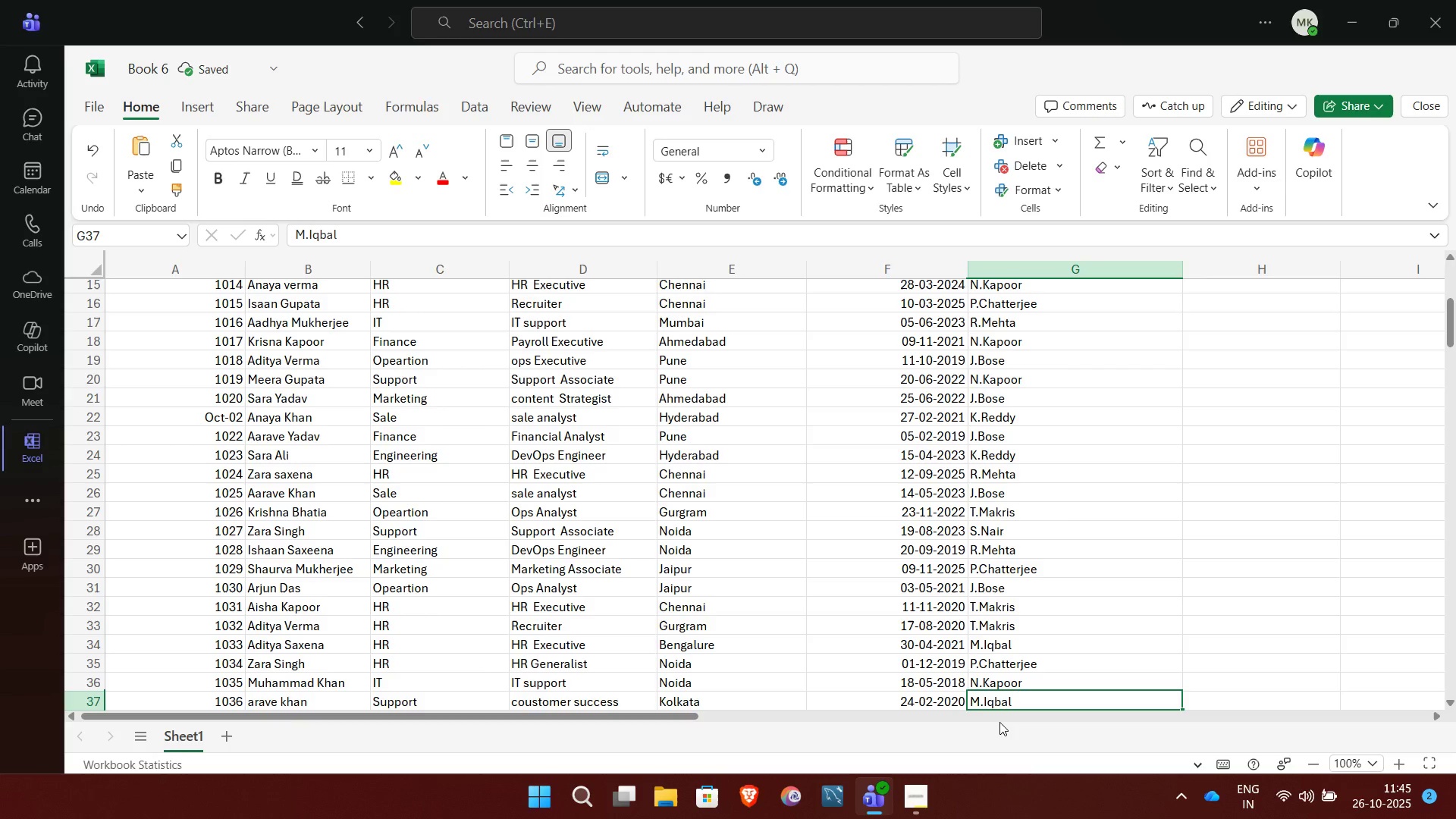 
key(NumpadEnter)
 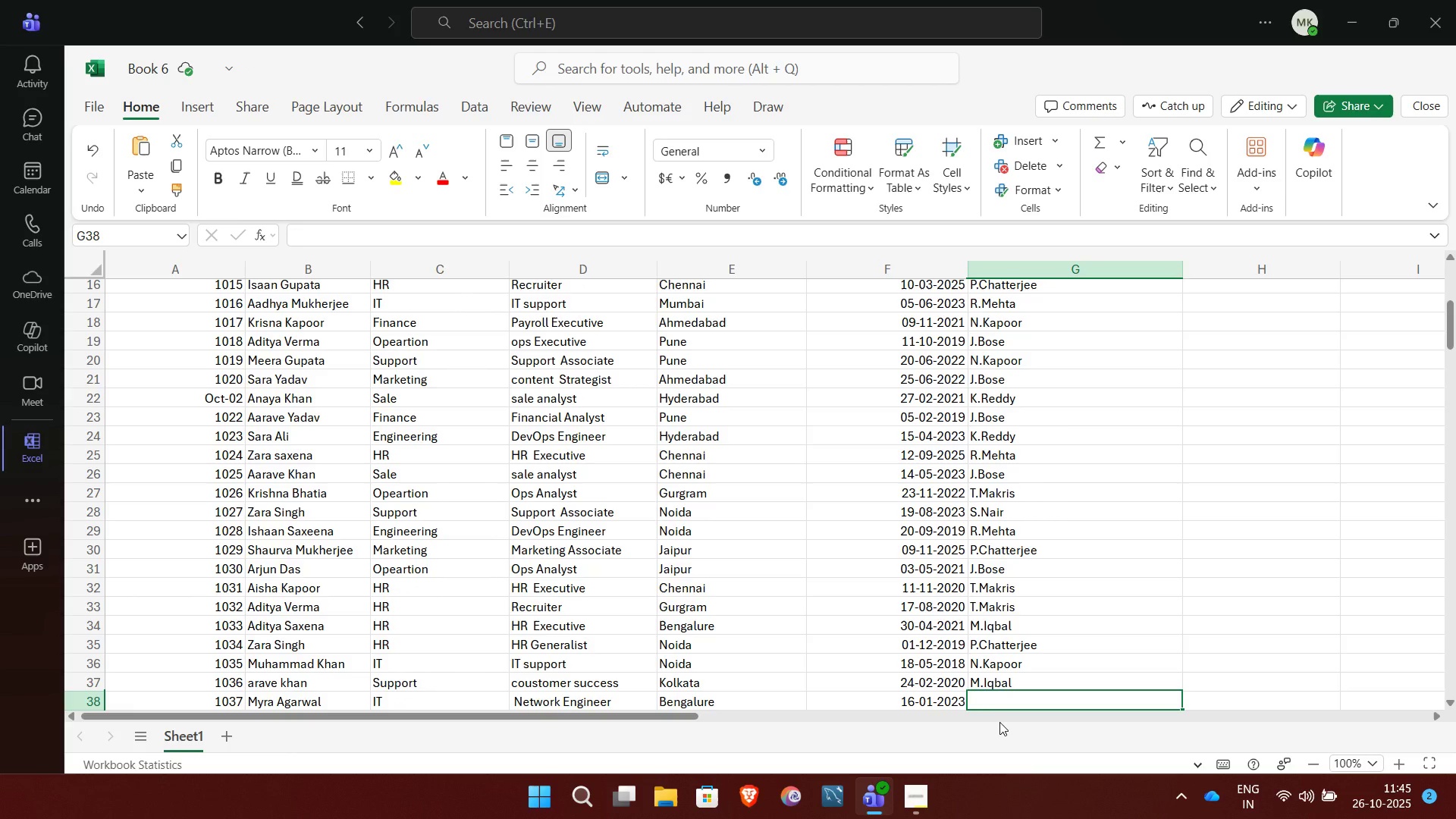 
key(S)
 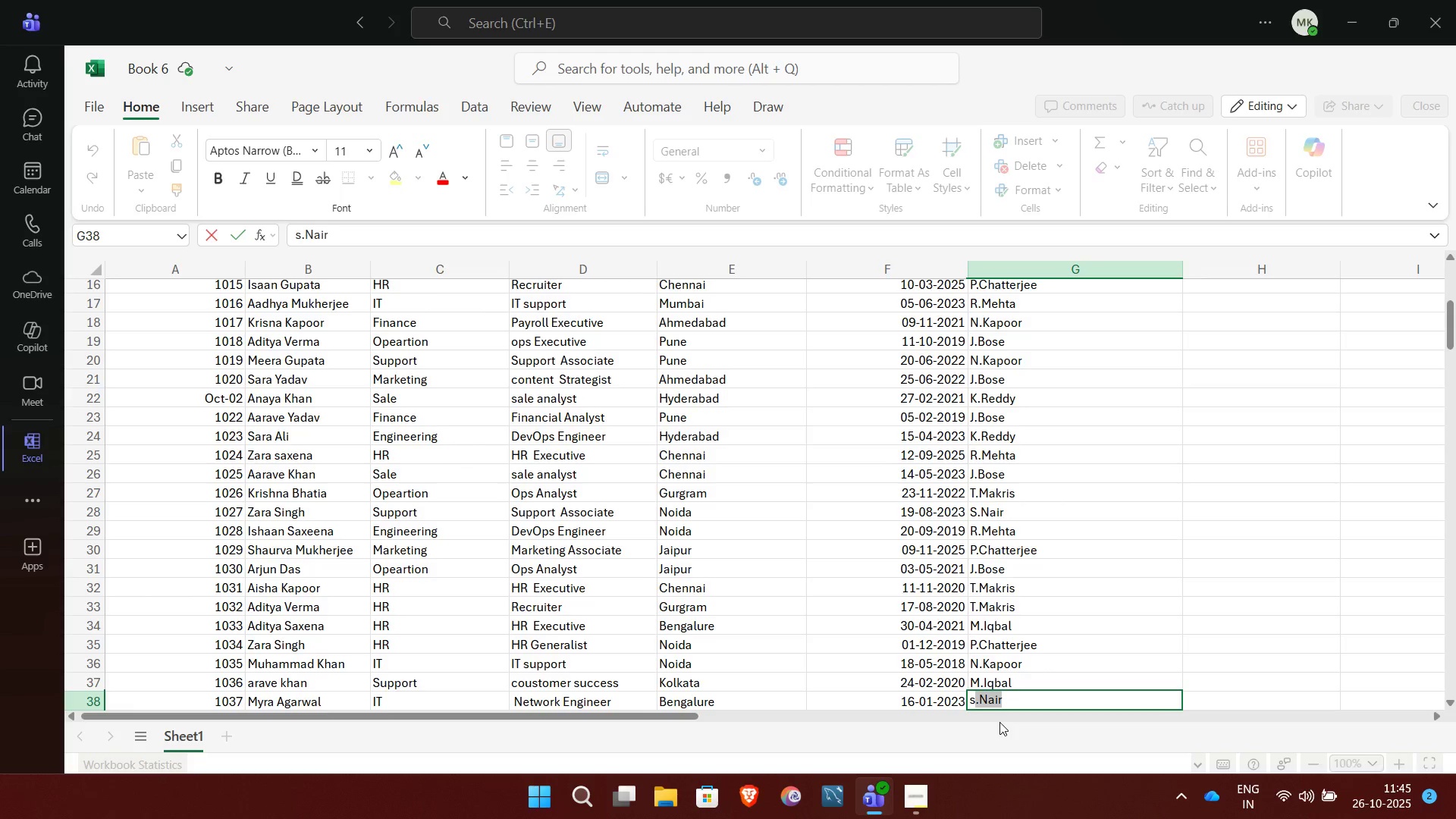 
key(NumpadEnter)
 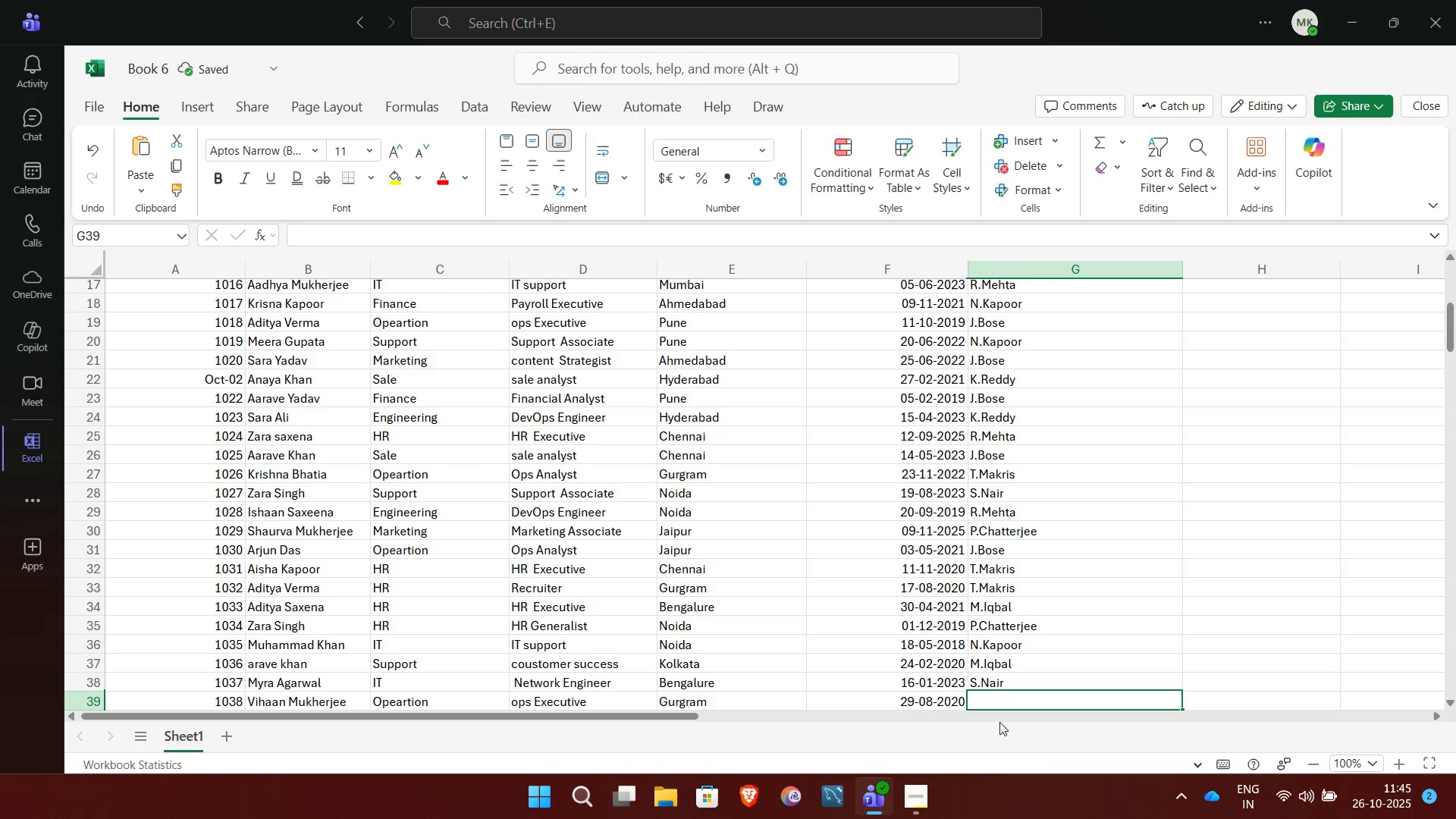 
key(P)
 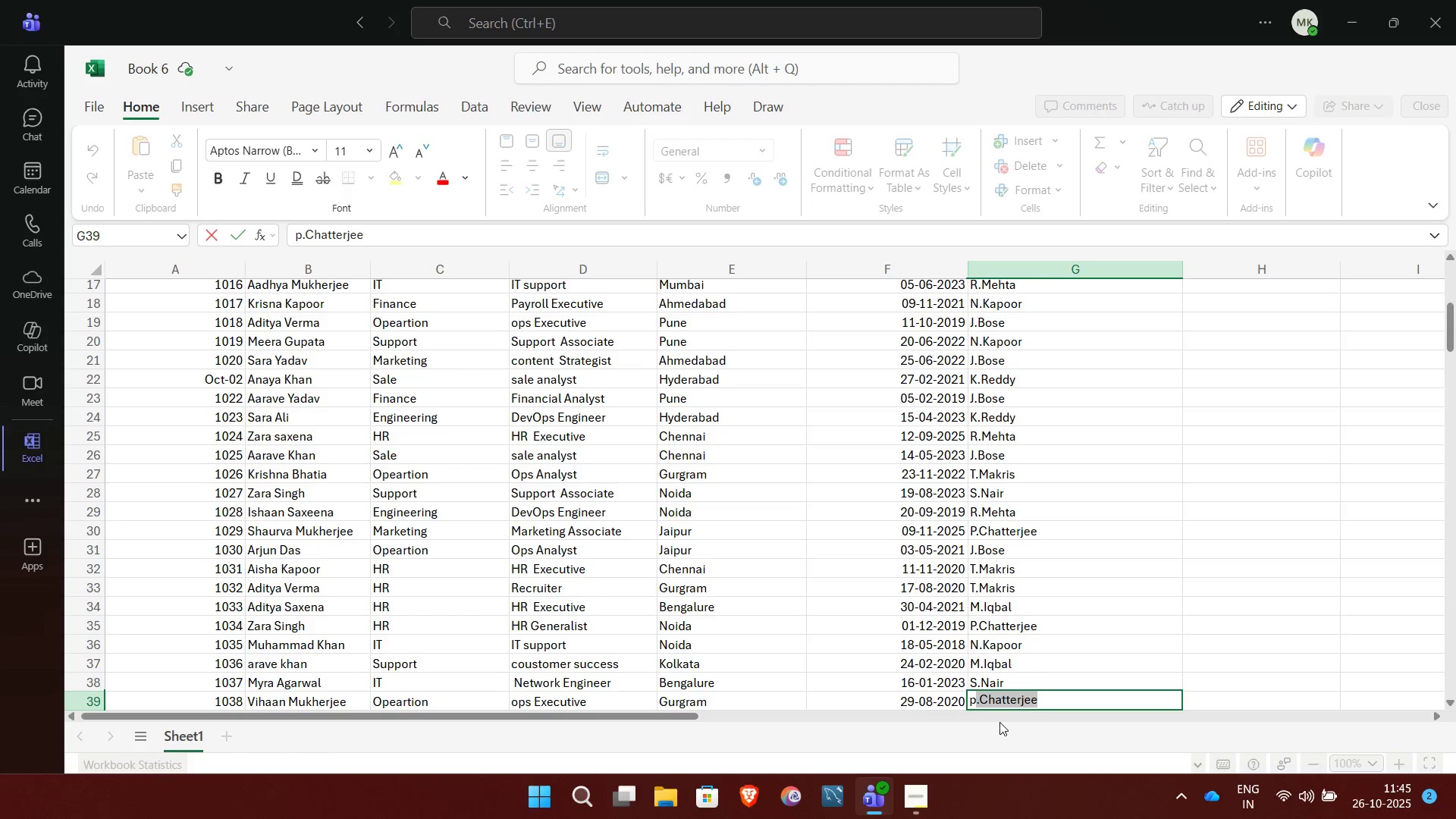 
key(NumpadEnter)
 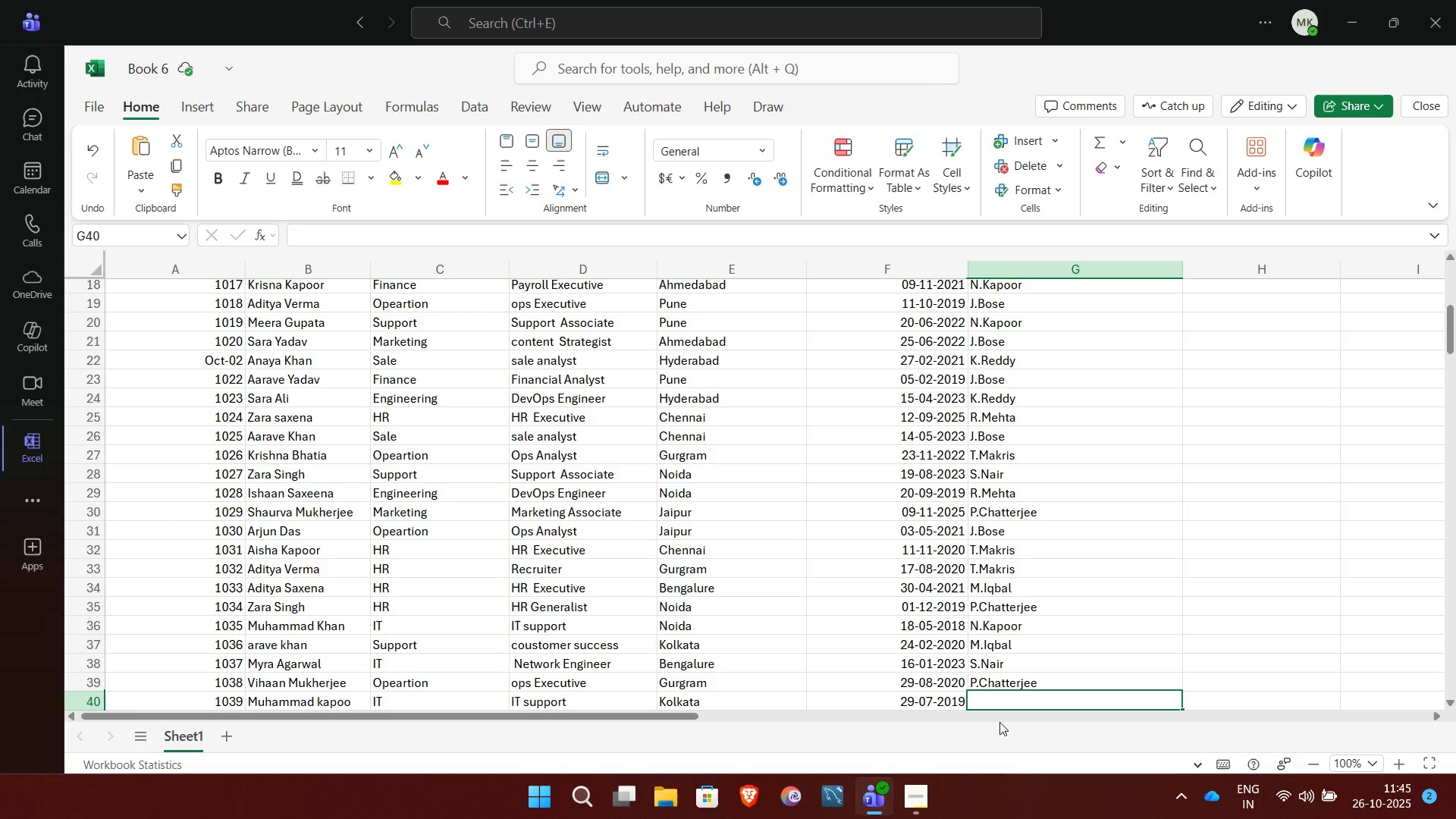 
key(R)
 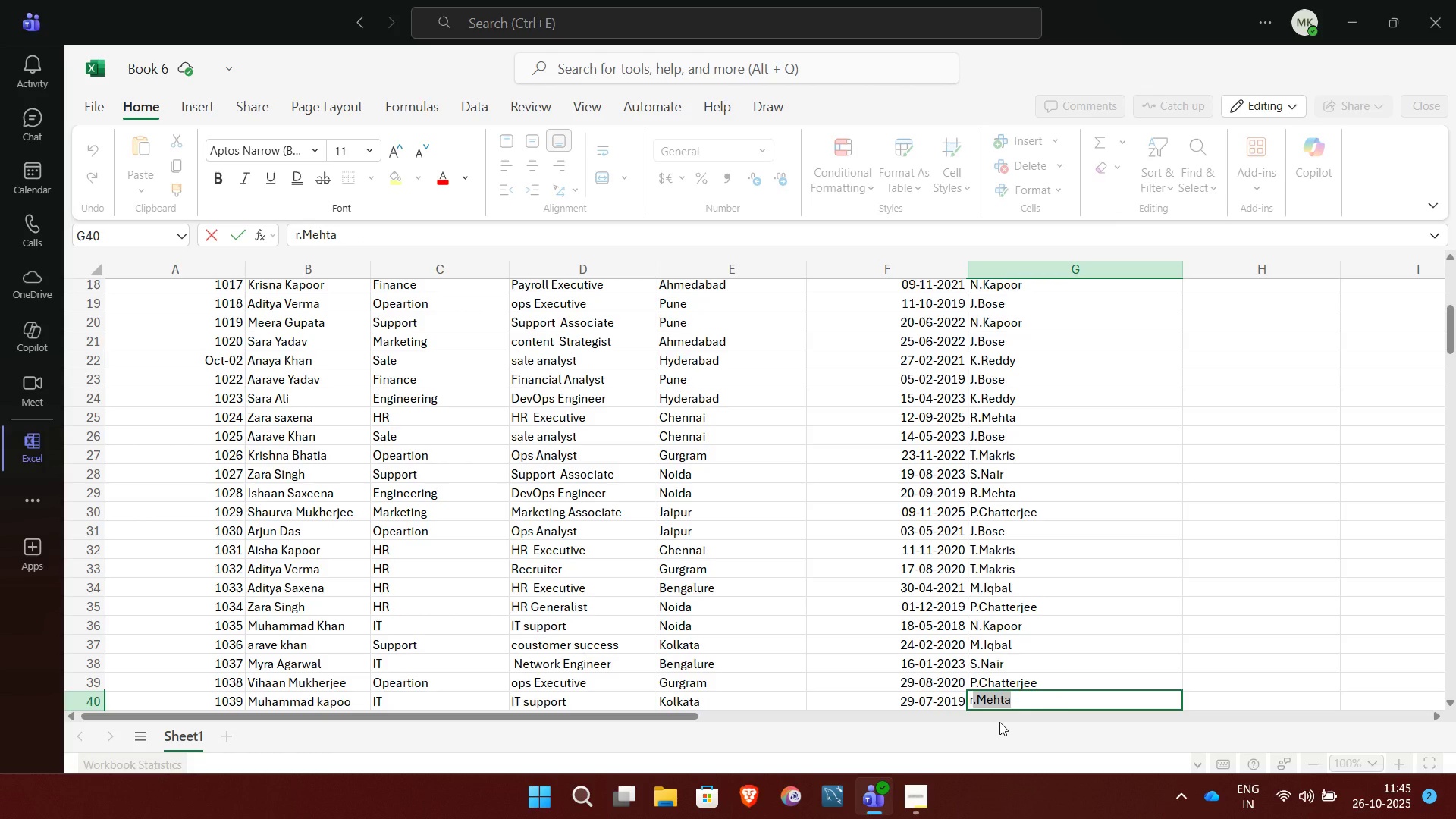 
key(NumpadEnter)
 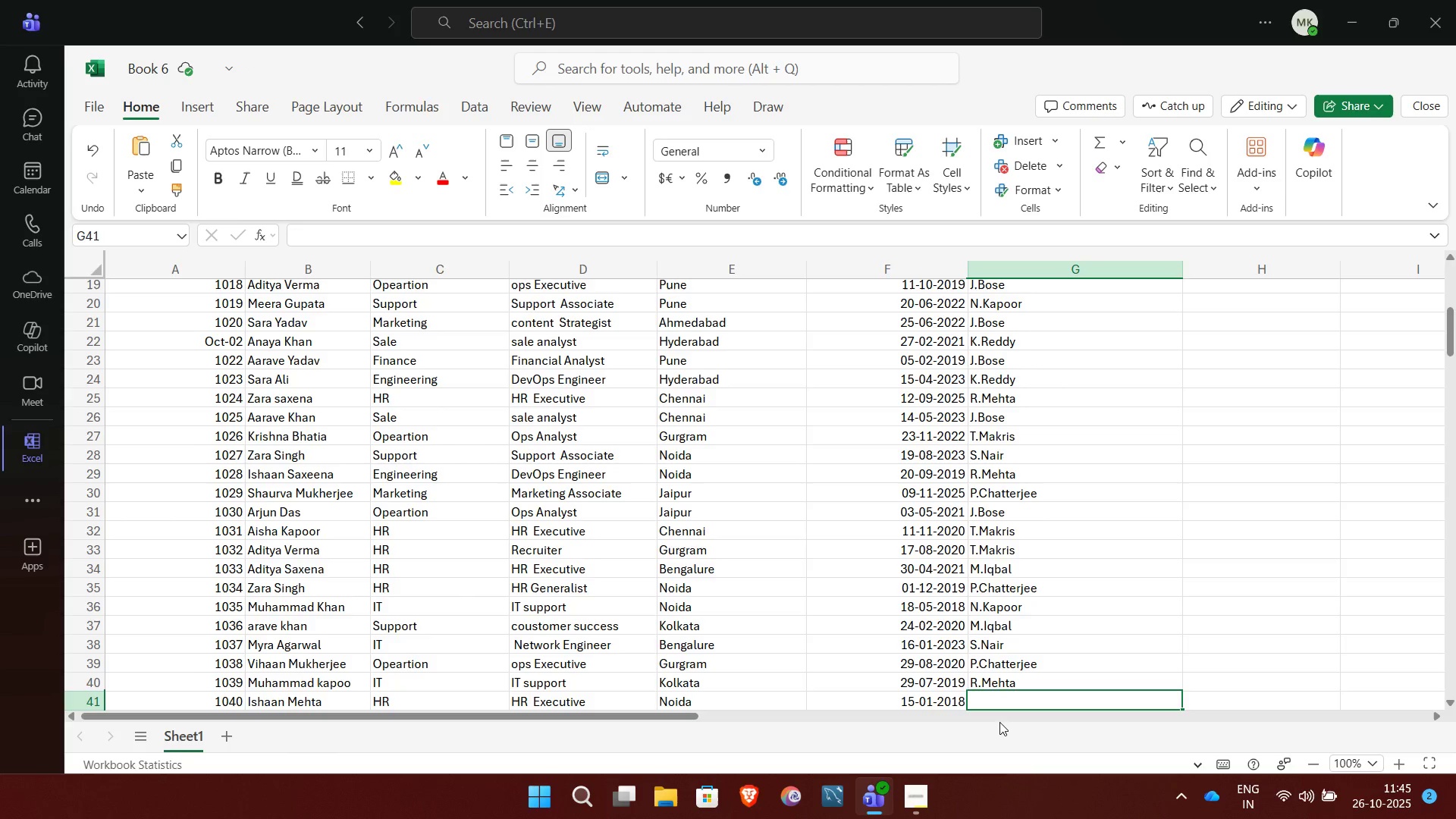 
wait(9.24)
 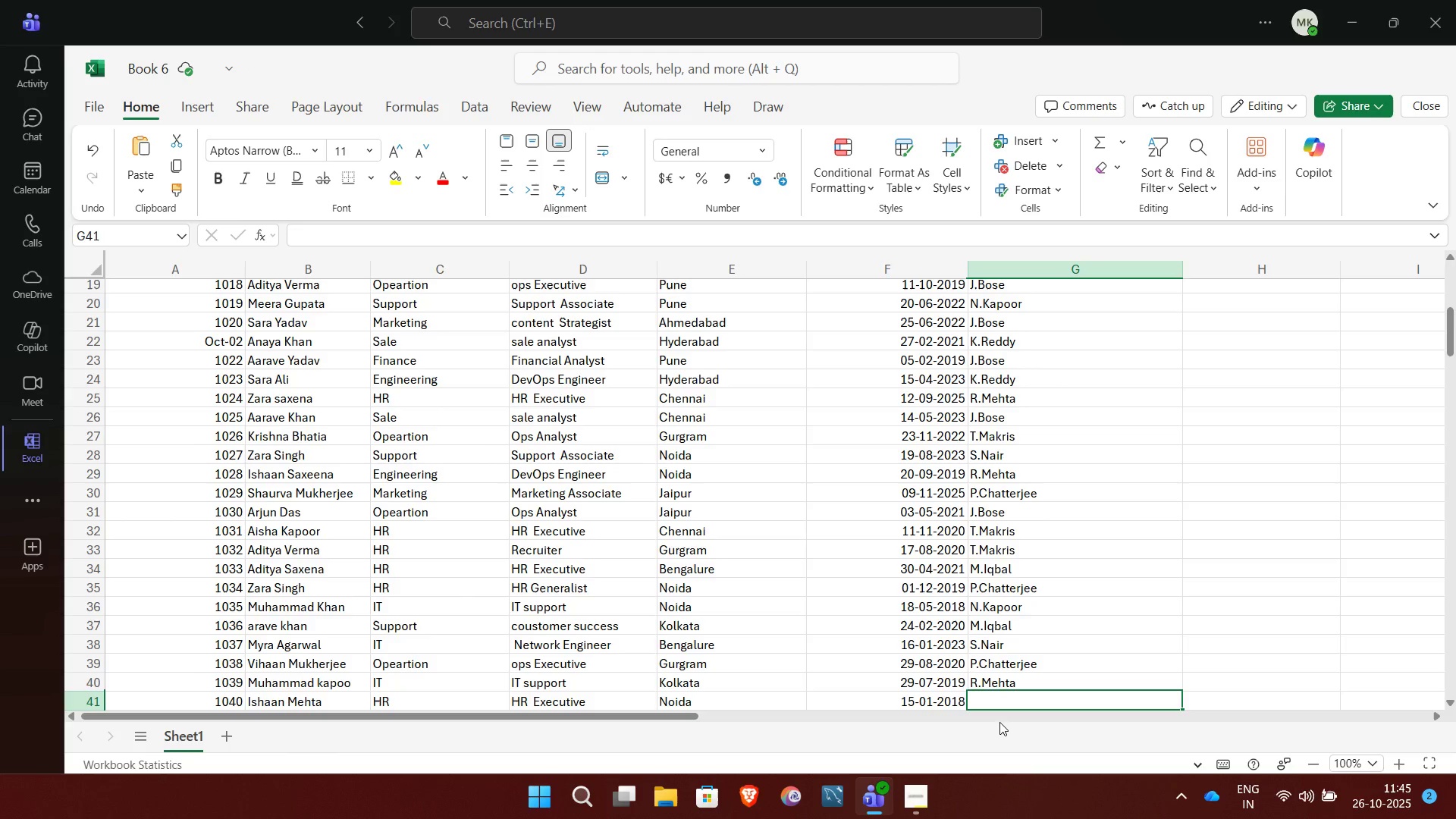 
key(S)
 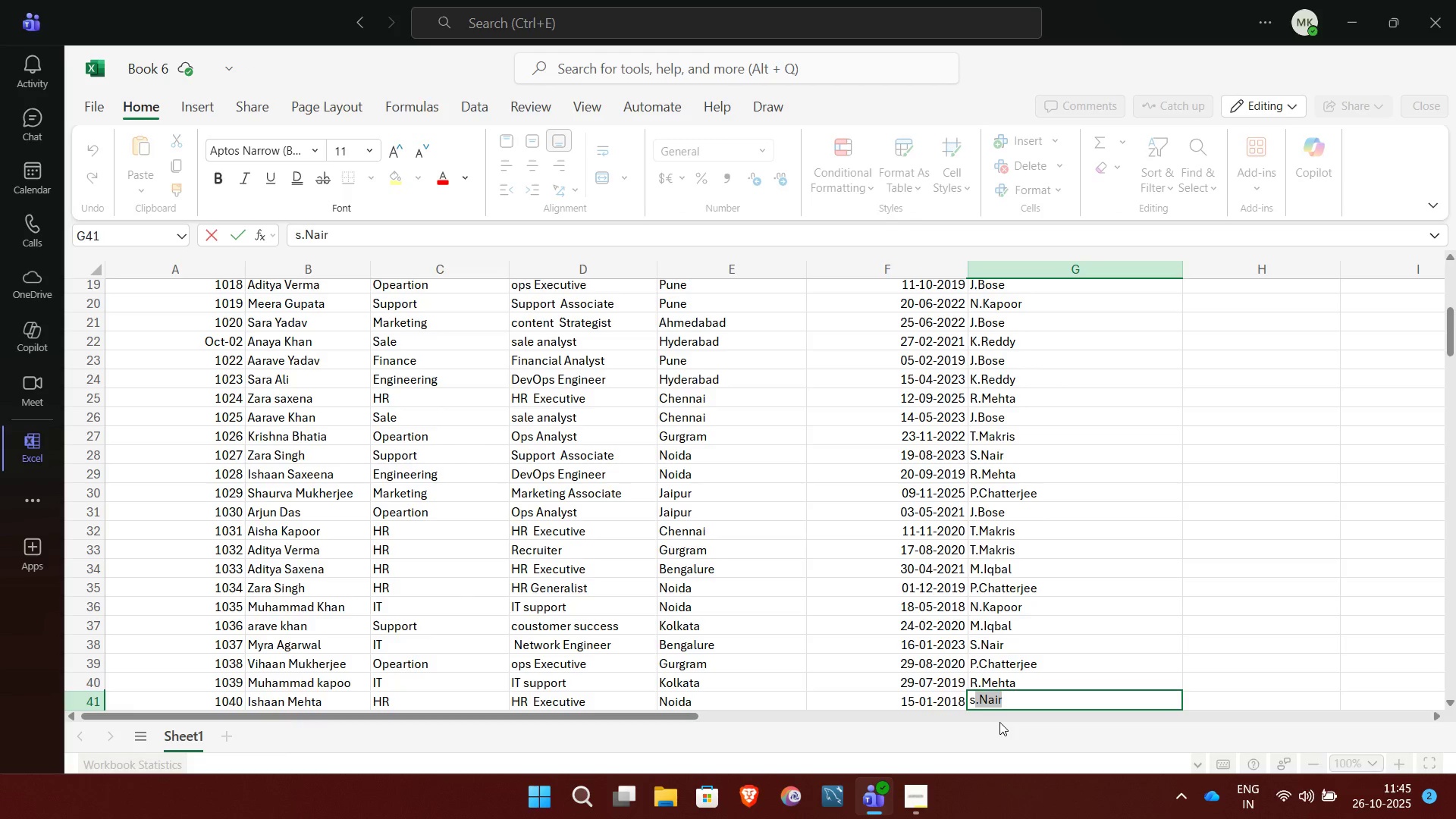 
key(NumpadEnter)
 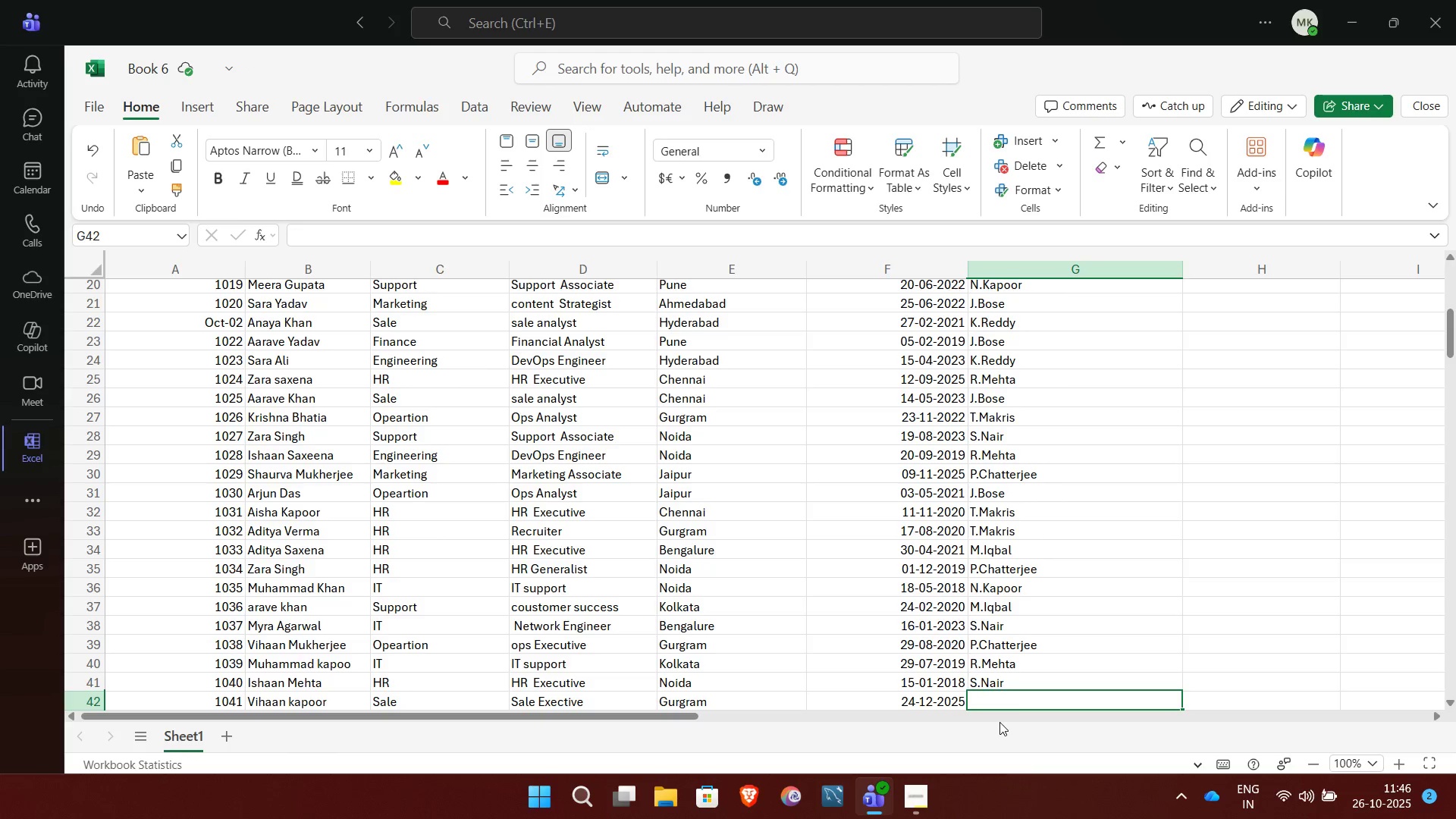 
wait(7.61)
 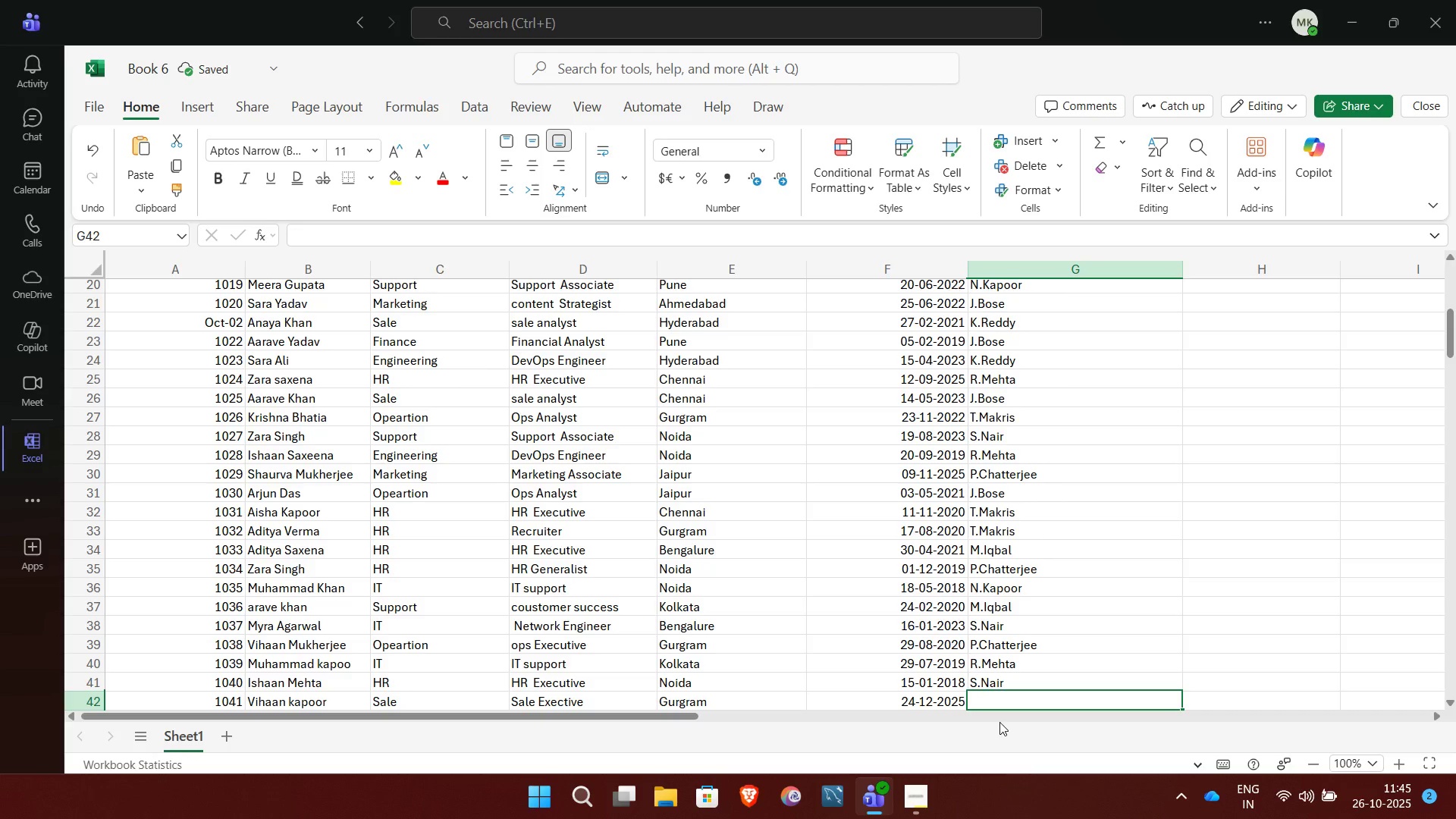 
key(R)
 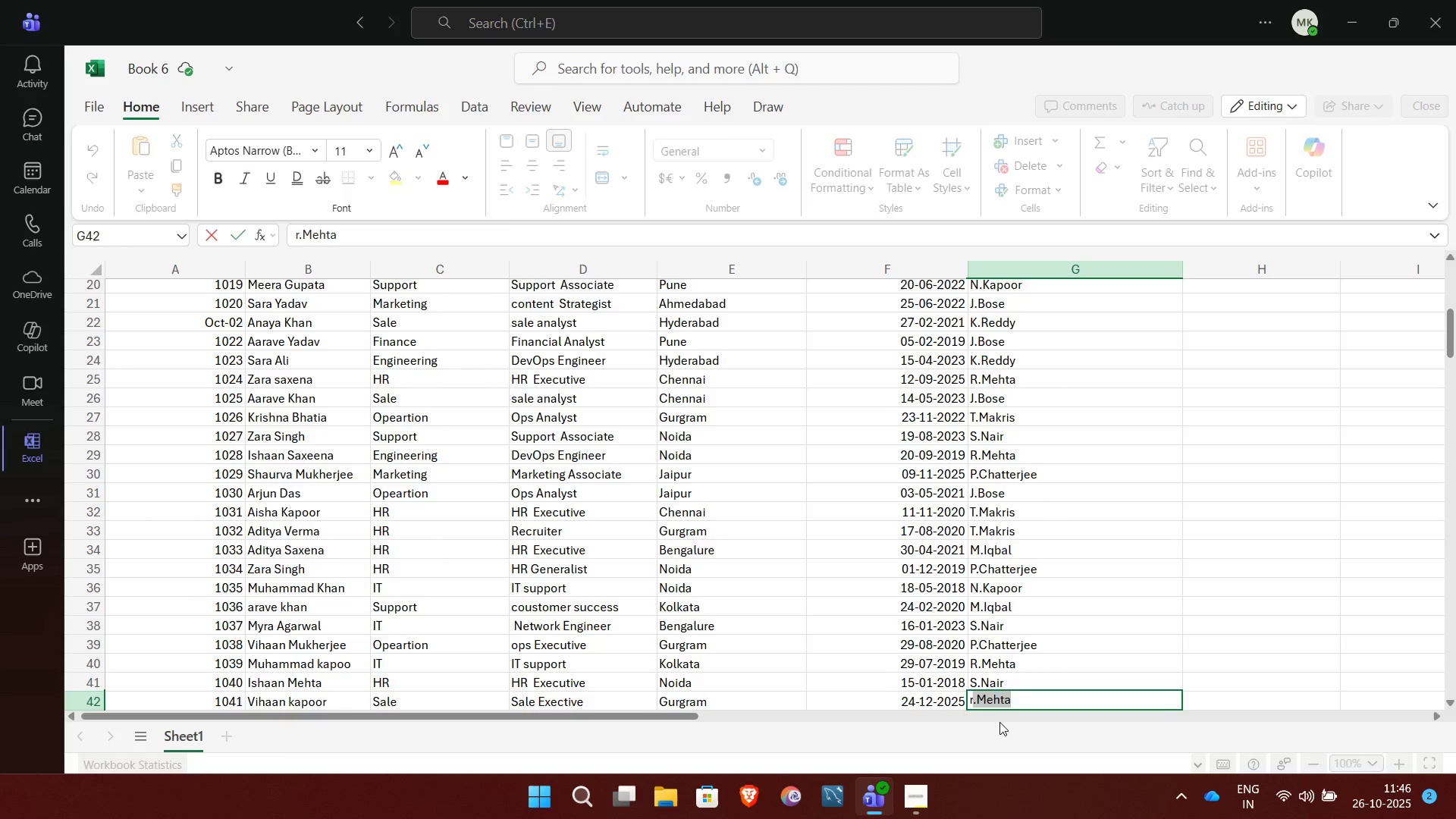 
key(NumpadEnter)
 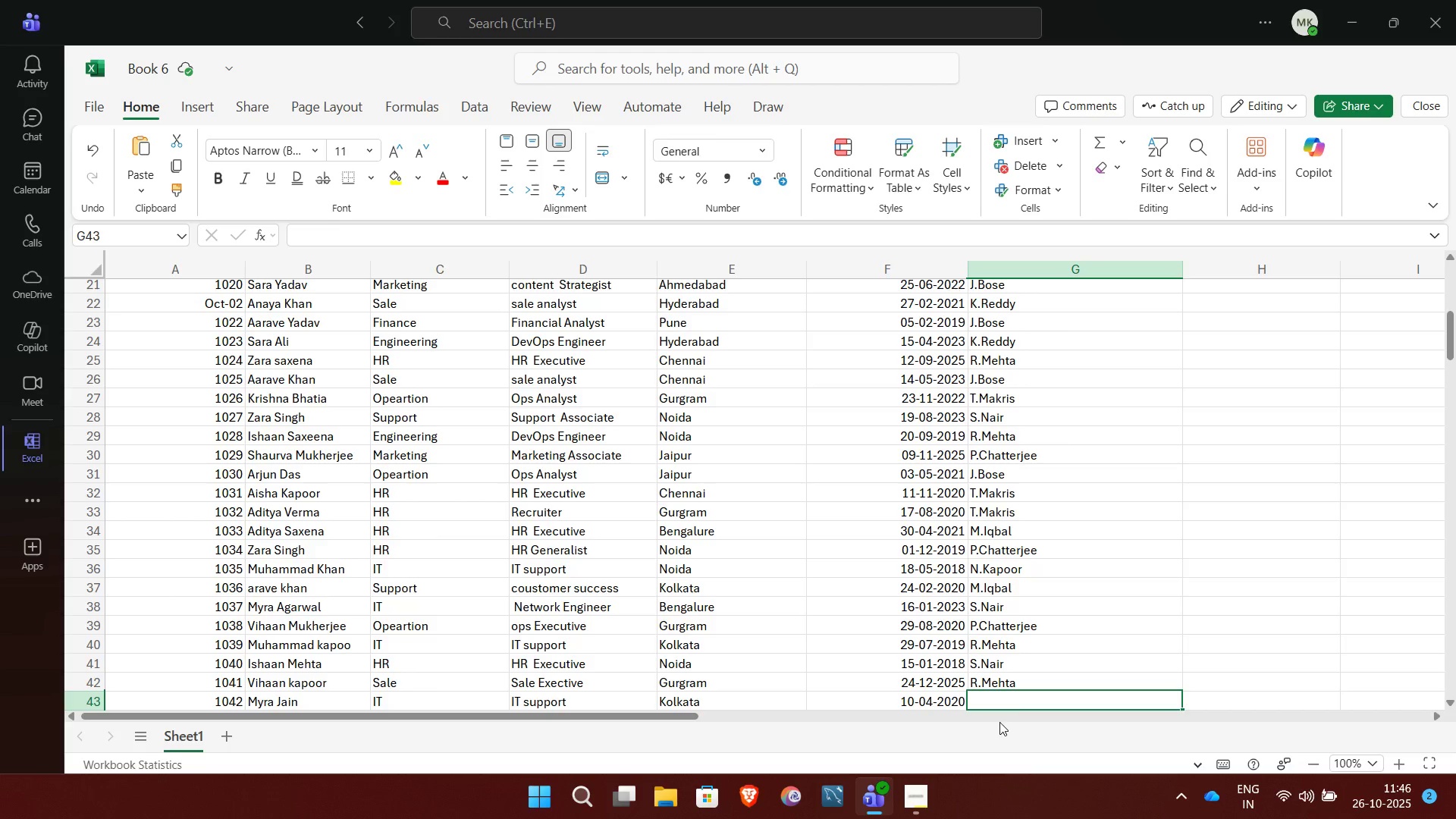 
wait(5.96)
 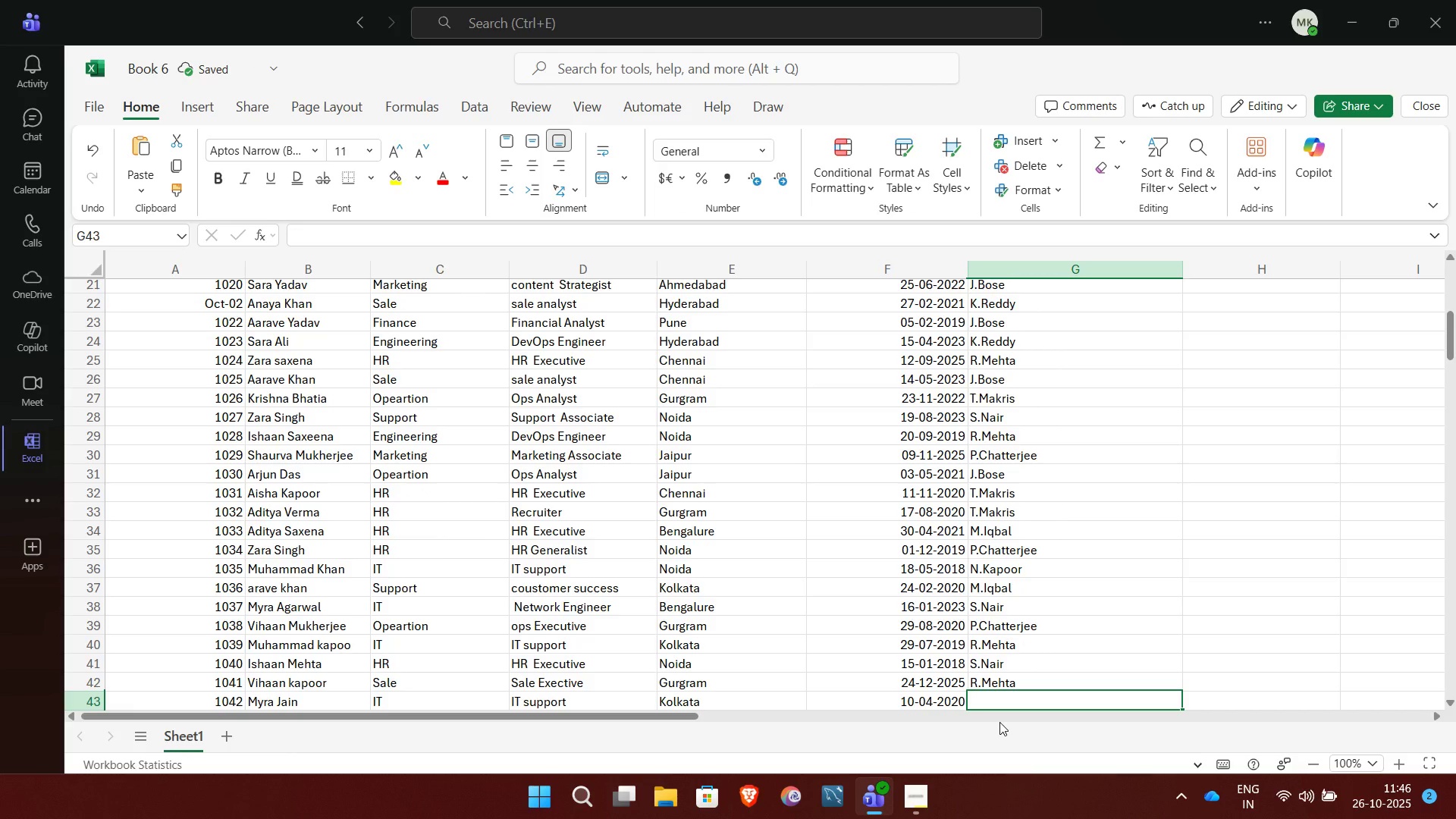 
key(T)
 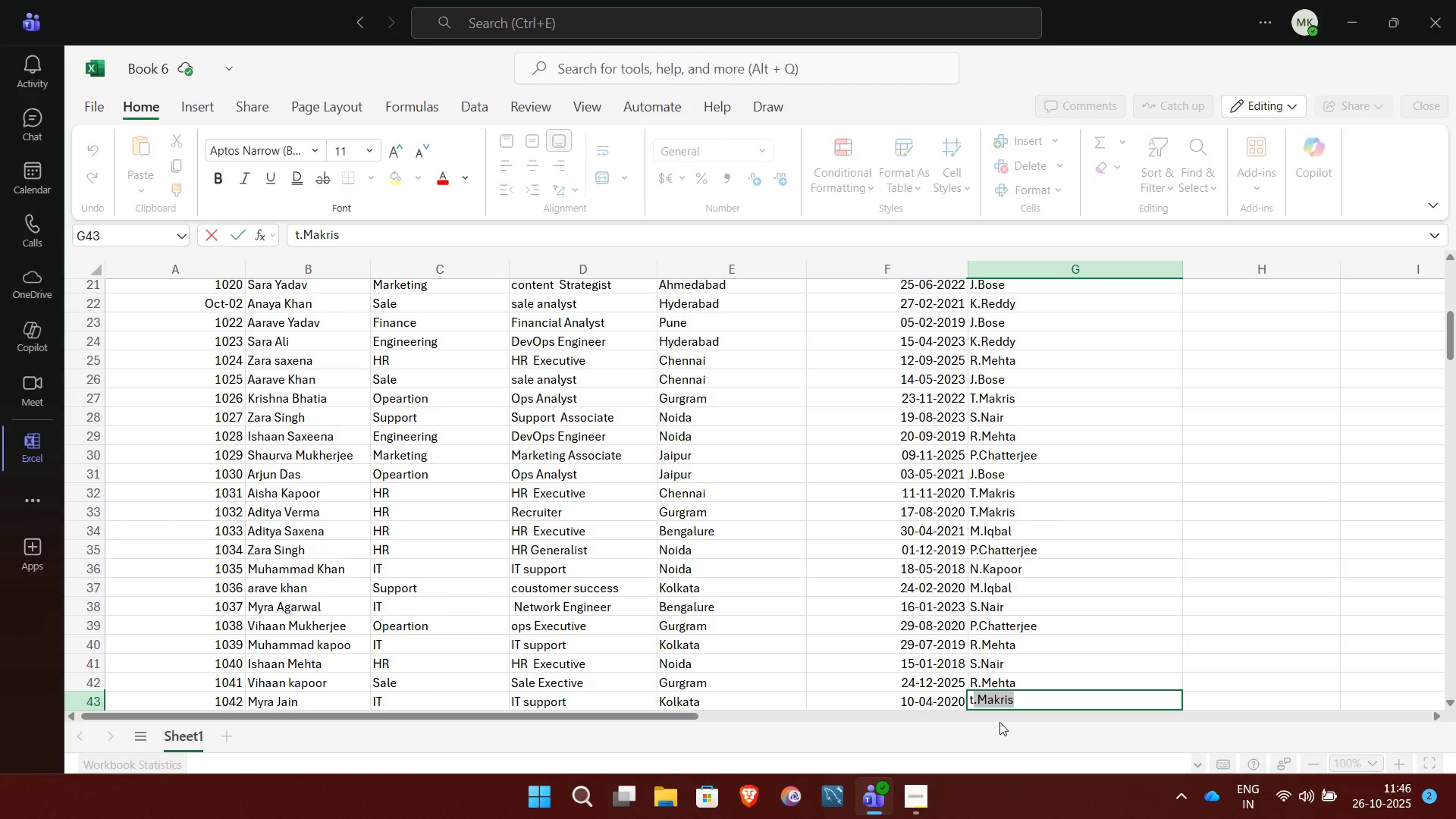 
key(NumpadEnter)
 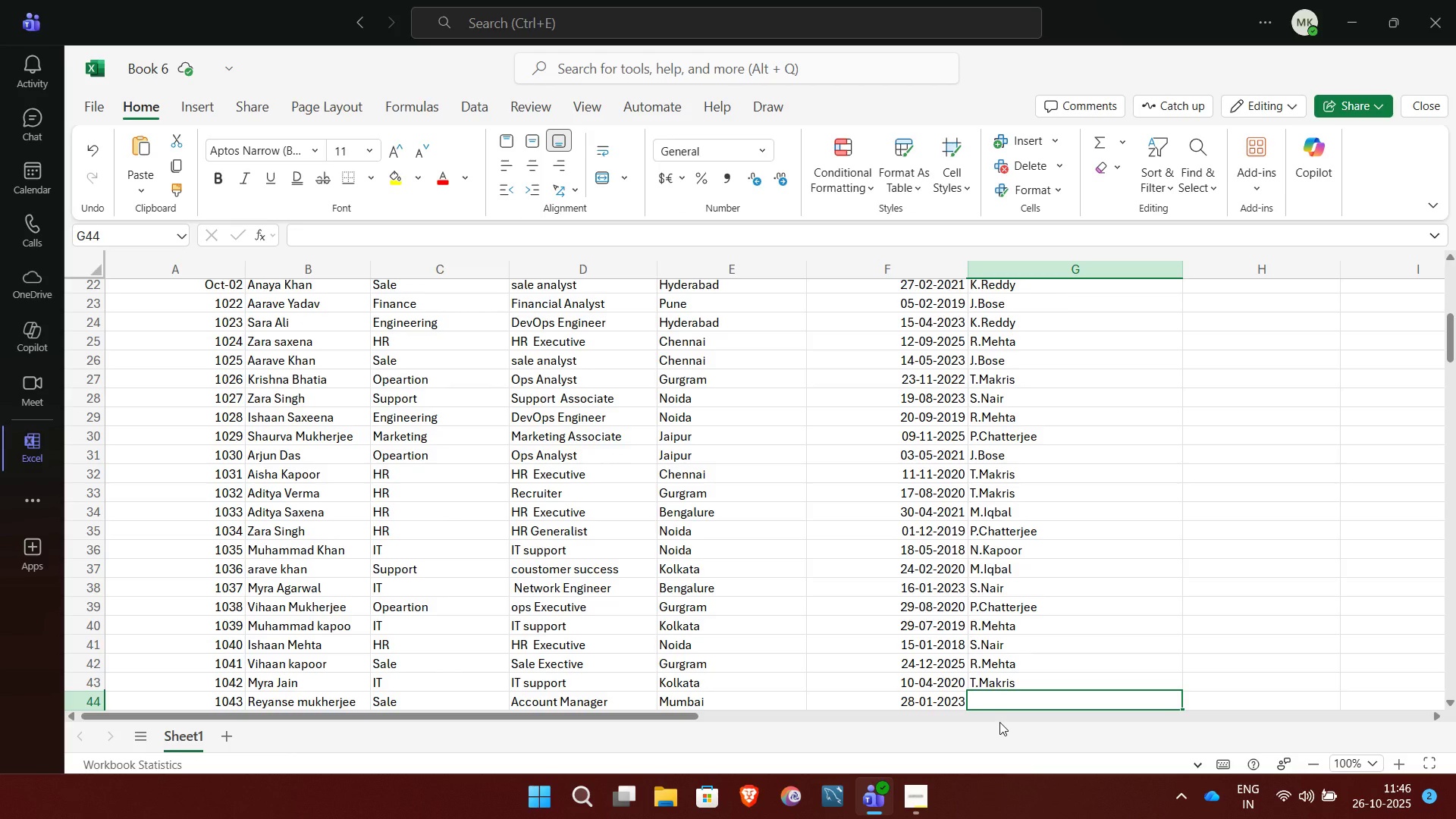 
key(J)
 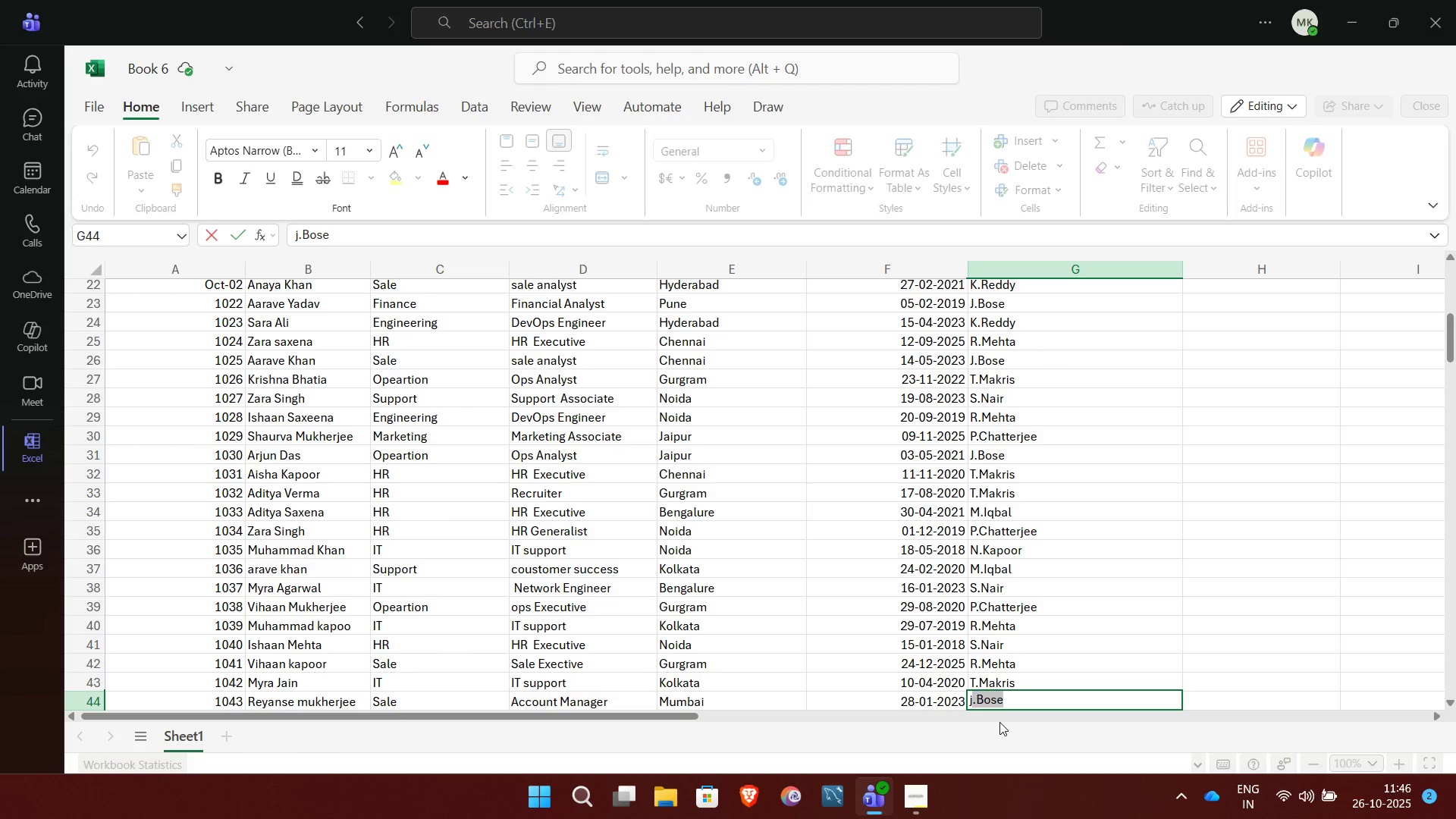 
key(NumpadEnter)
 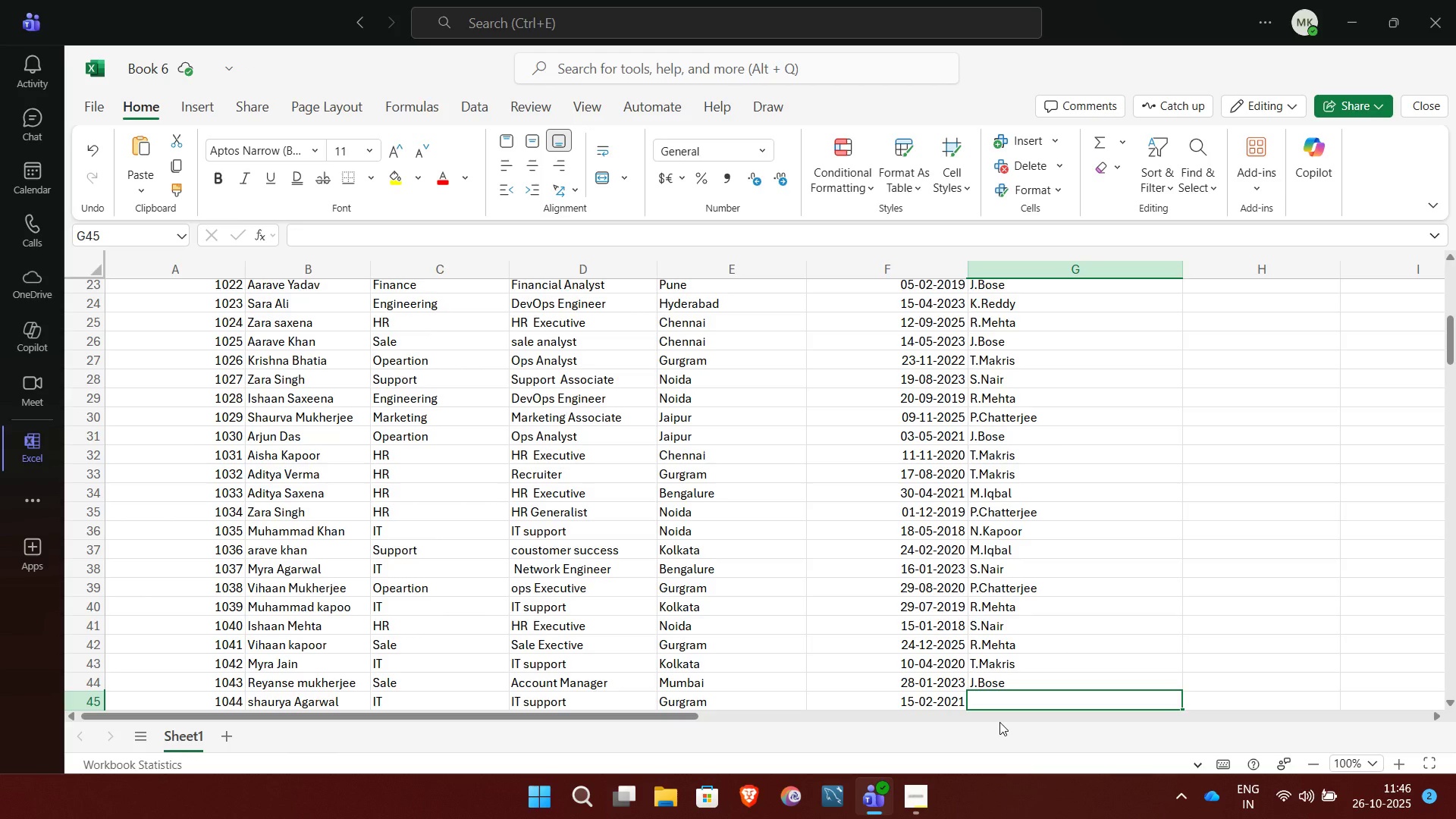 
wait(7.8)
 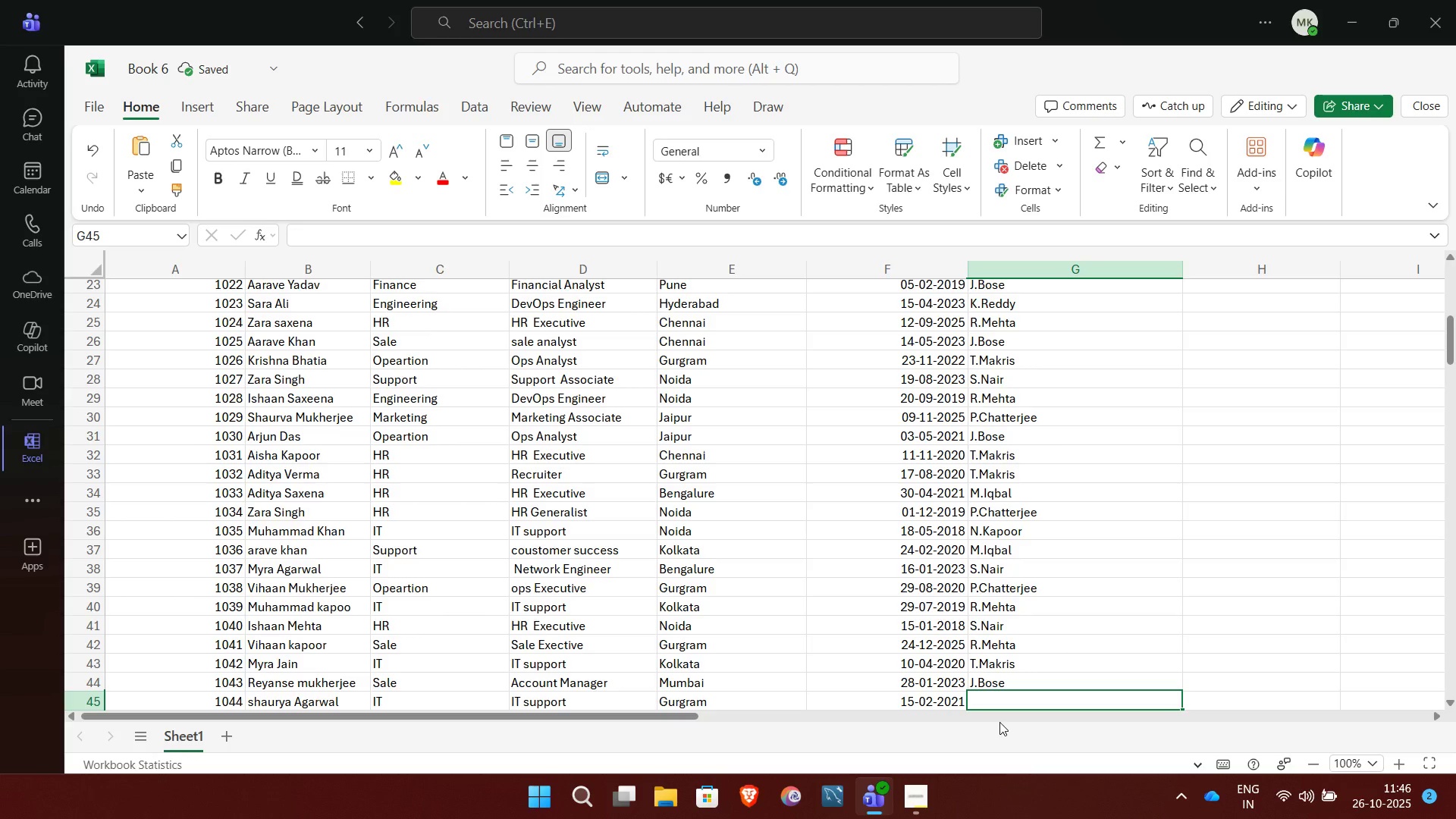 
key(K)
 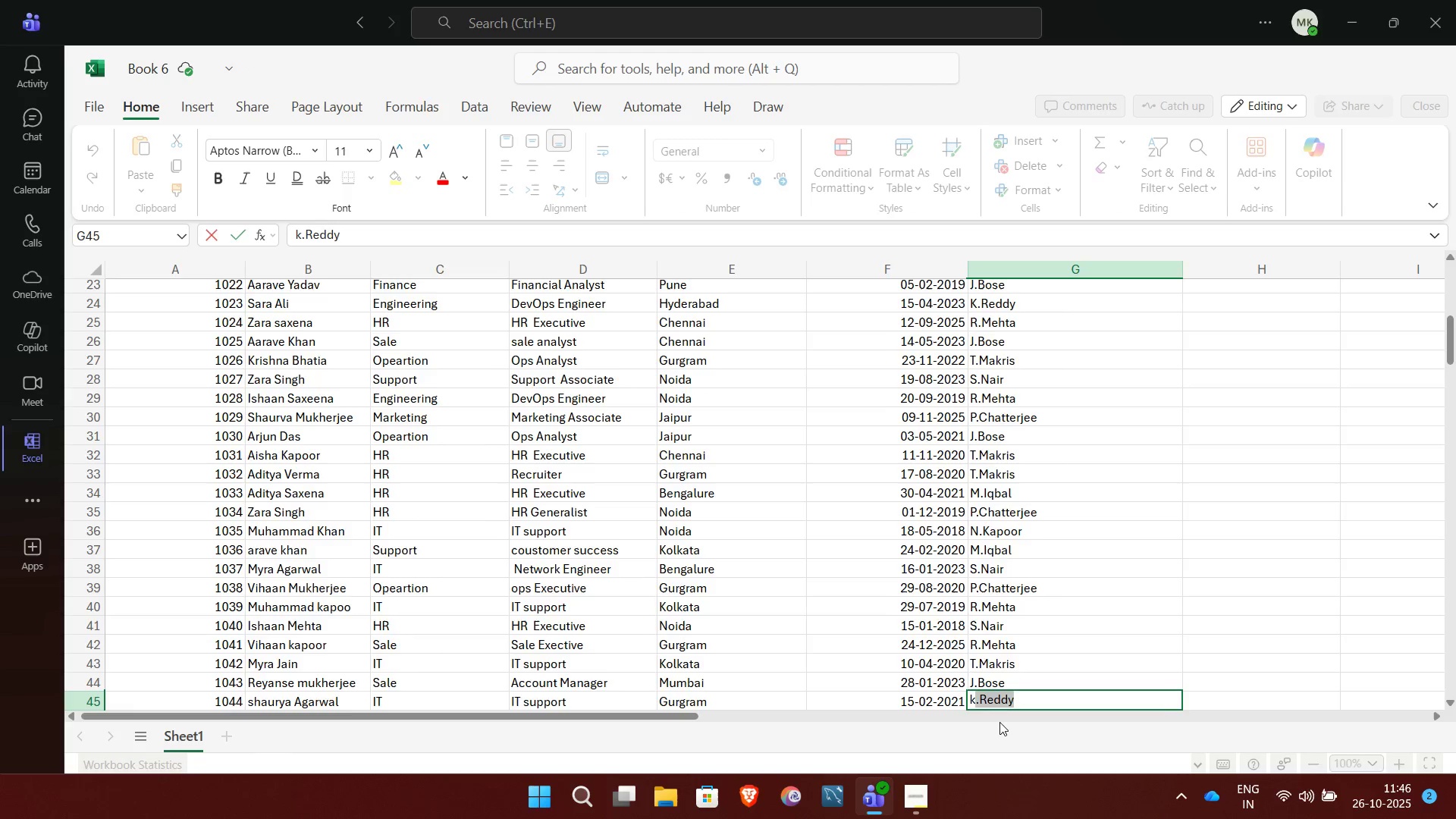 
key(NumpadEnter)
 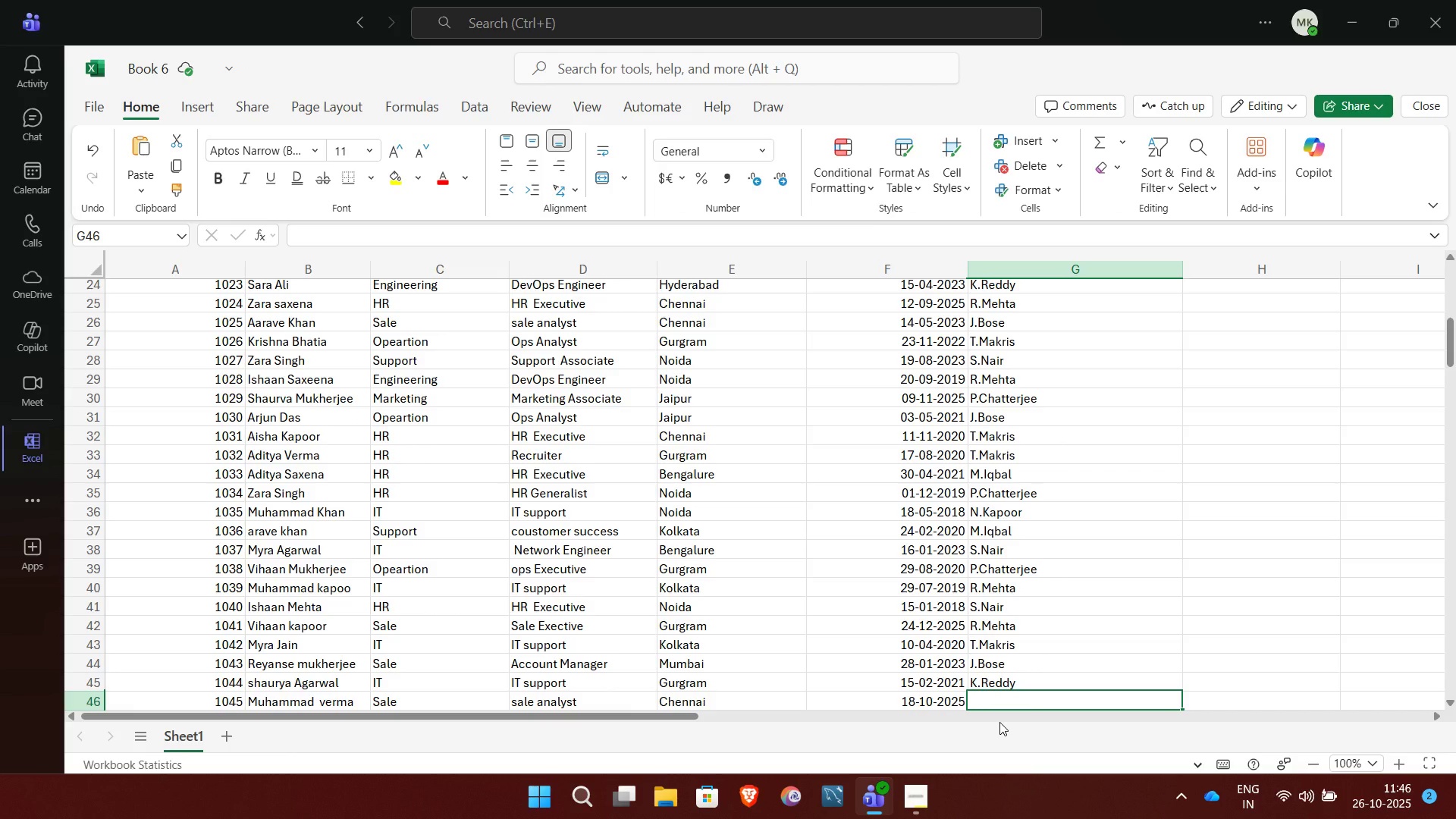 
wait(5.9)
 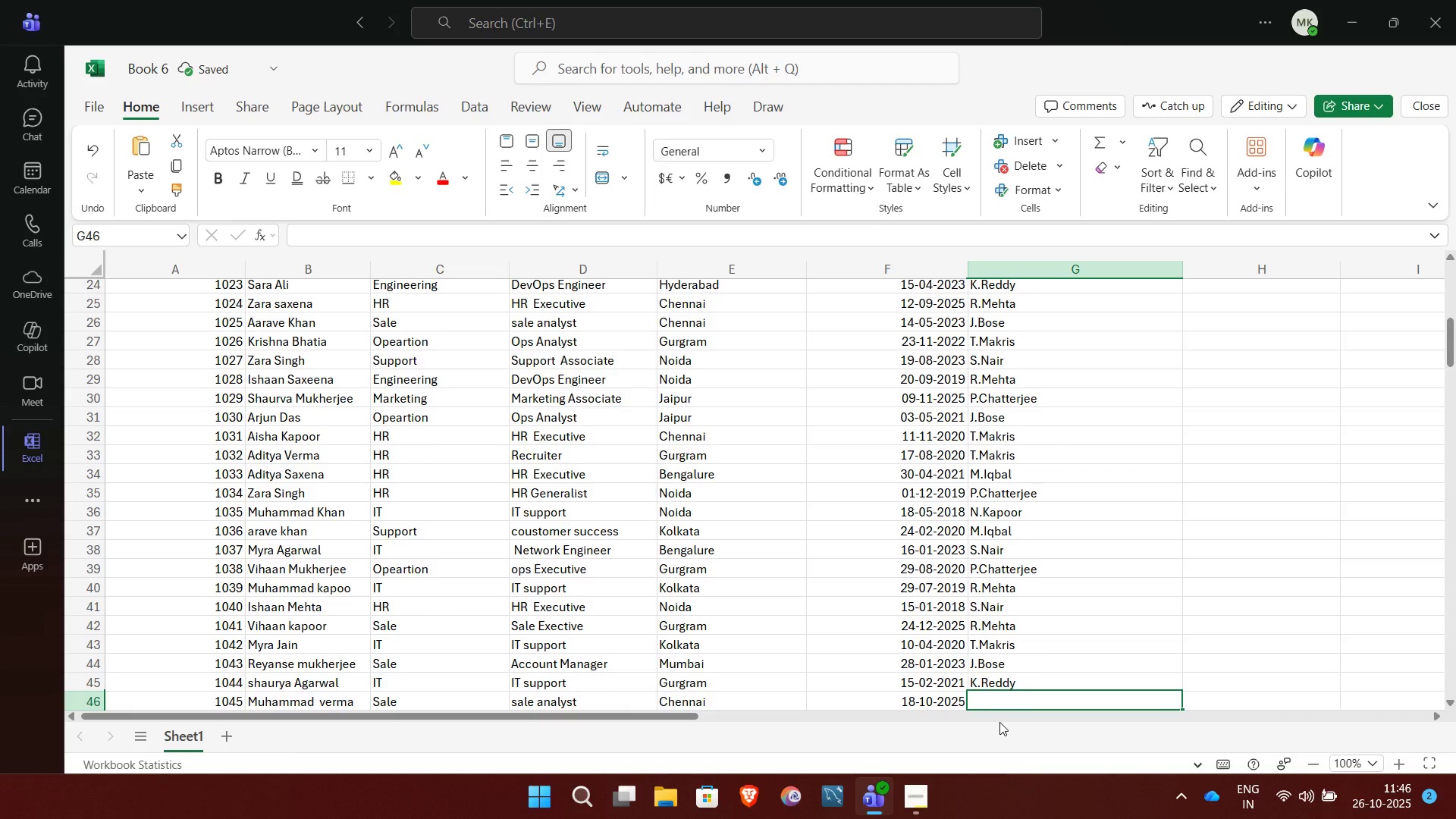 
key(T)
 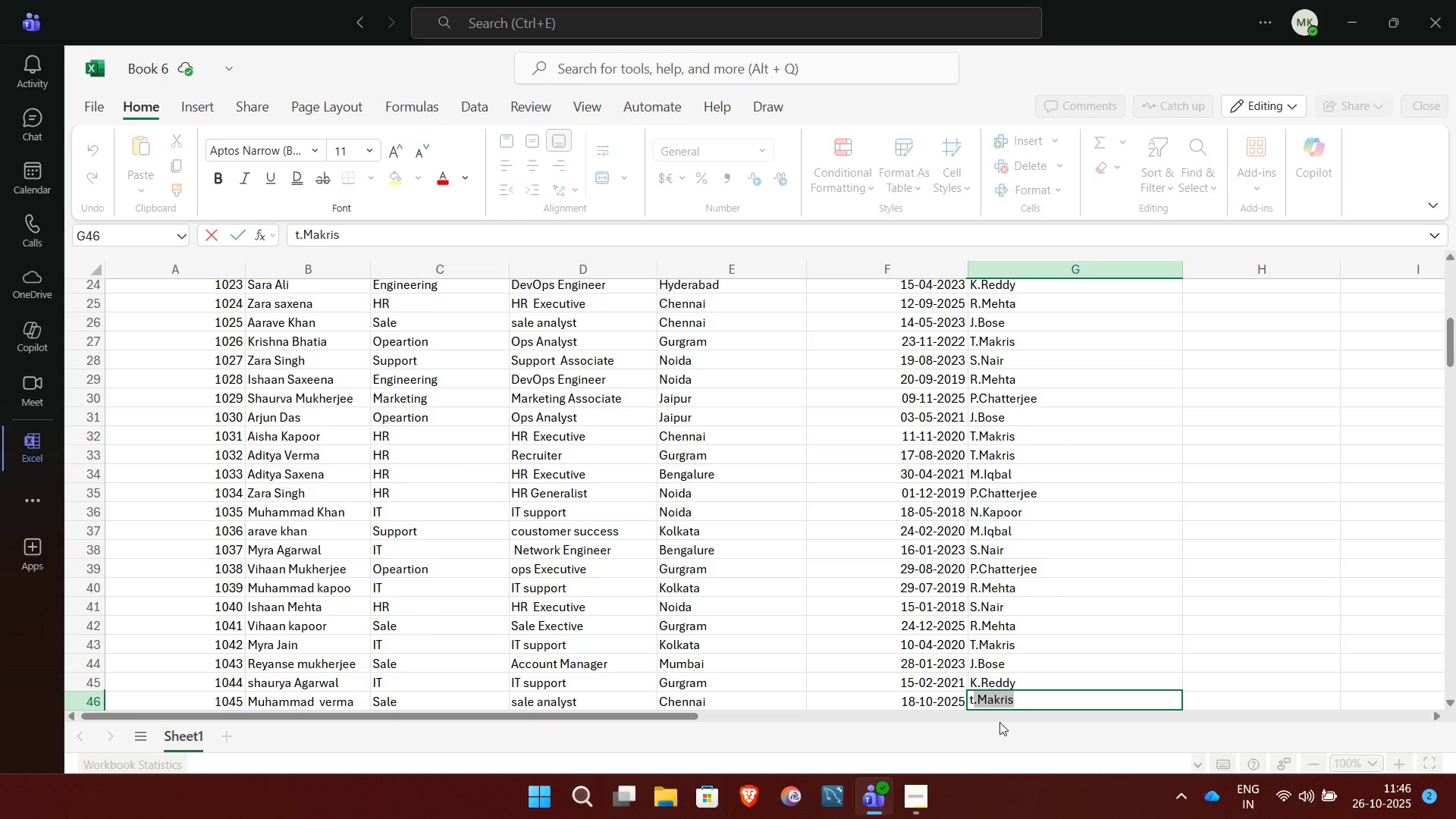 
key(NumpadEnter)
 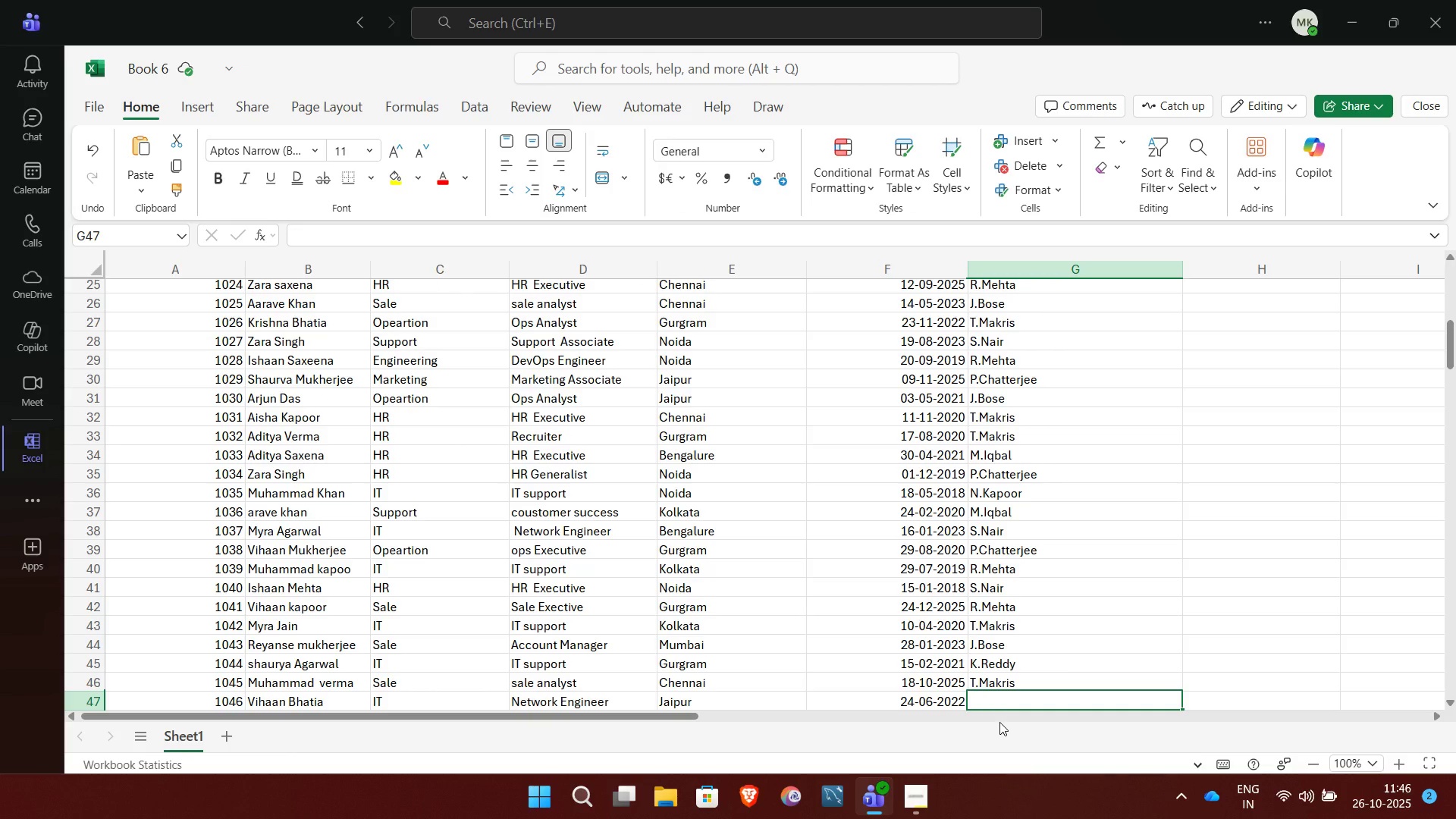 
wait(6.87)
 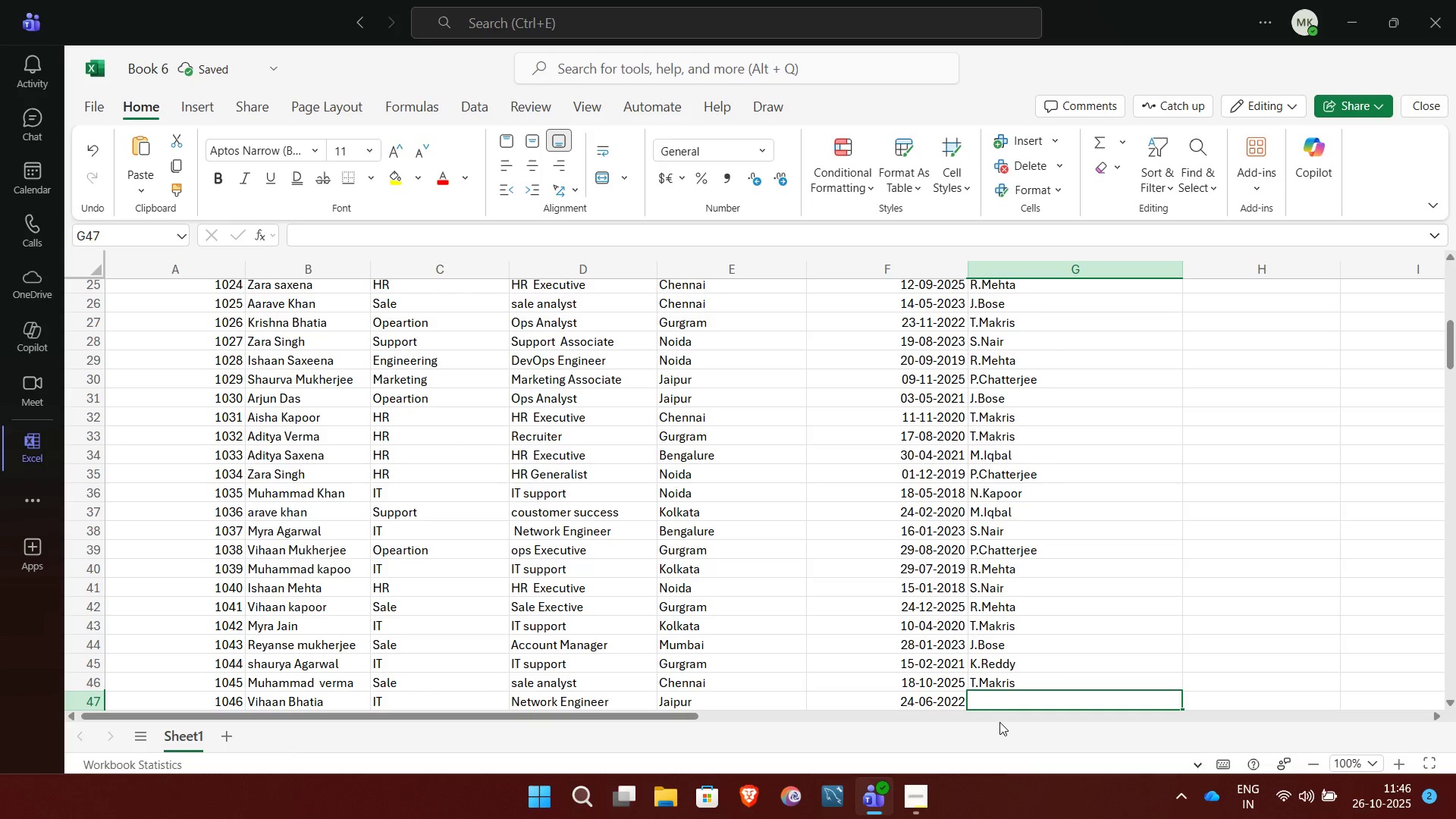 
key(R)
 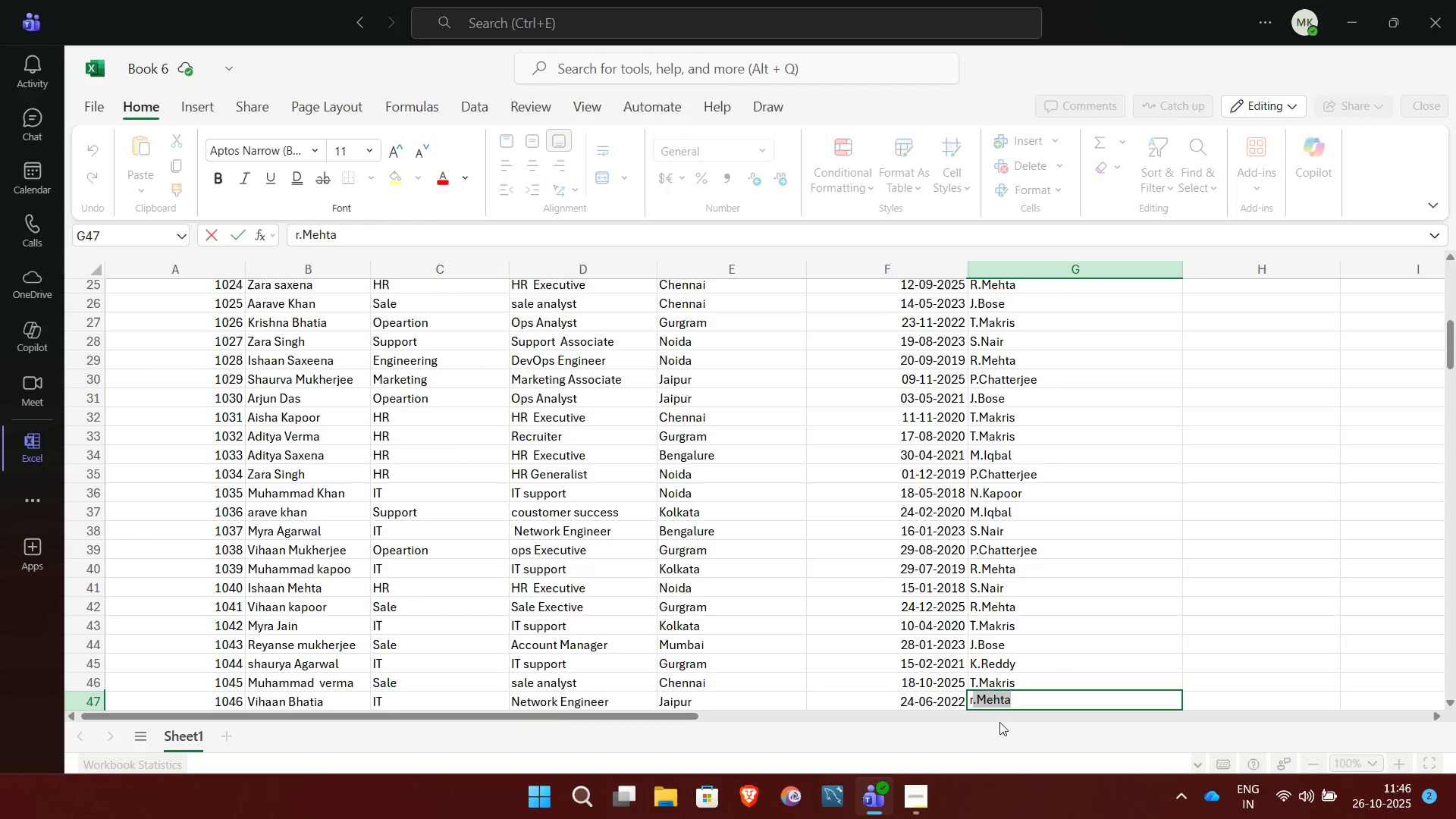 
key(NumpadEnter)
 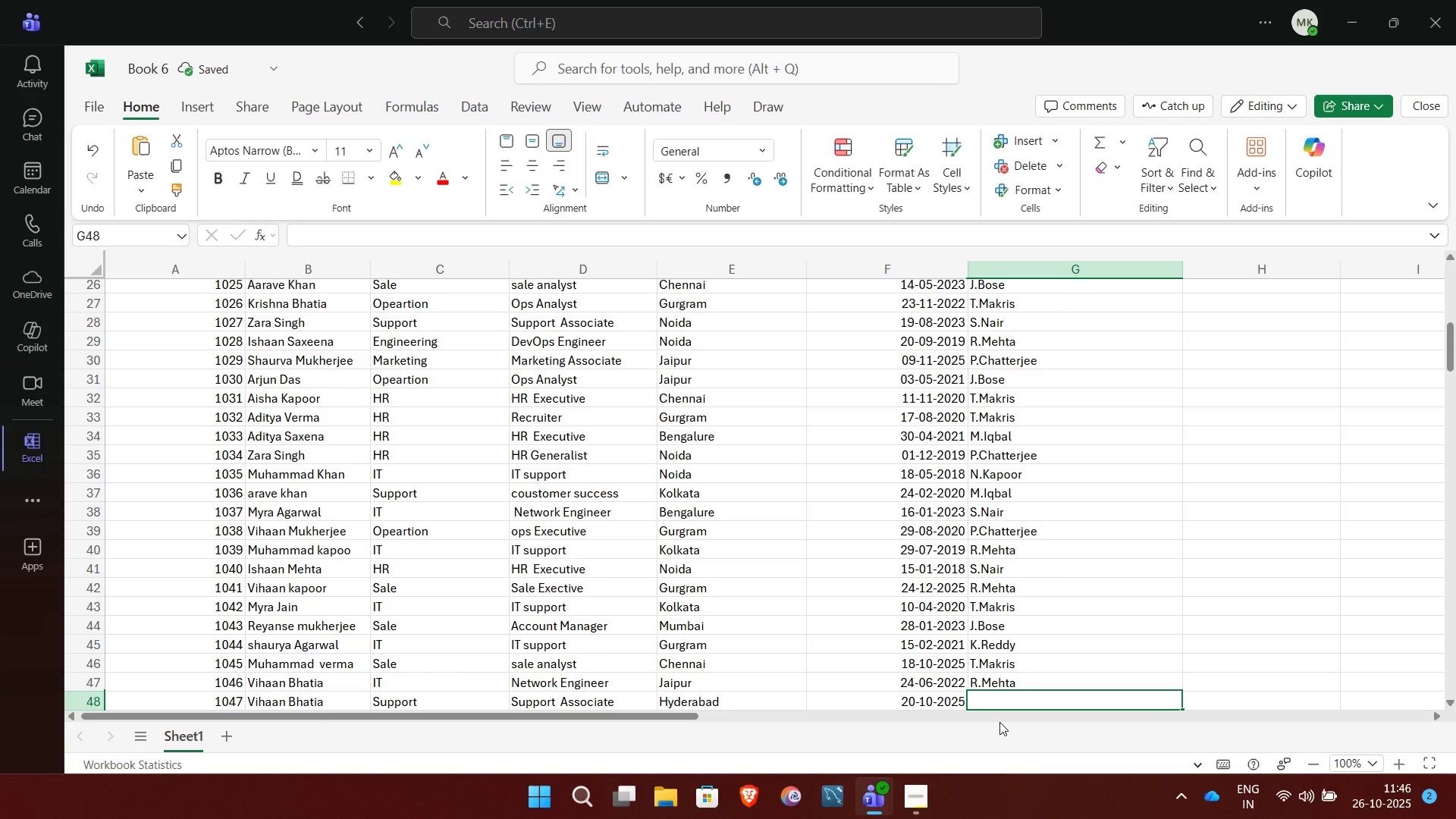 
key(S)
 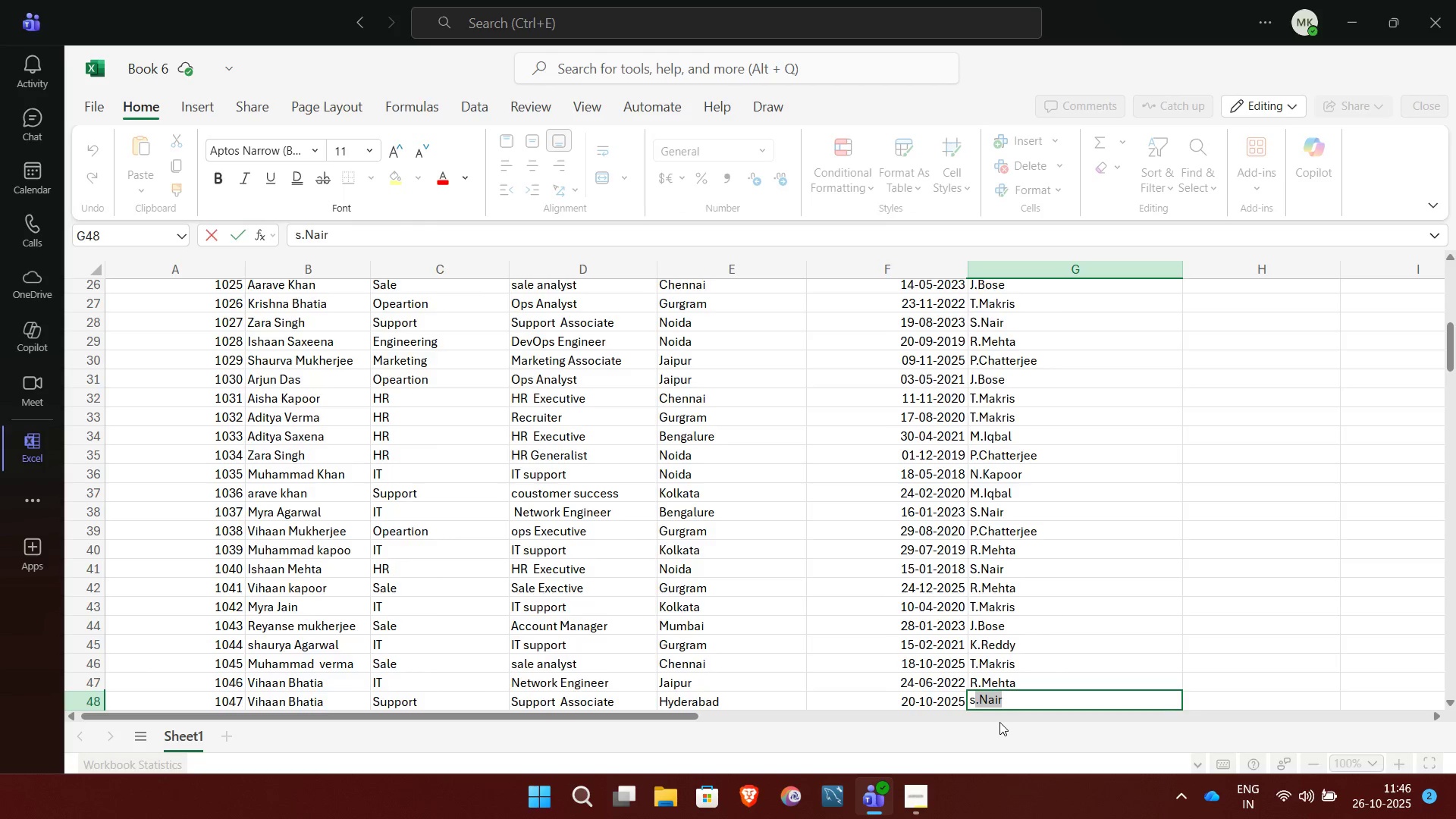 
key(NumpadEnter)
 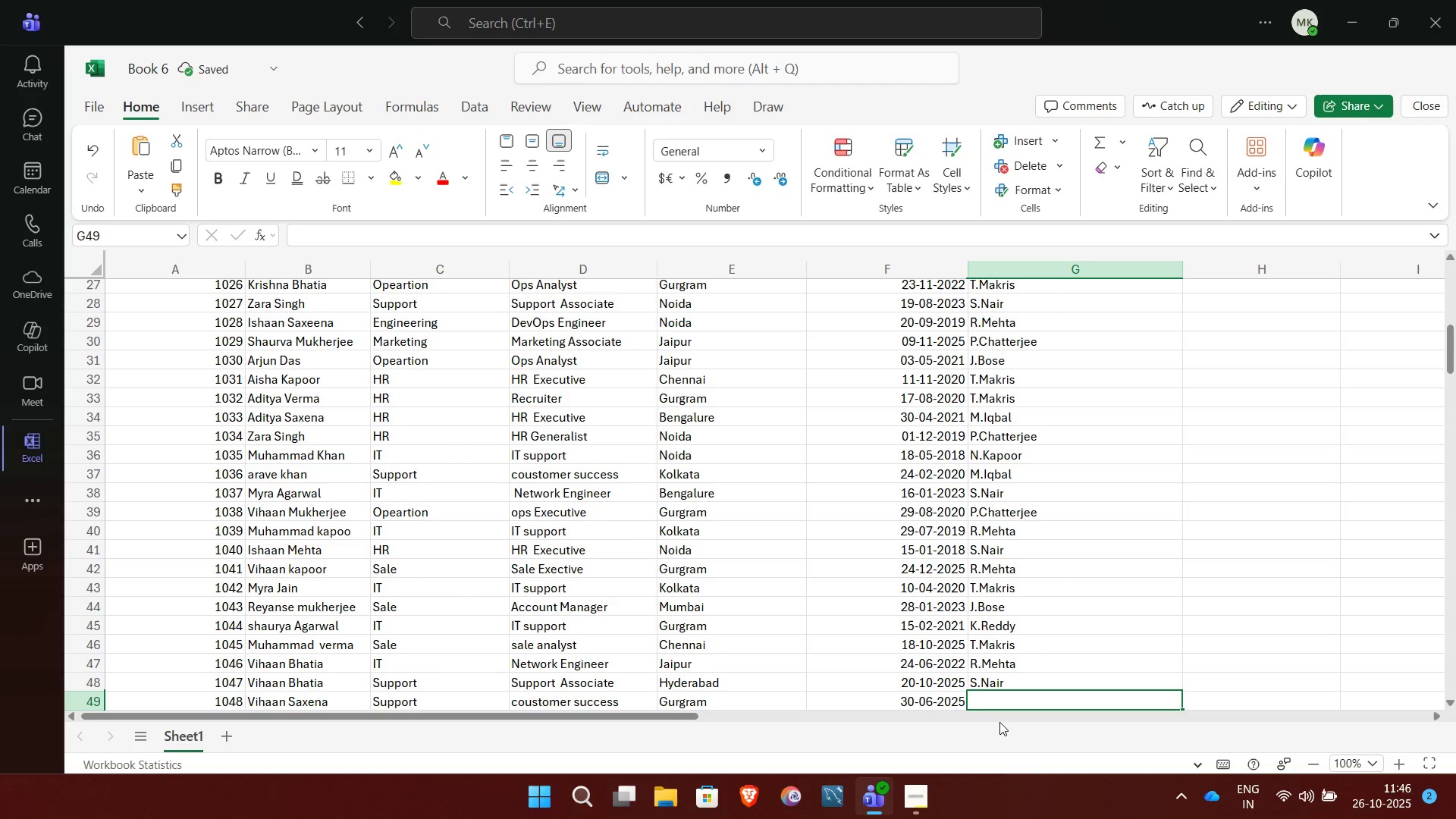 
key(T)
 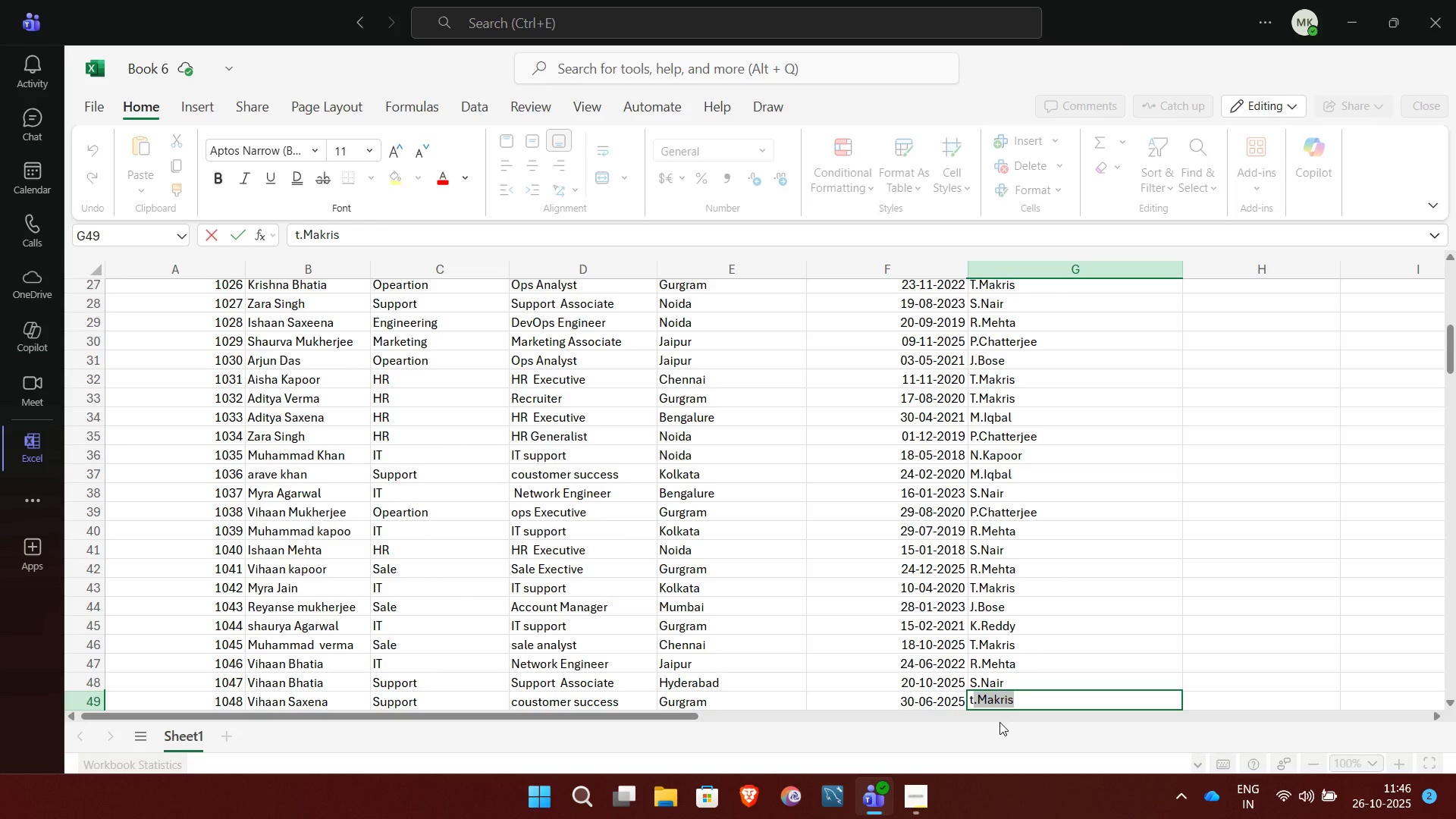 
key(NumpadEnter)
 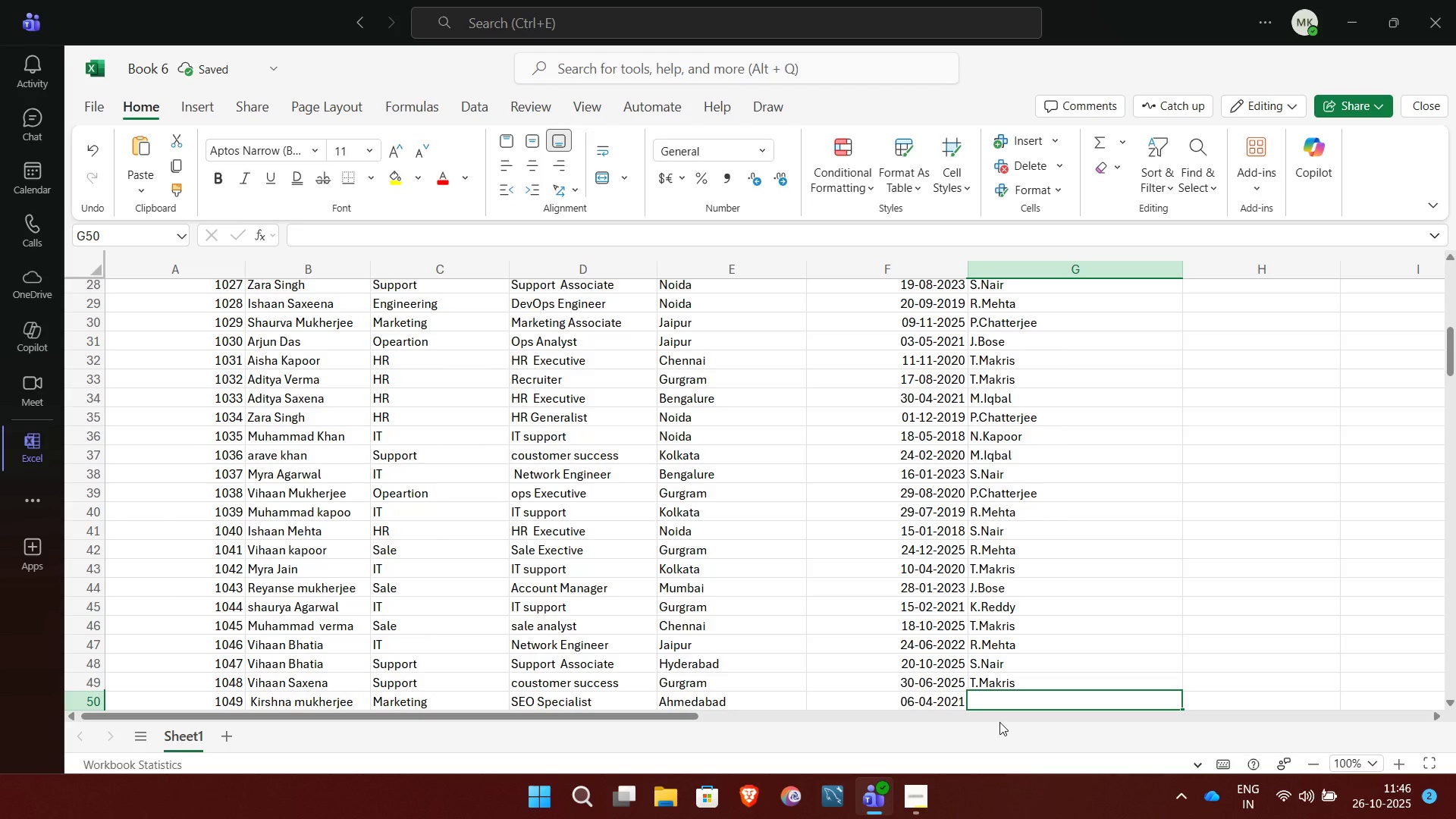 
key(M)
 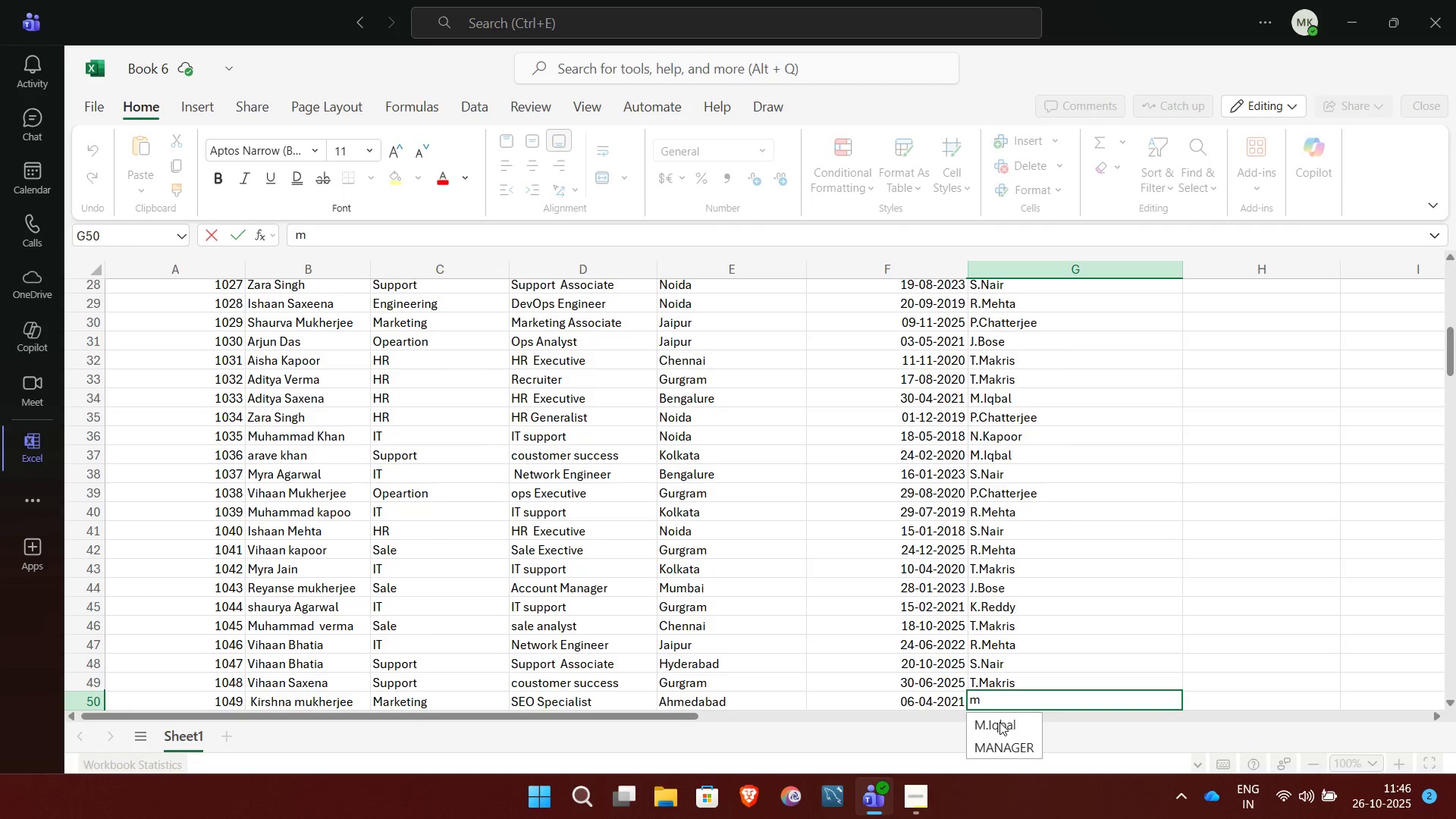 
key(NumpadEnter)
 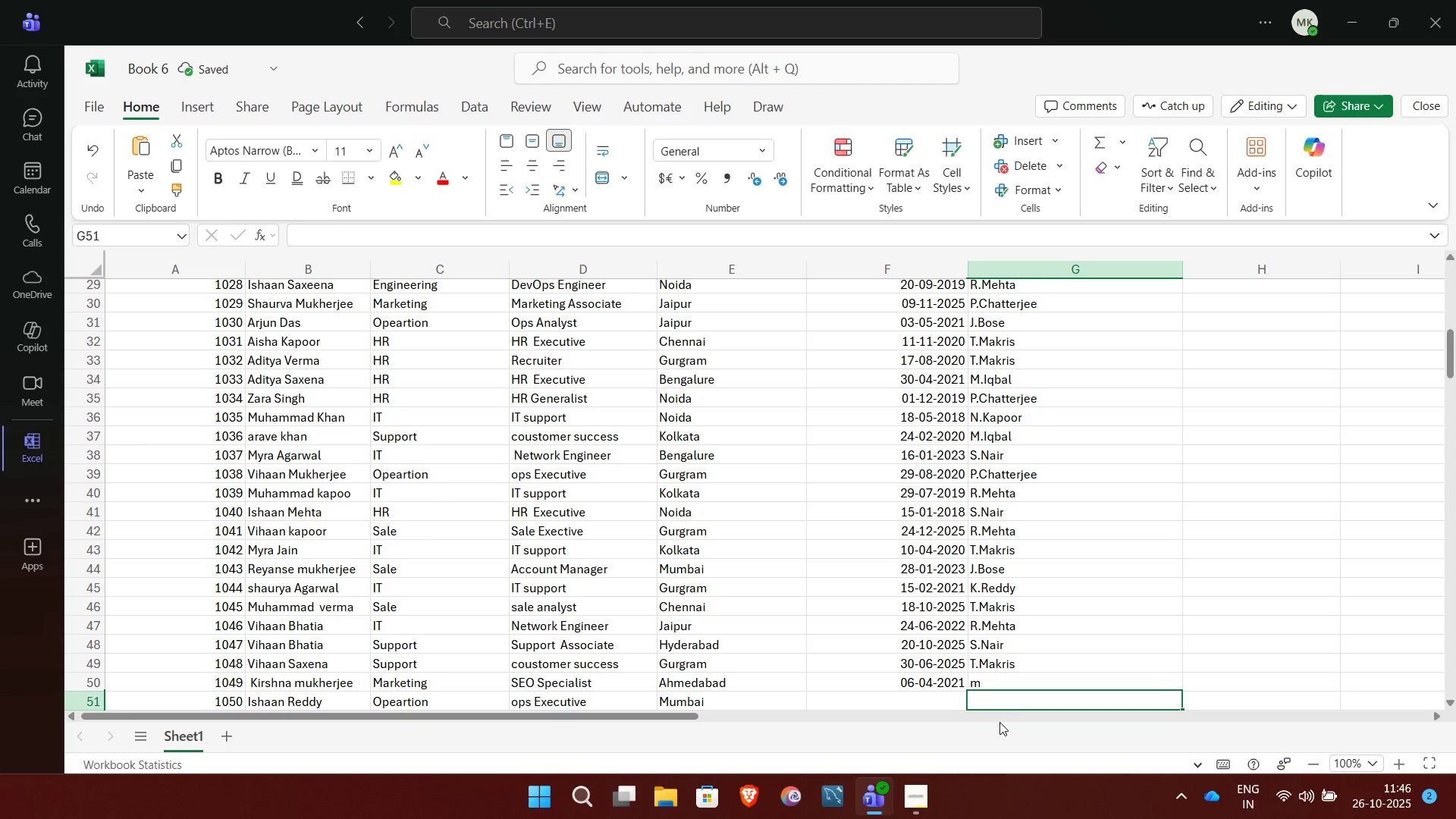 
key(ArrowUp)
 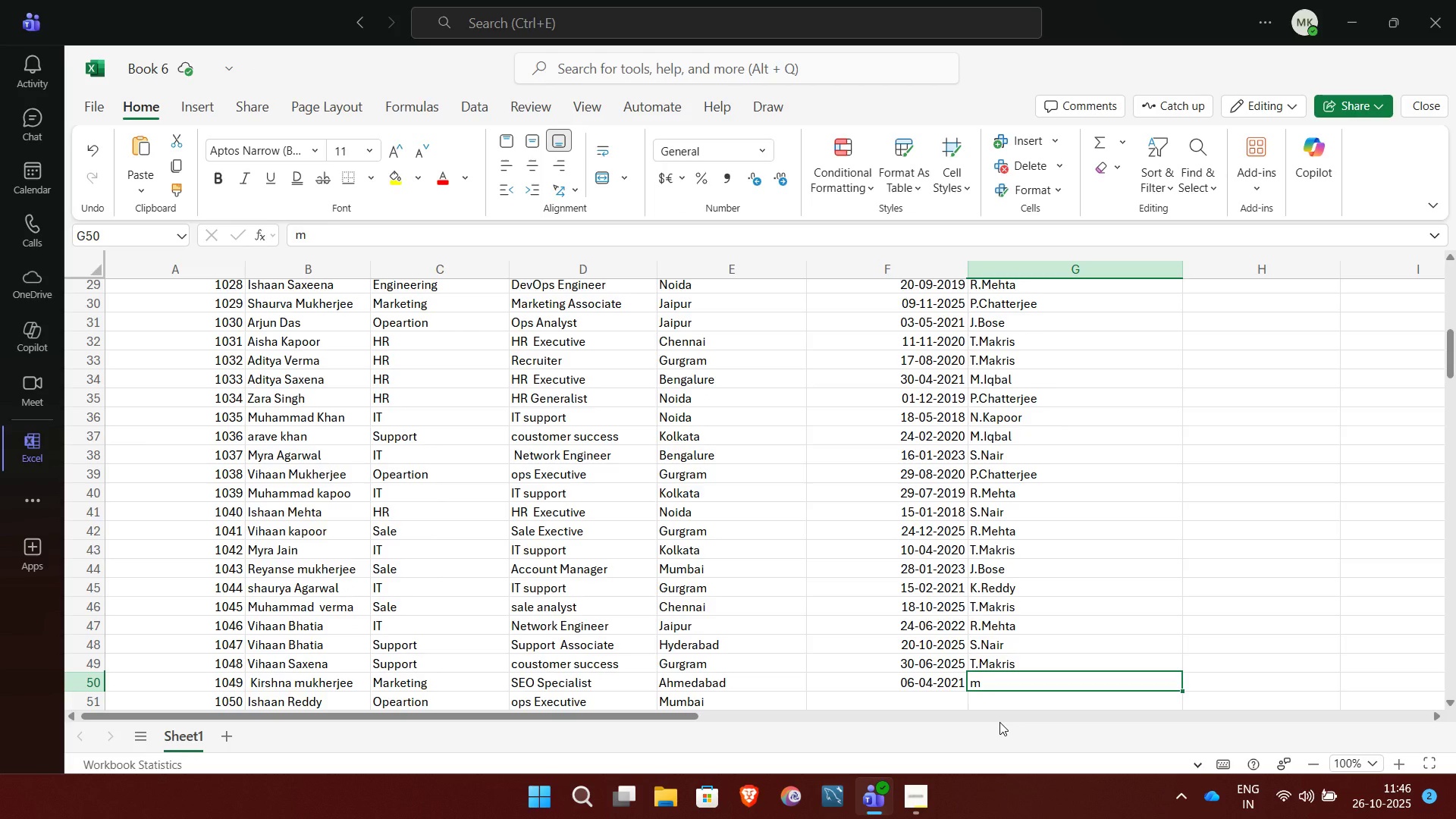 
key(M)
 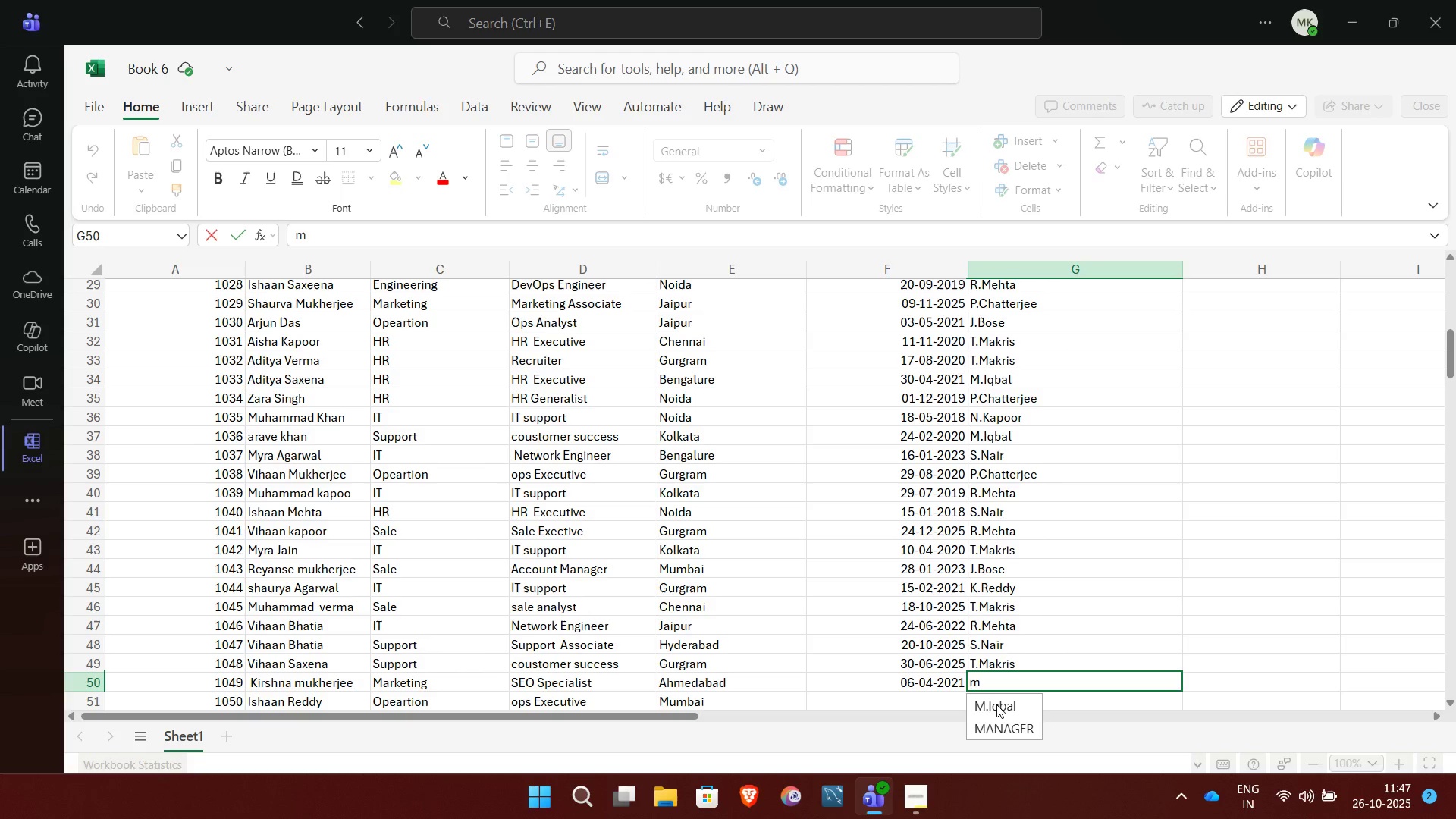 
wait(6.77)
 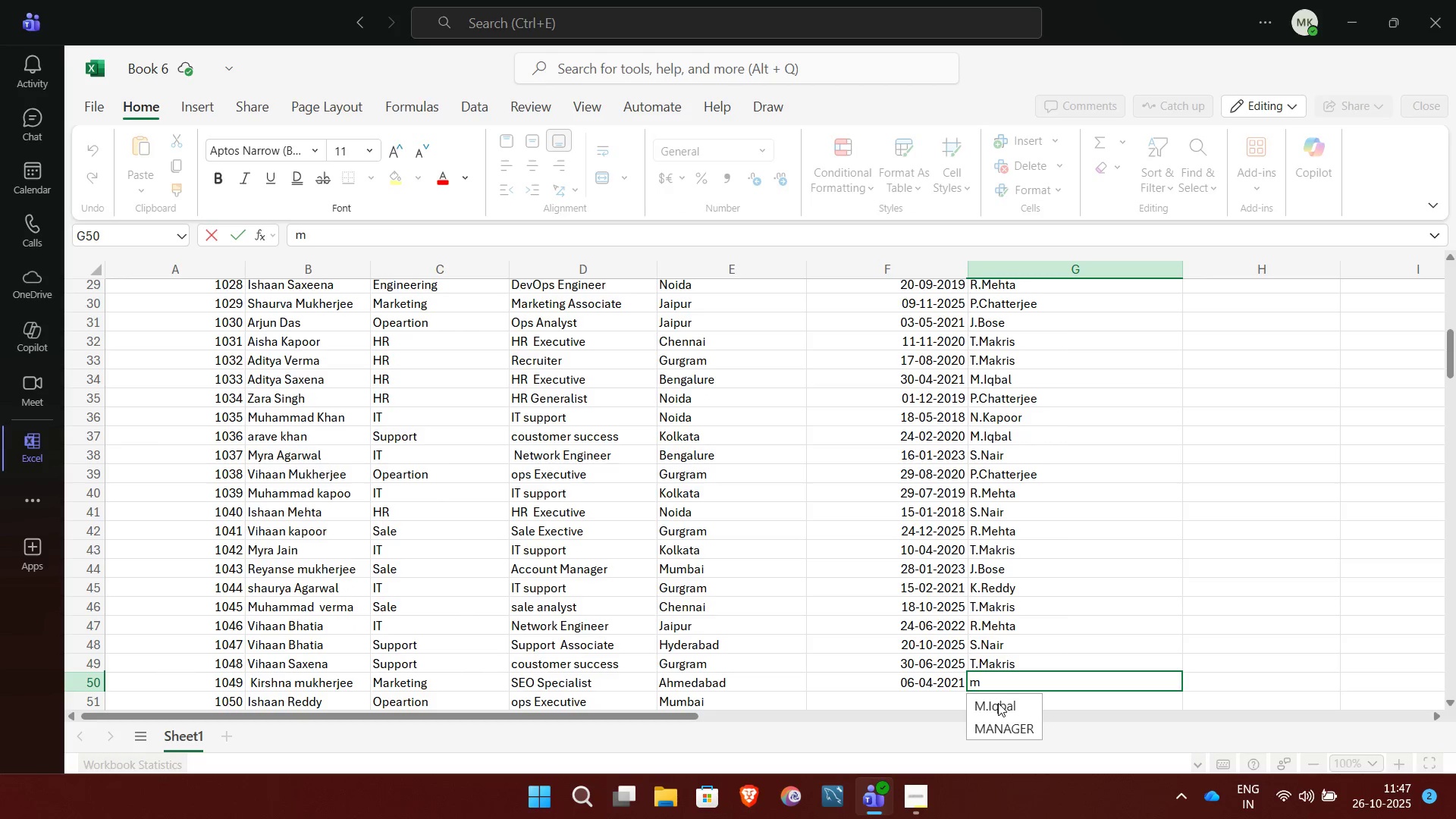 
left_click([996, 704])
 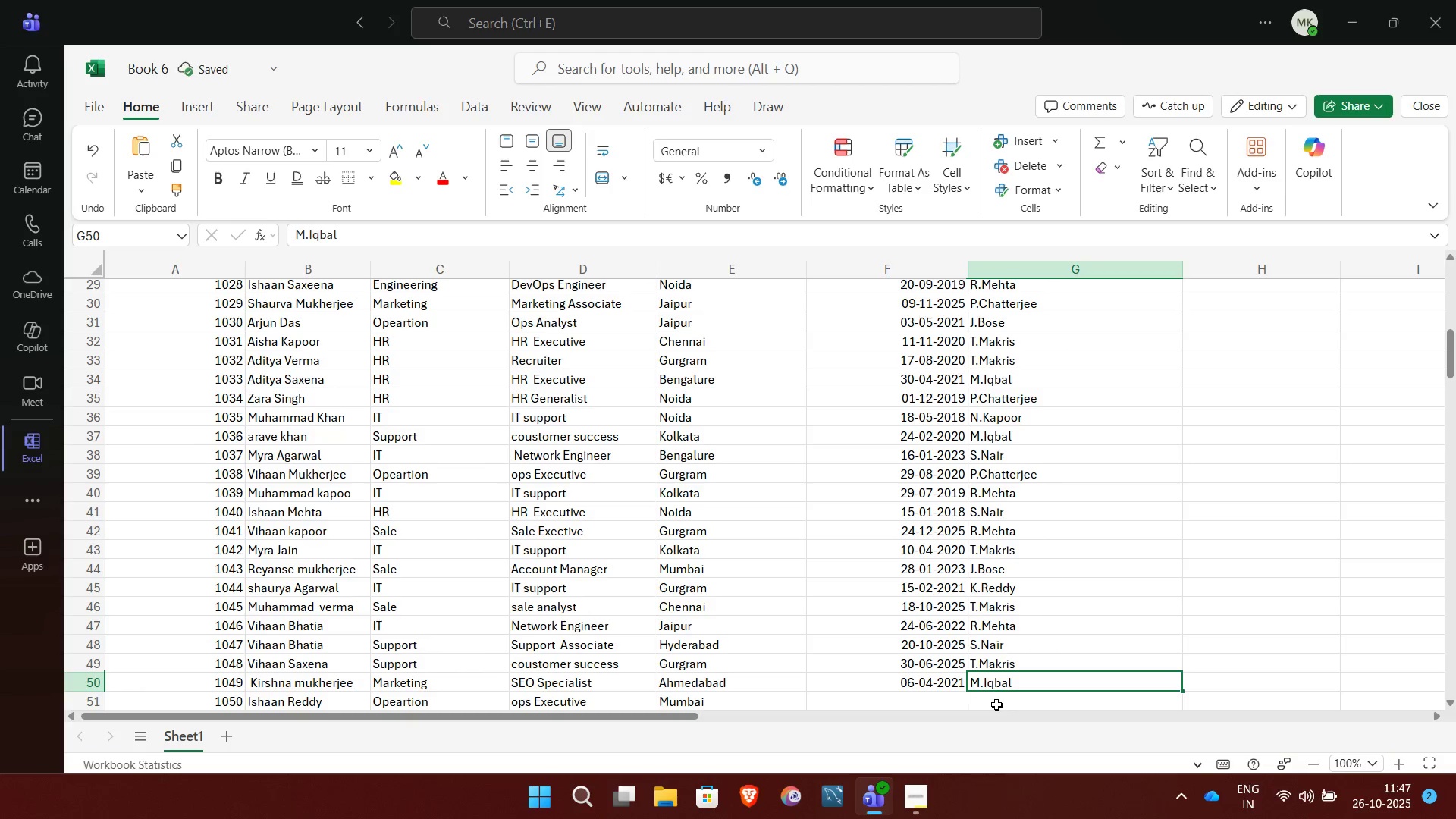 
key(NumpadEnter)
 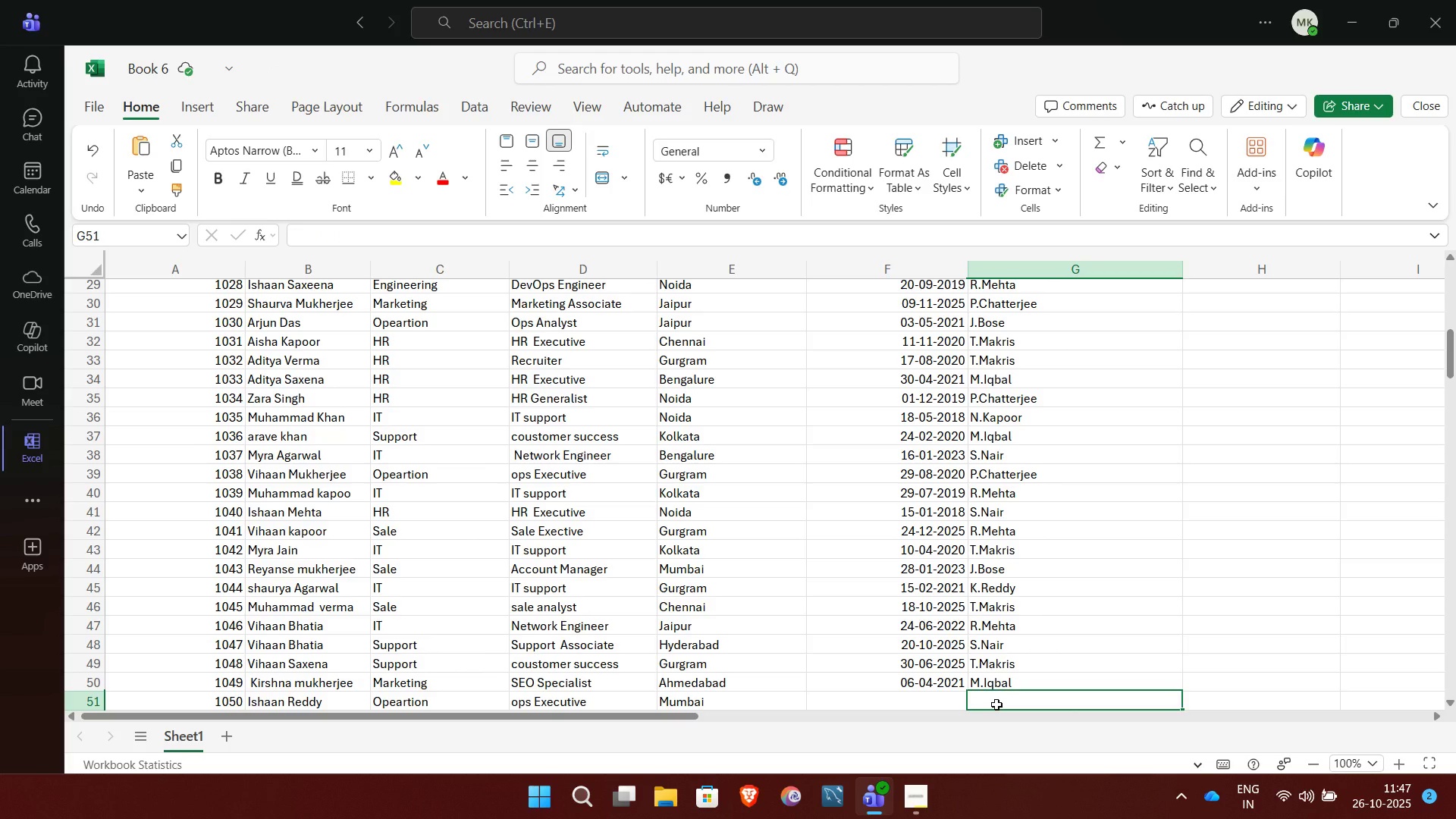 
key(N)
 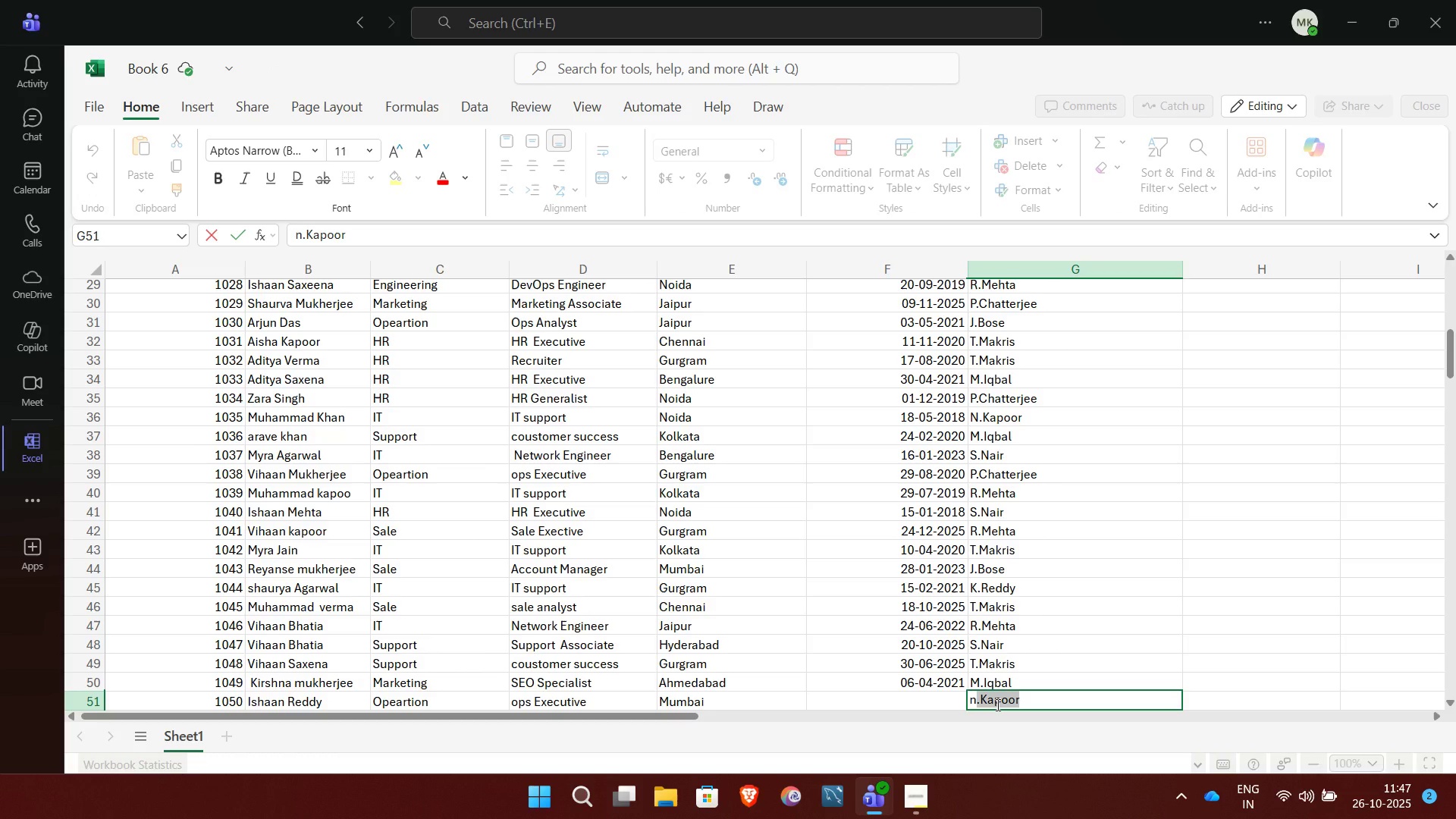 
key(NumpadEnter)
 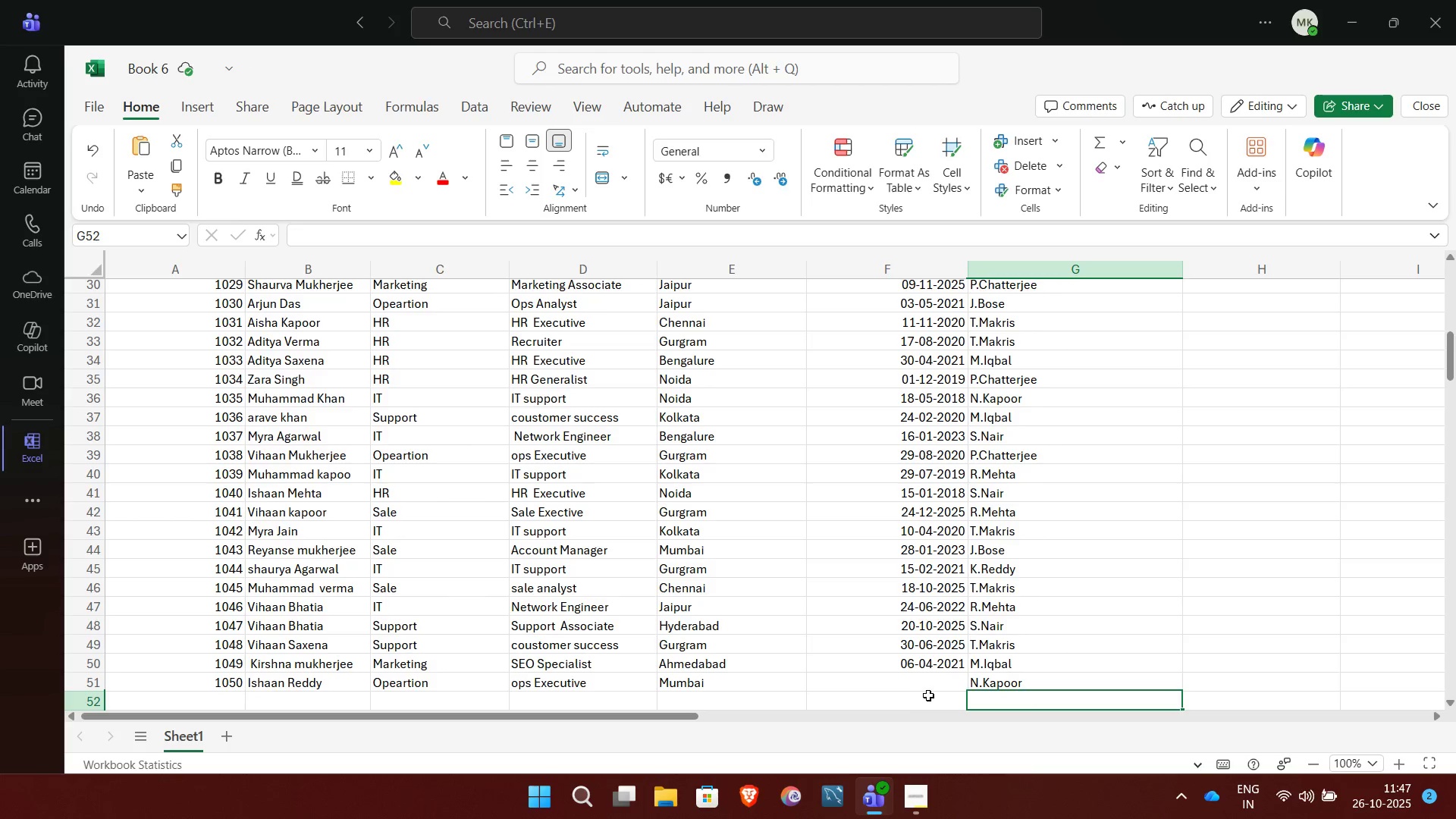 
wait(8.85)
 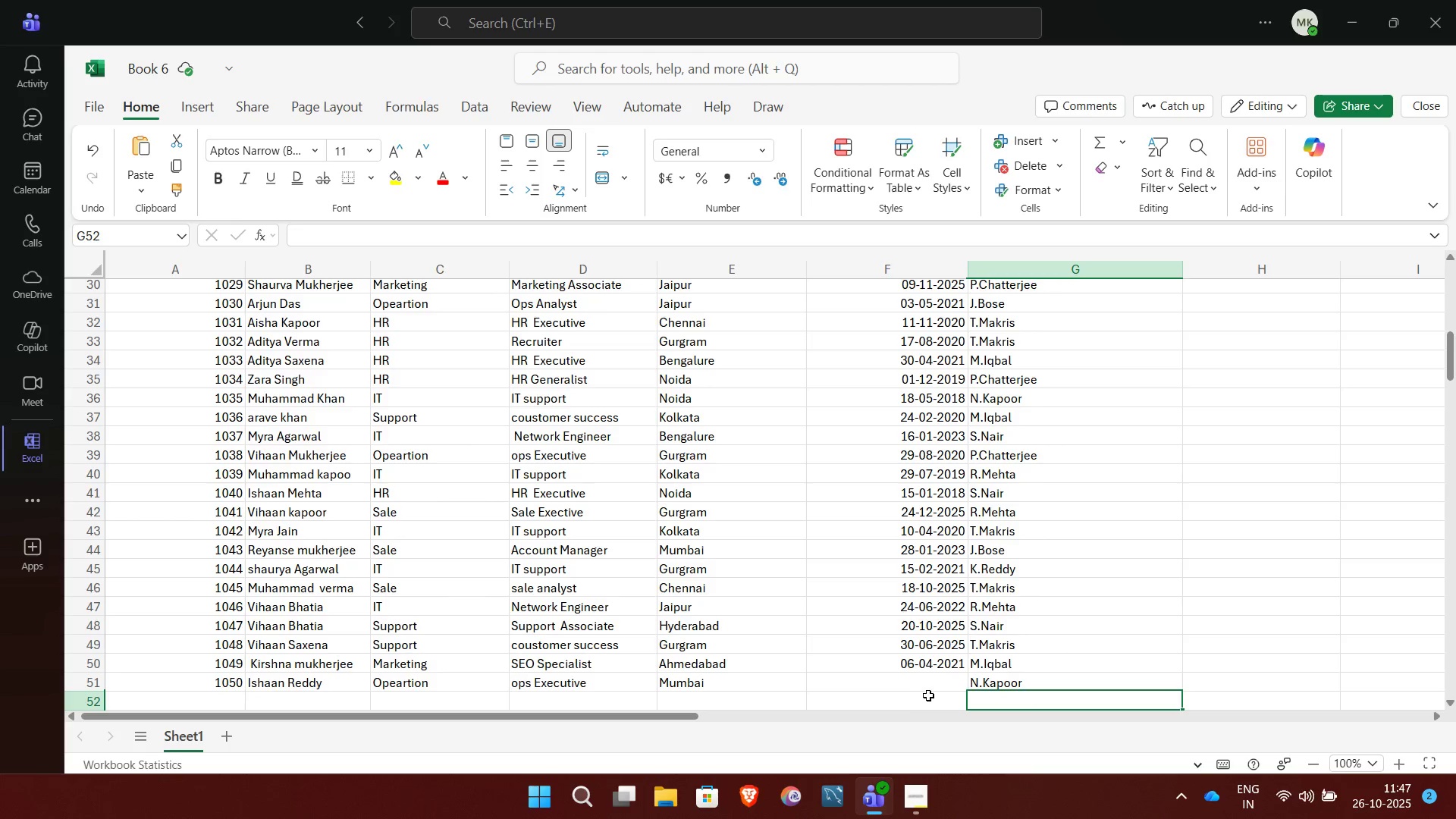 
left_click([924, 682])
 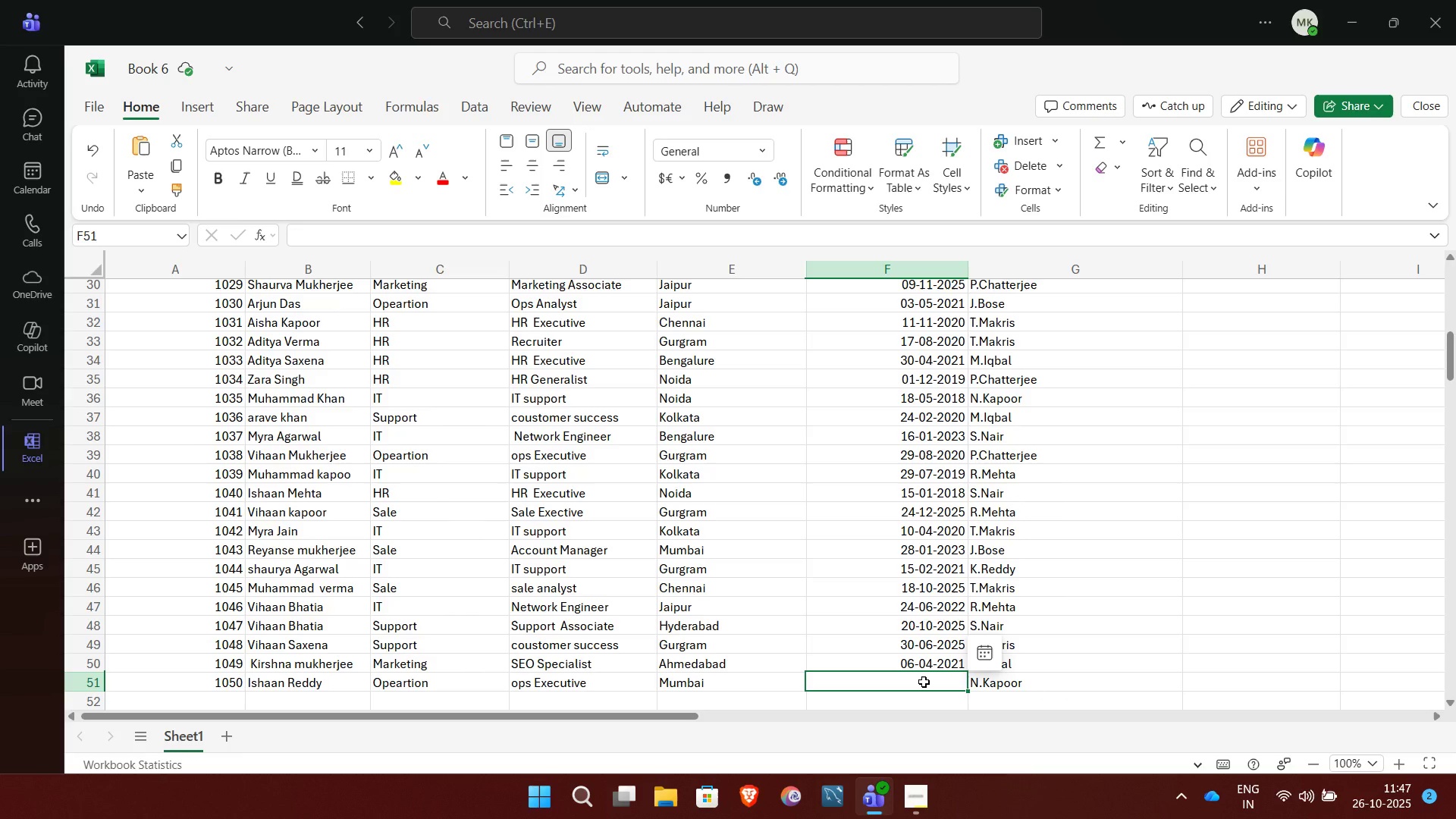 
wait(35.47)
 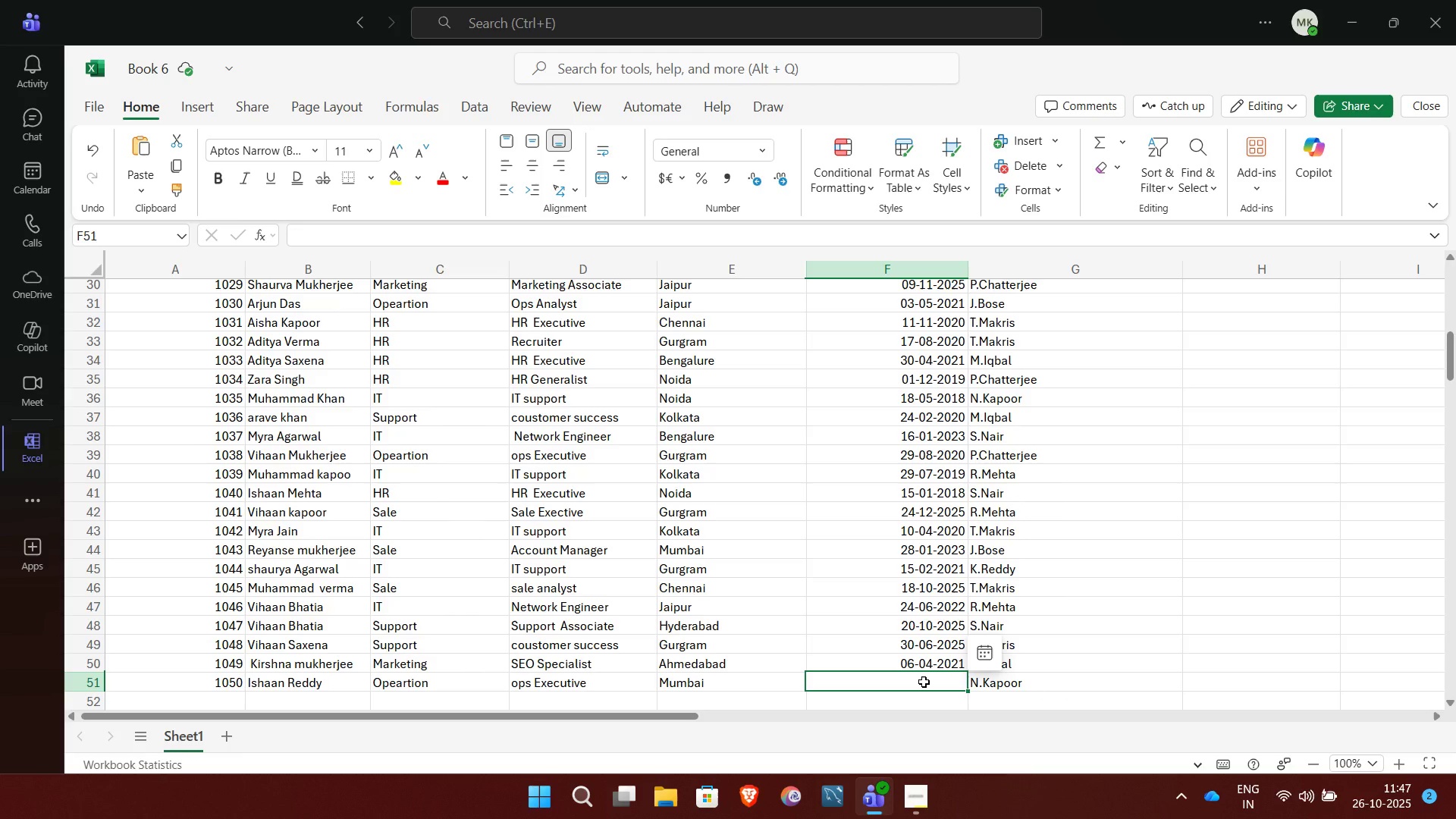 
type(2)
key(Backspace)
type(2021)
 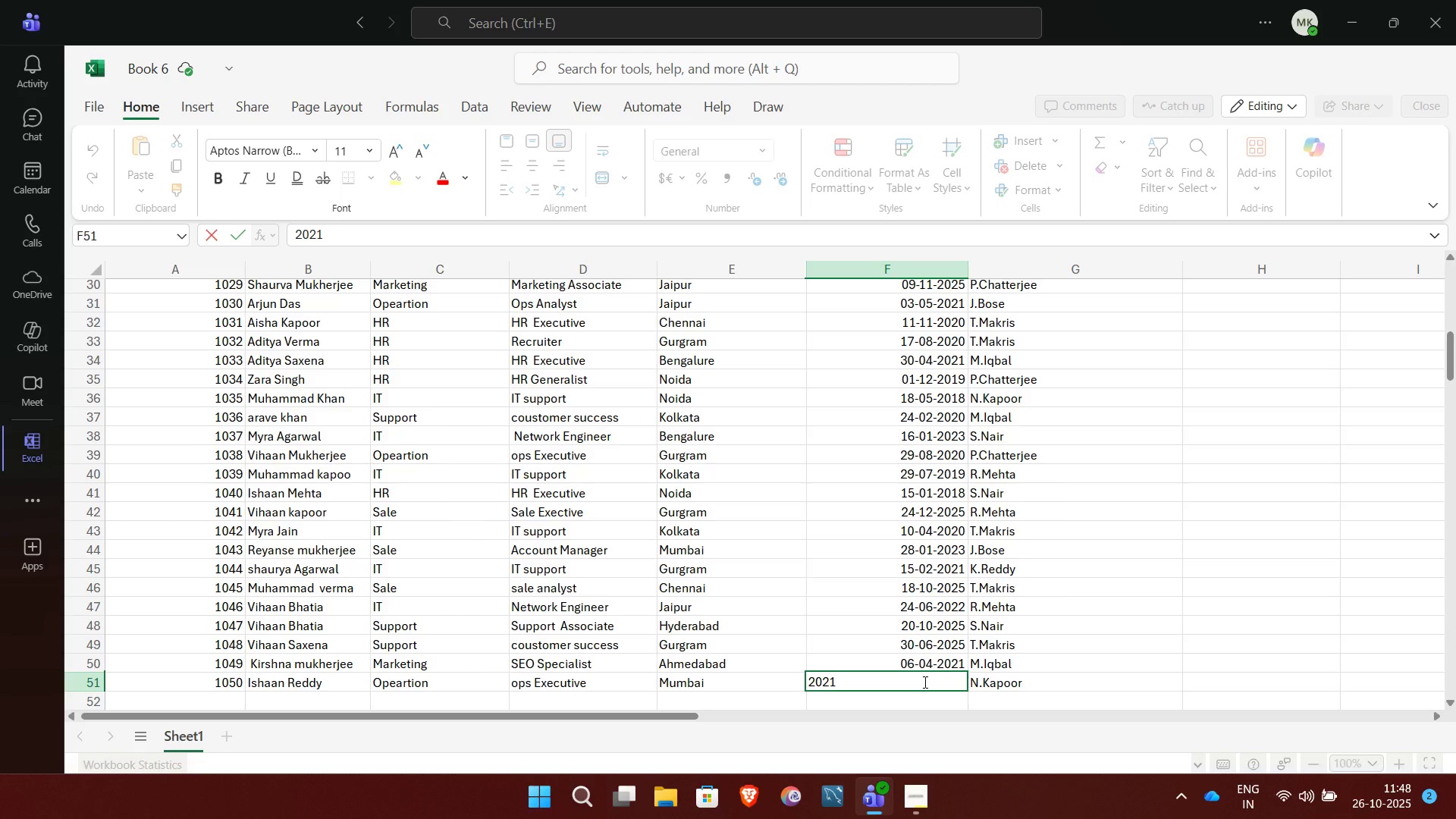 
key(Slash)
 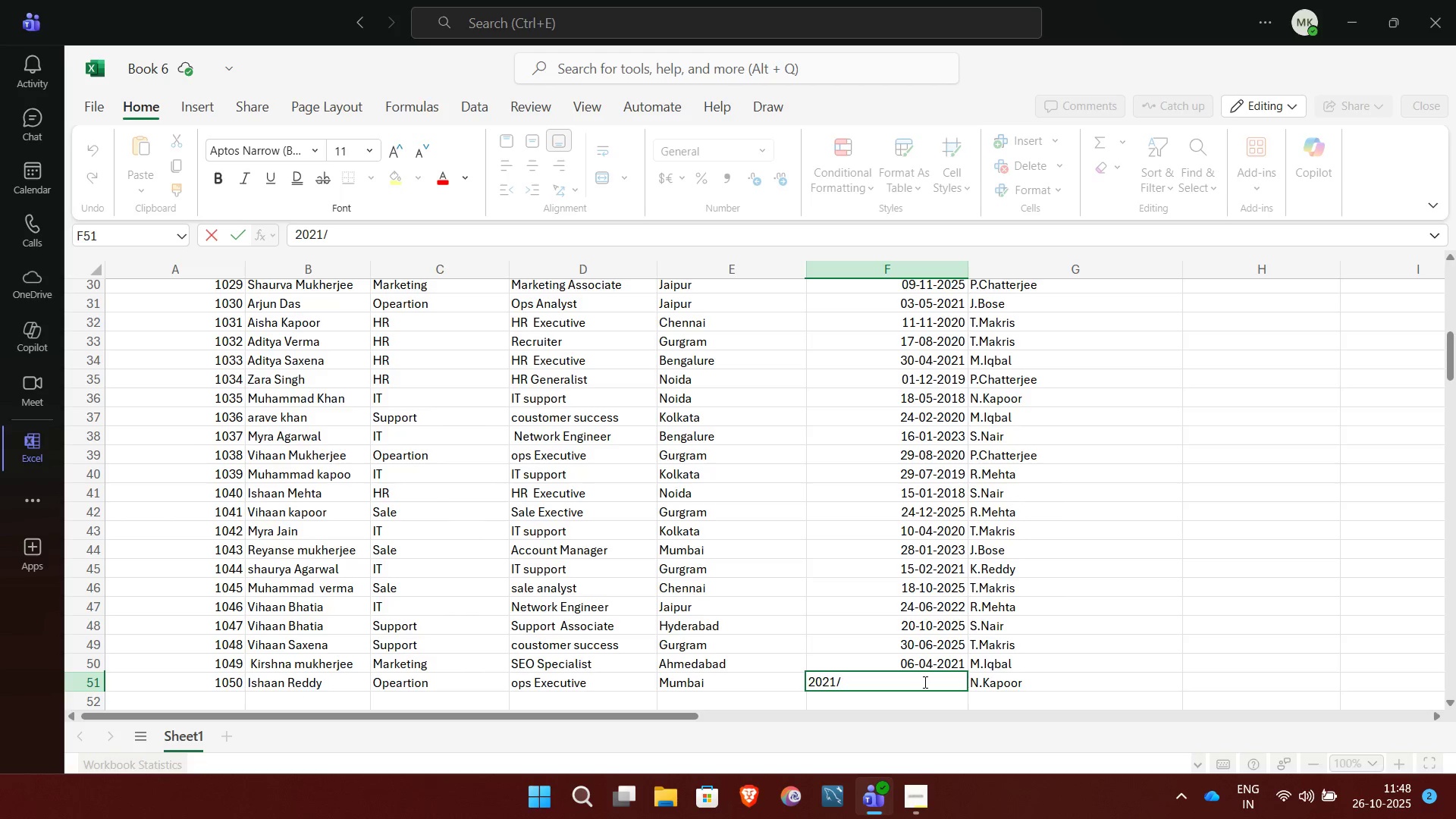 
type(2/15)
key(NumpadEnter)
 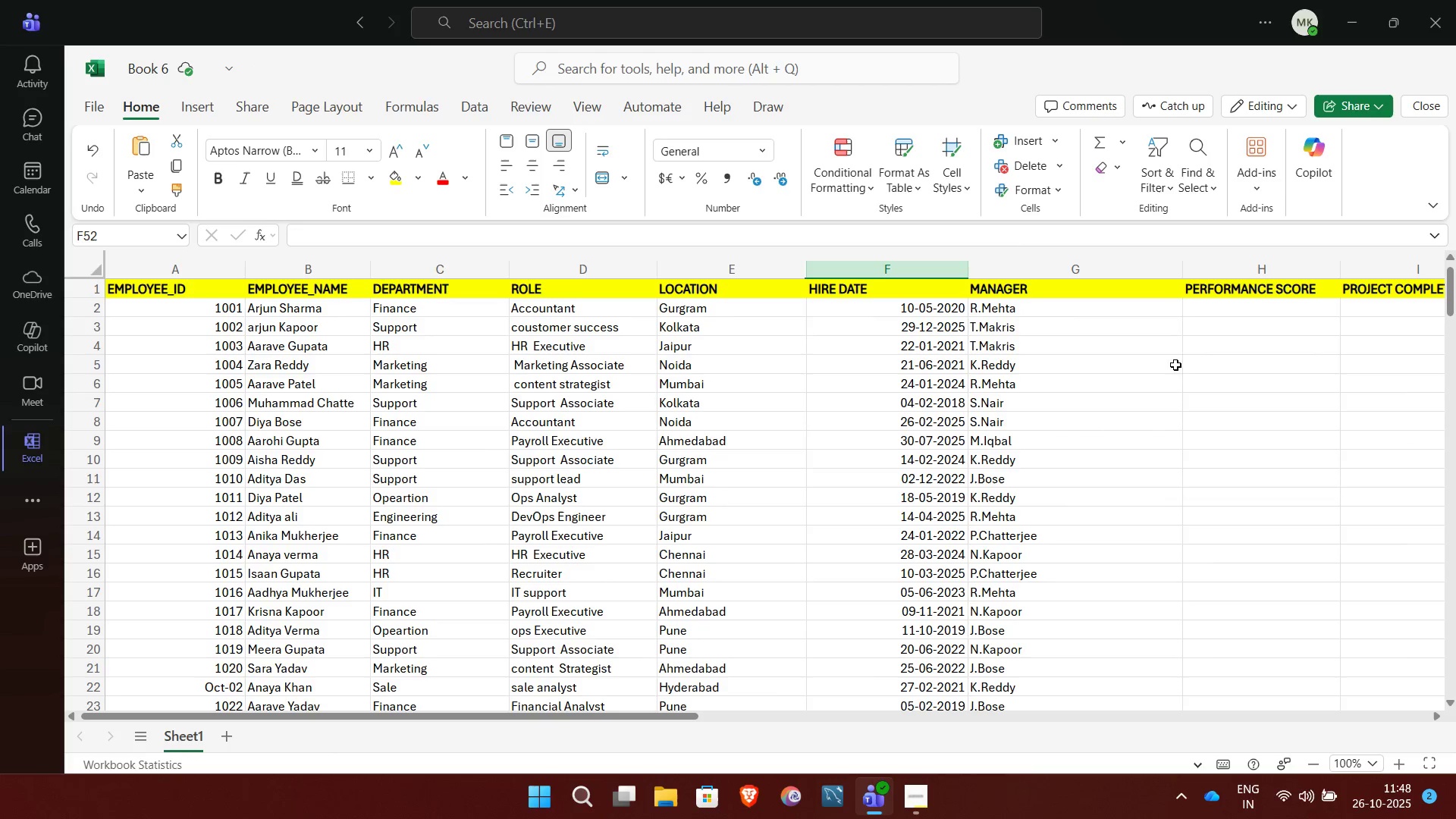 
wait(8.05)
 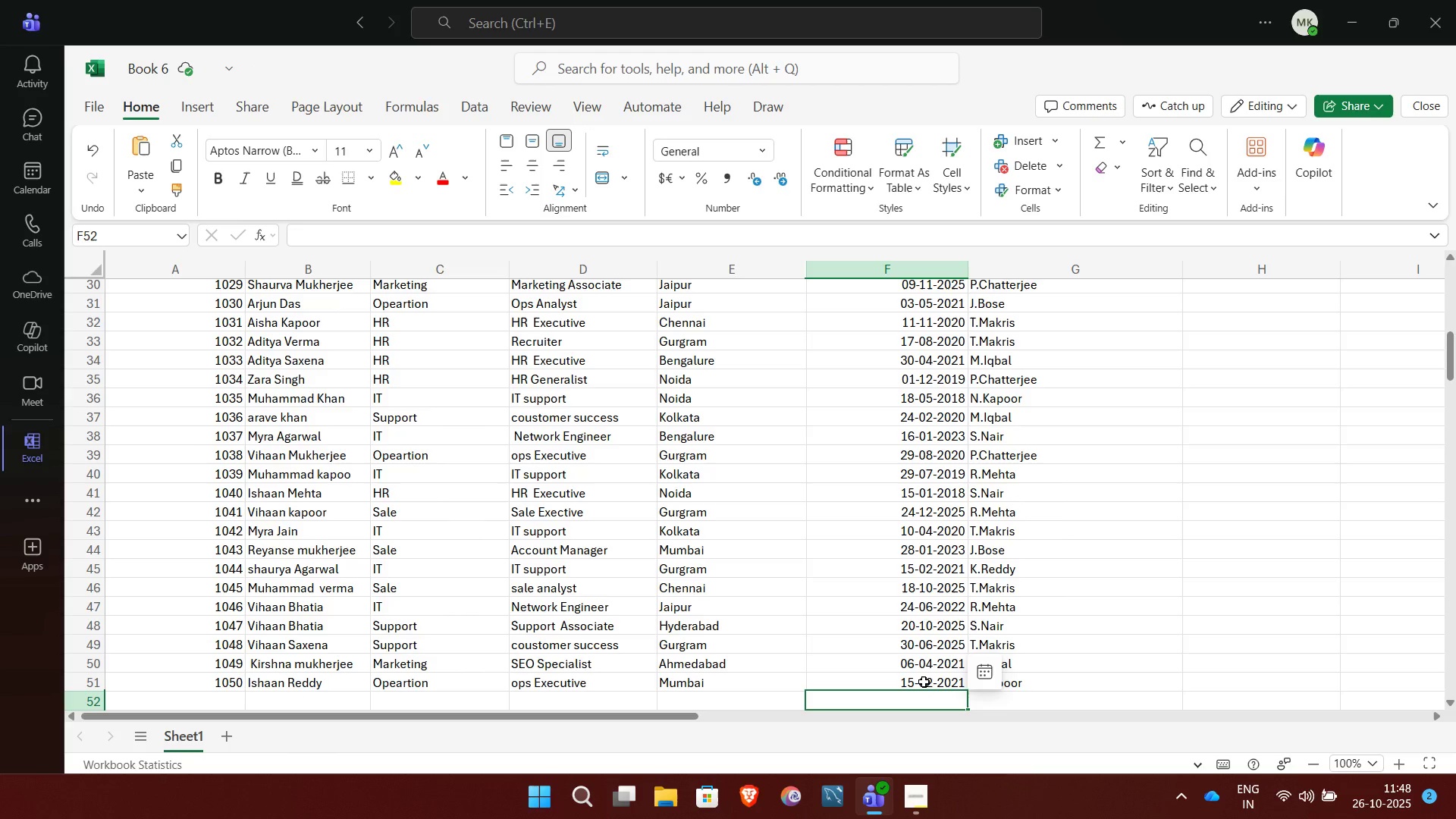 
left_click([1229, 312])
 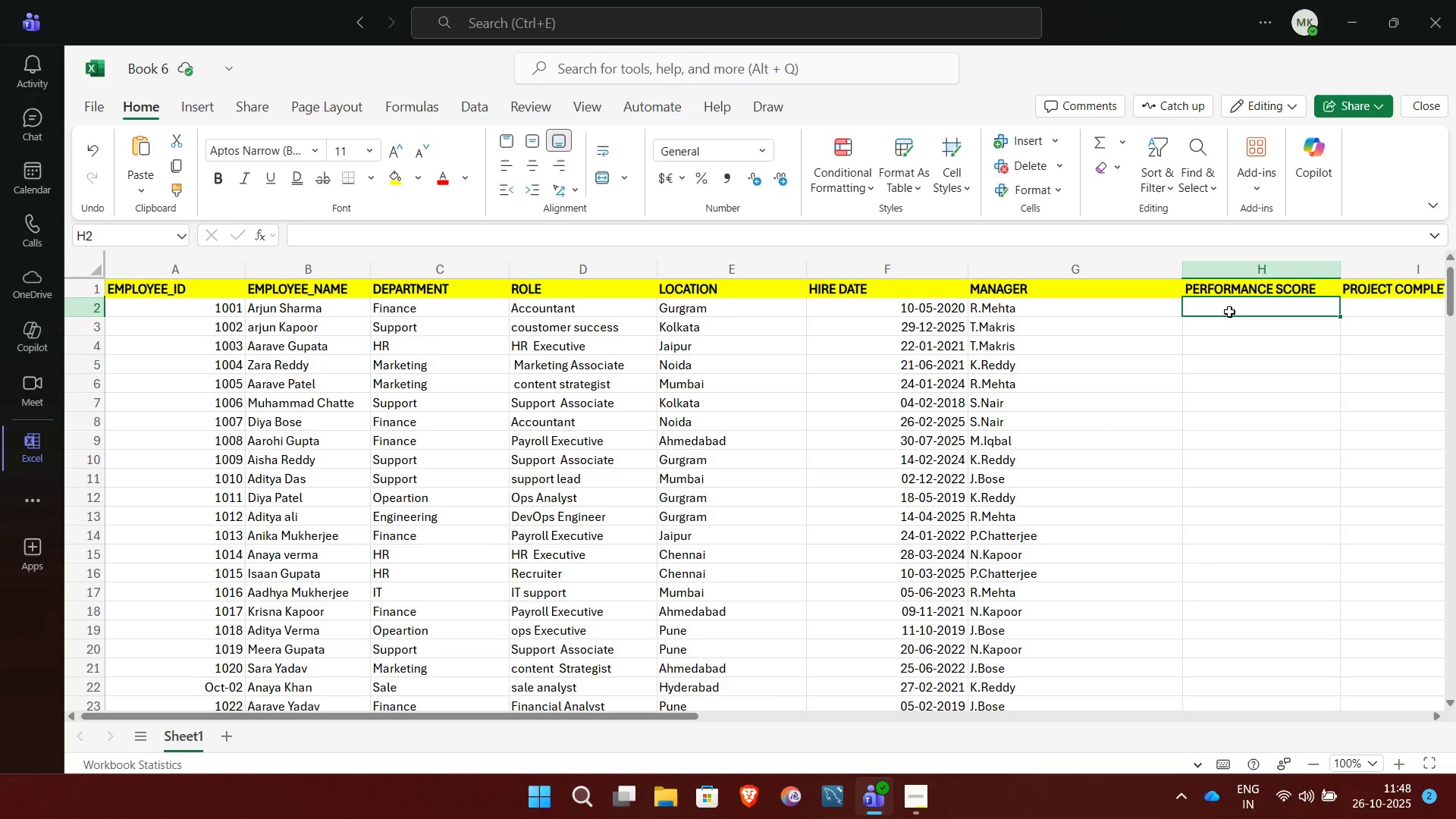 
wait(9.17)
 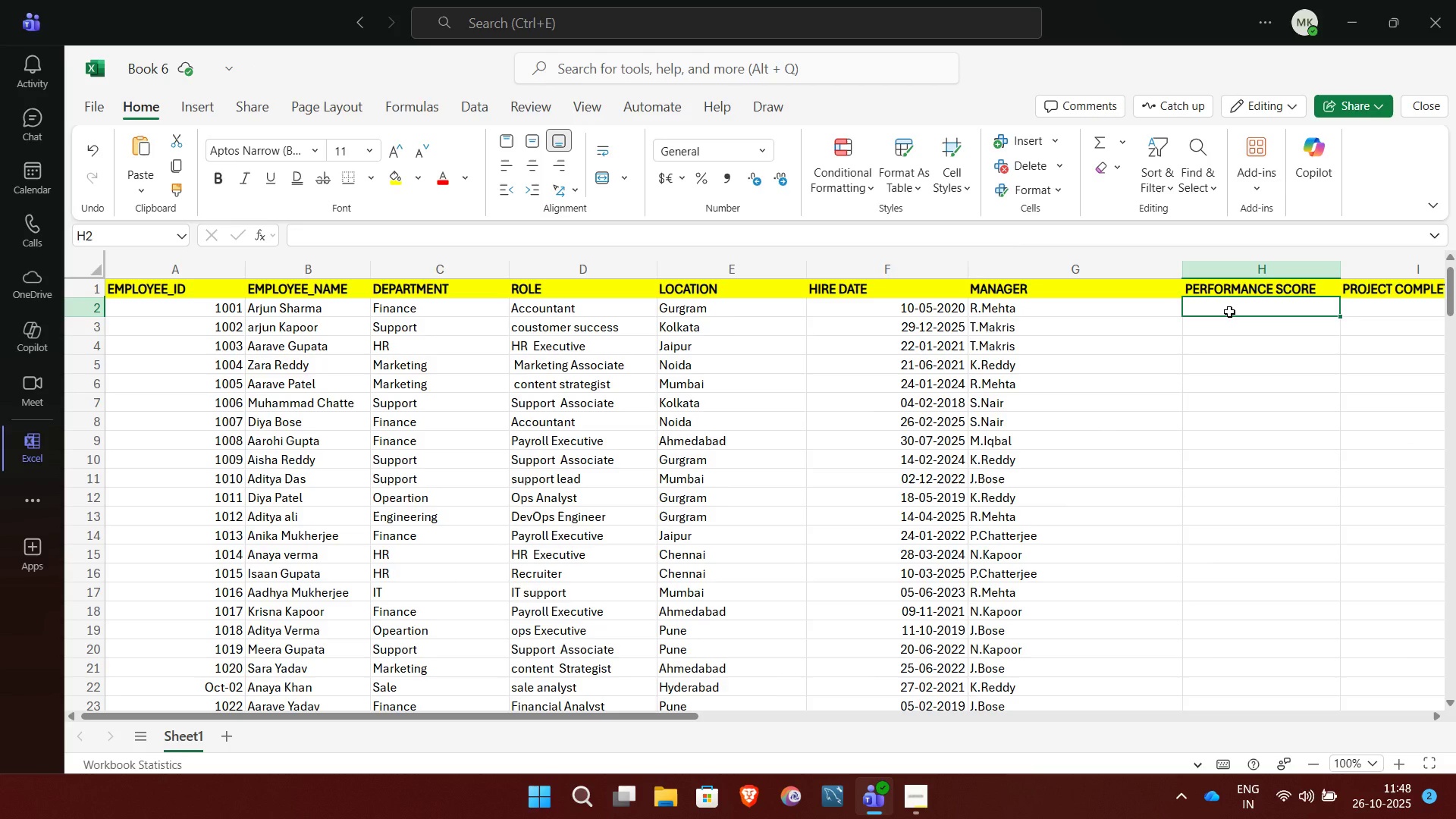 
key(4)
 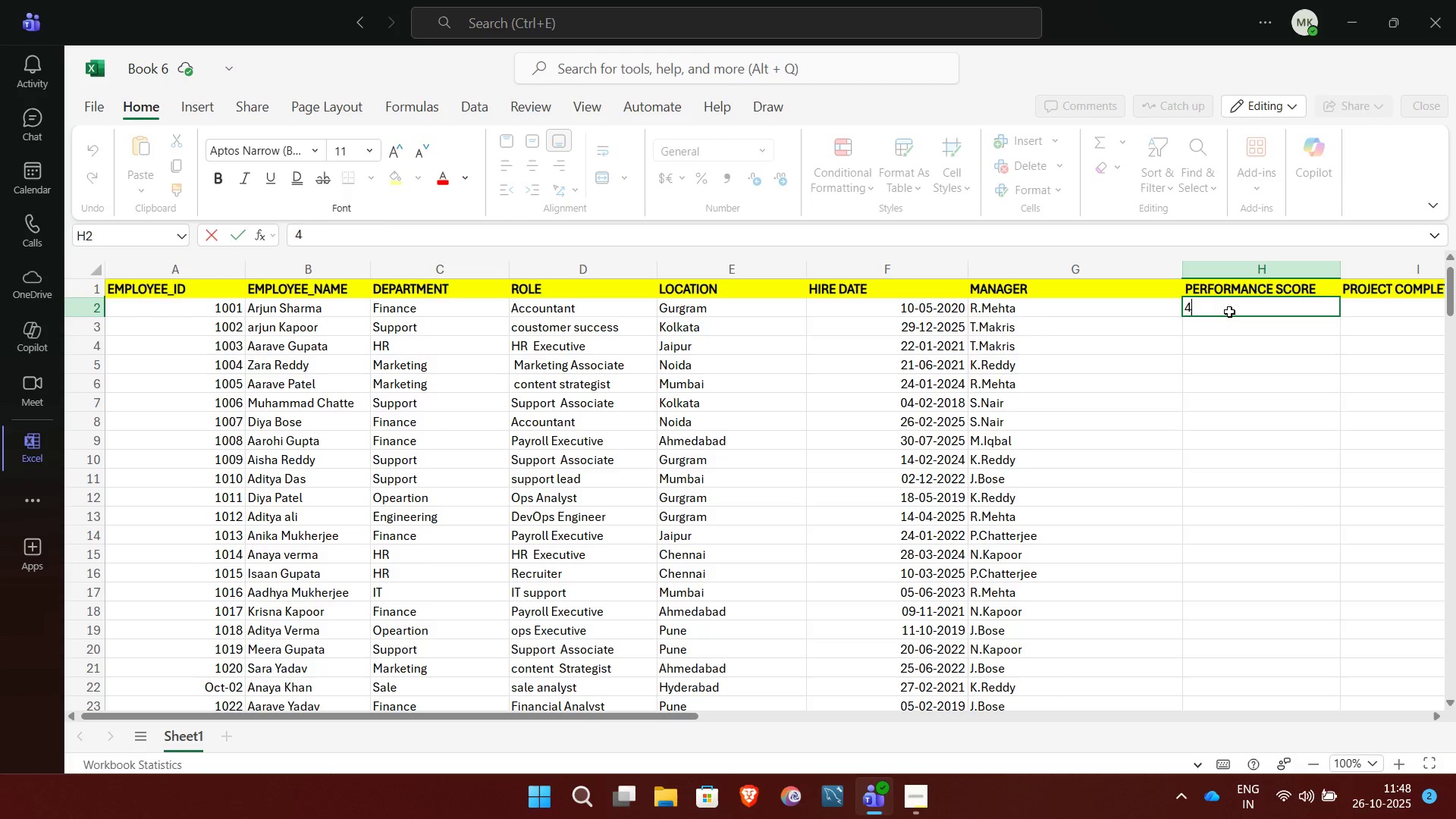 
key(NumpadEnter)
 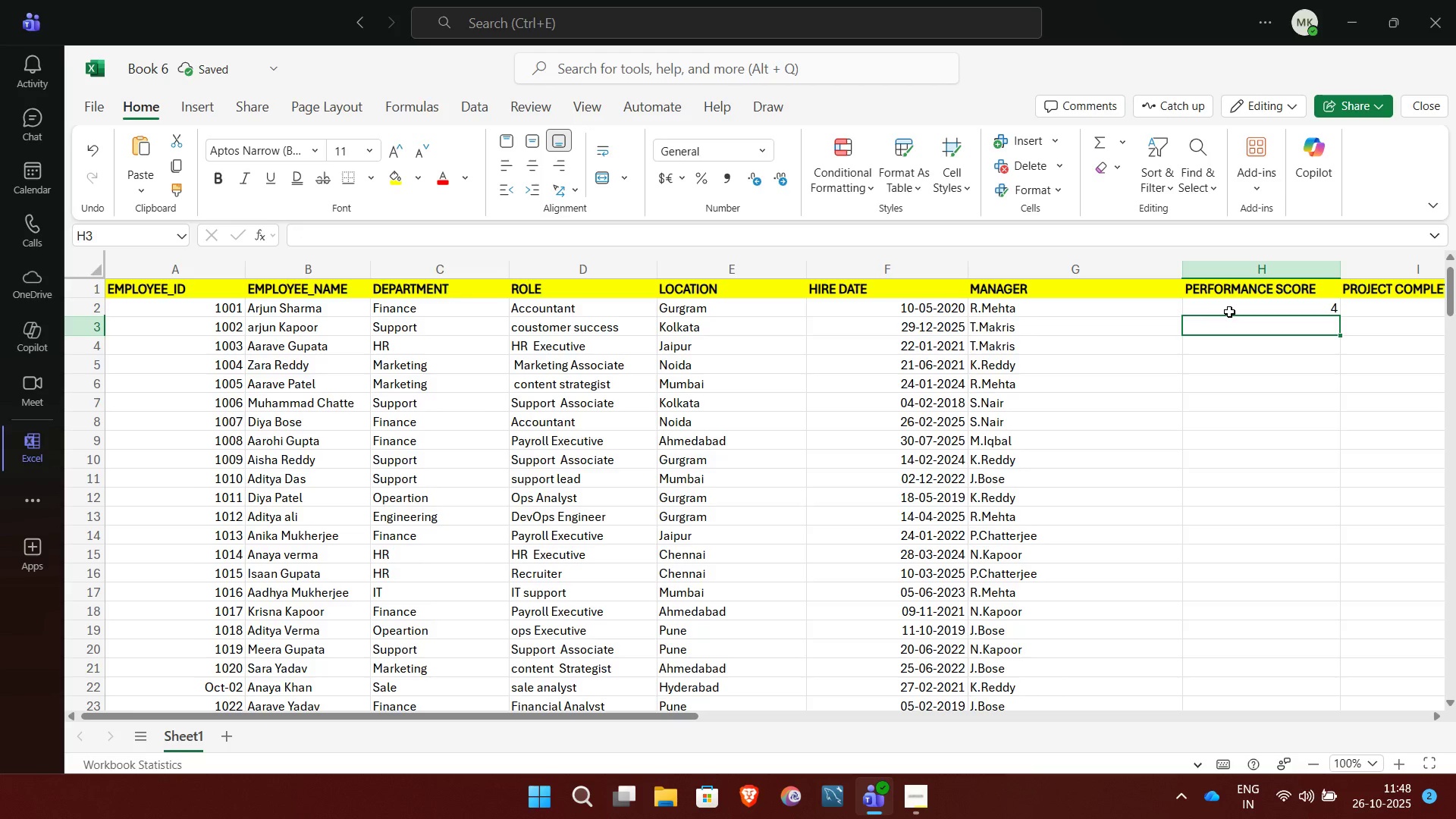 
key(2)
 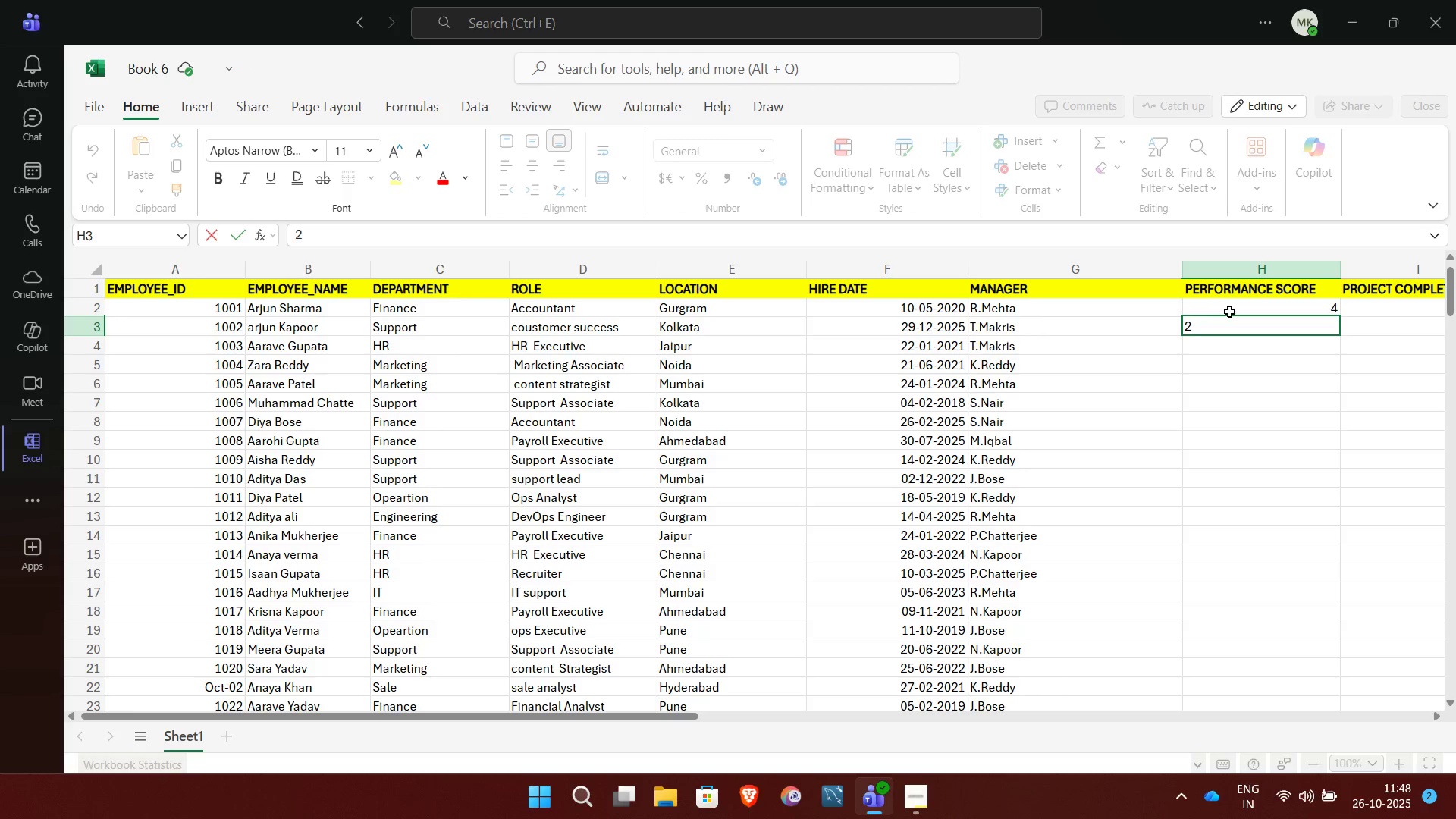 
key(Period)
 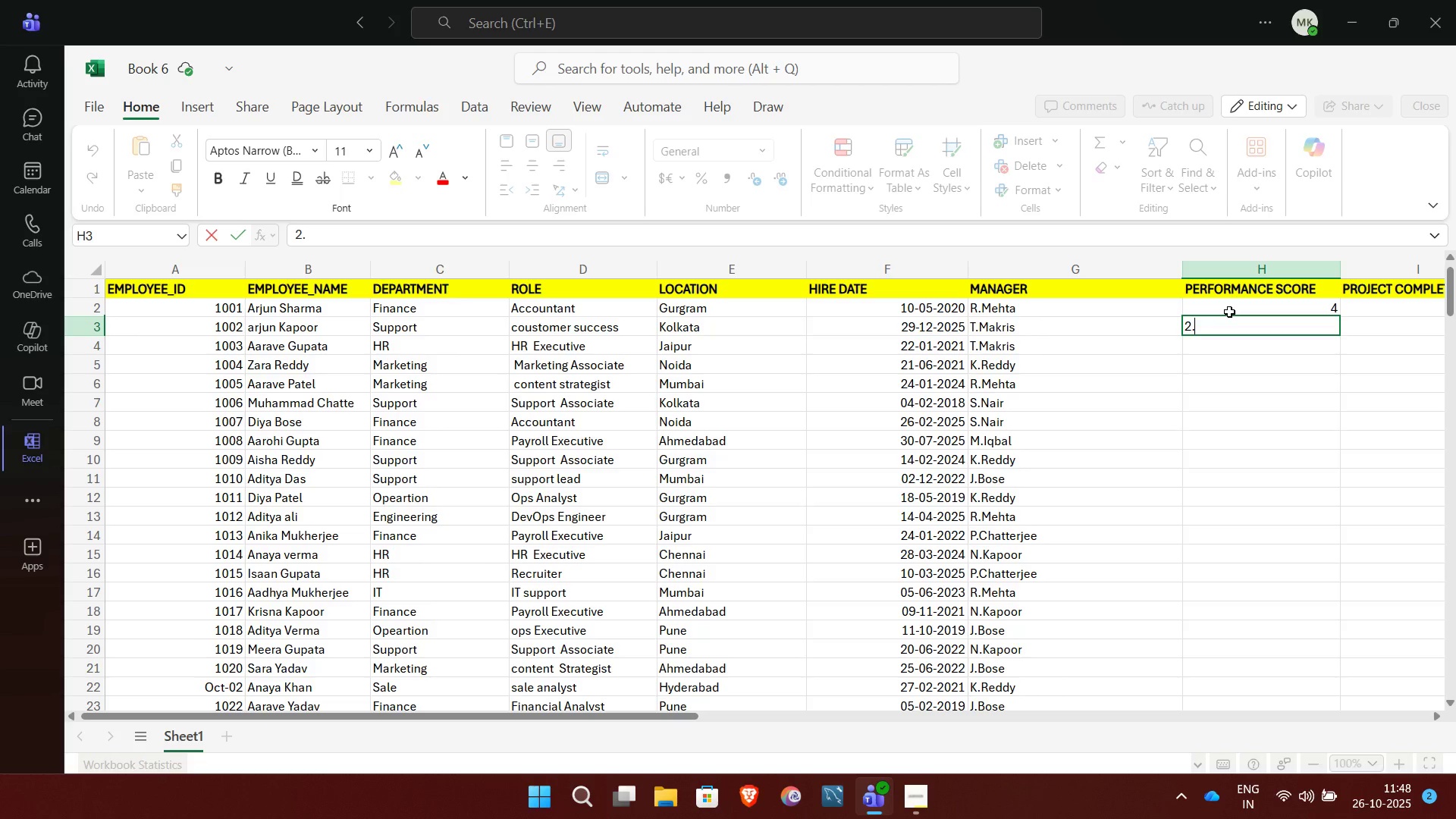 
key(9)
 